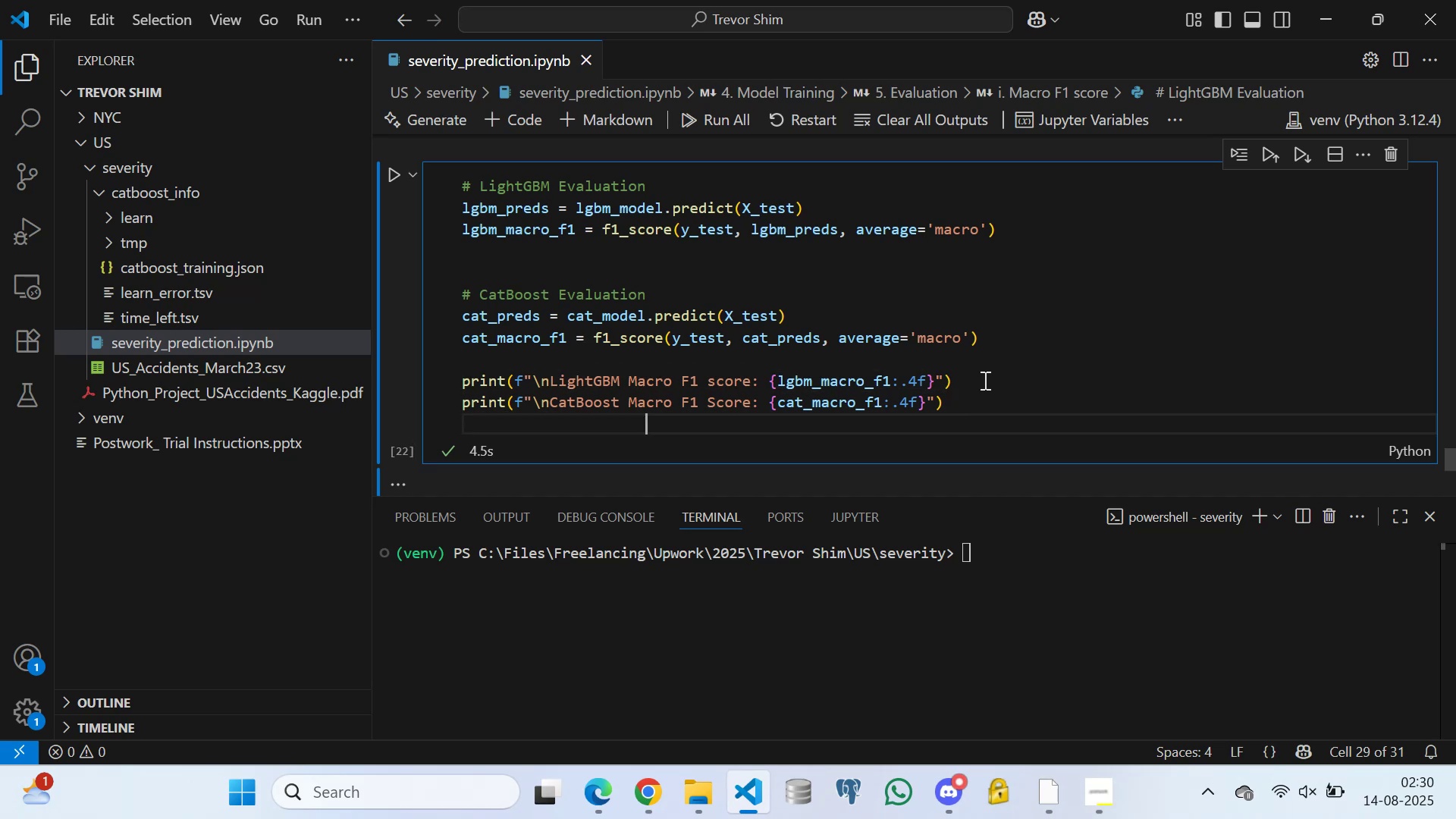 
triple_click([984, 380])
 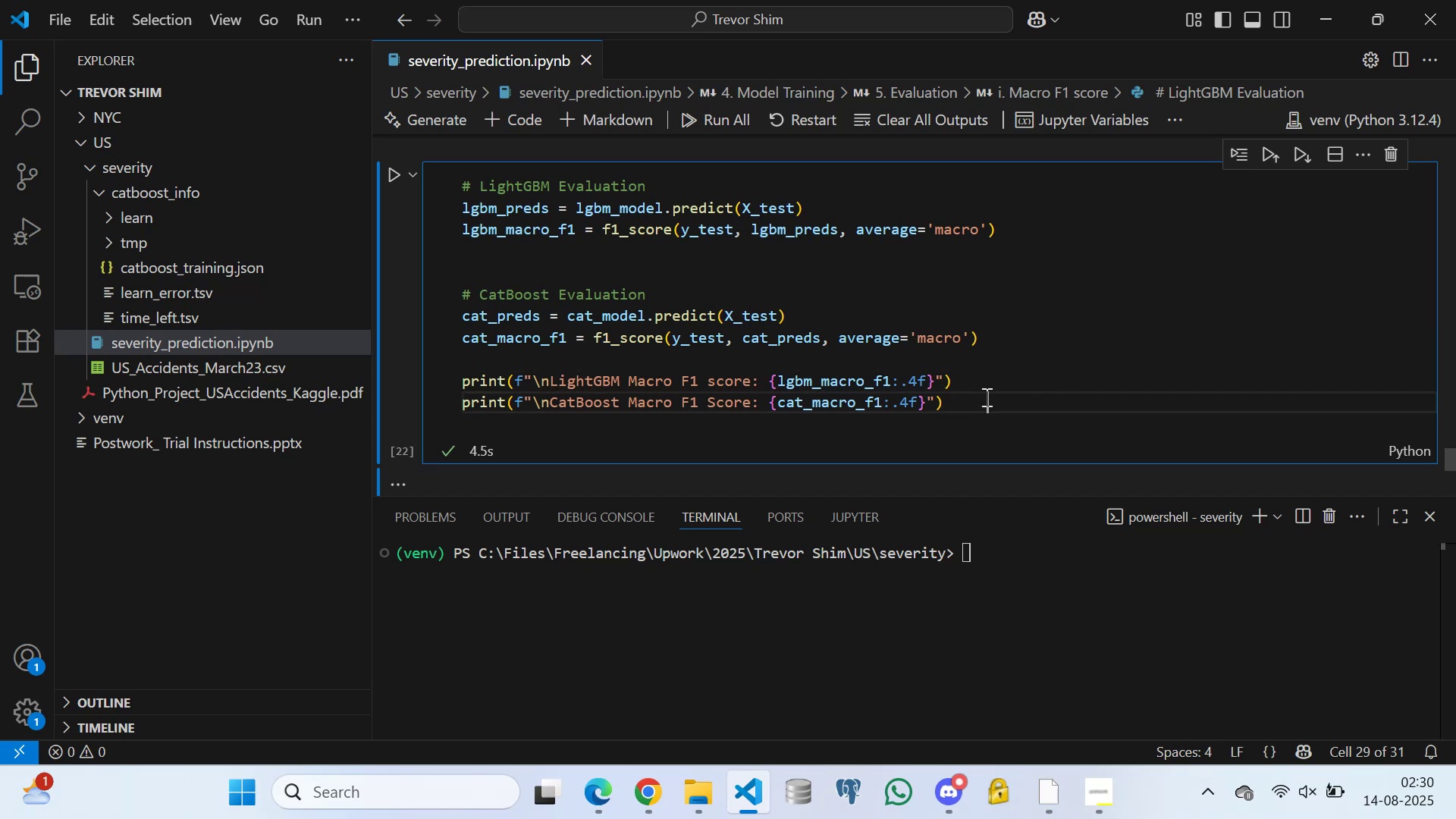 
double_click([983, 384])
 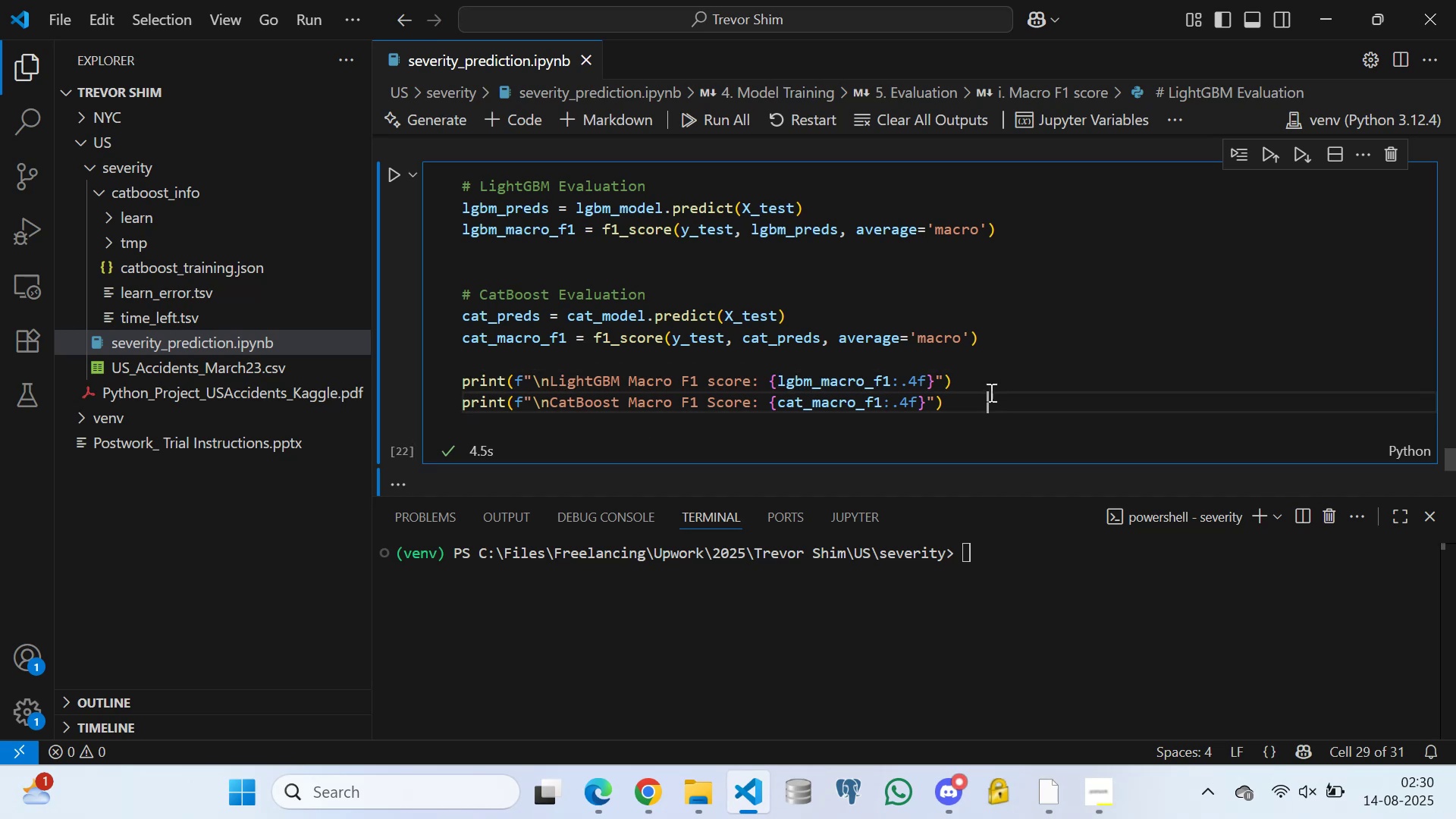 
double_click([990, 384])
 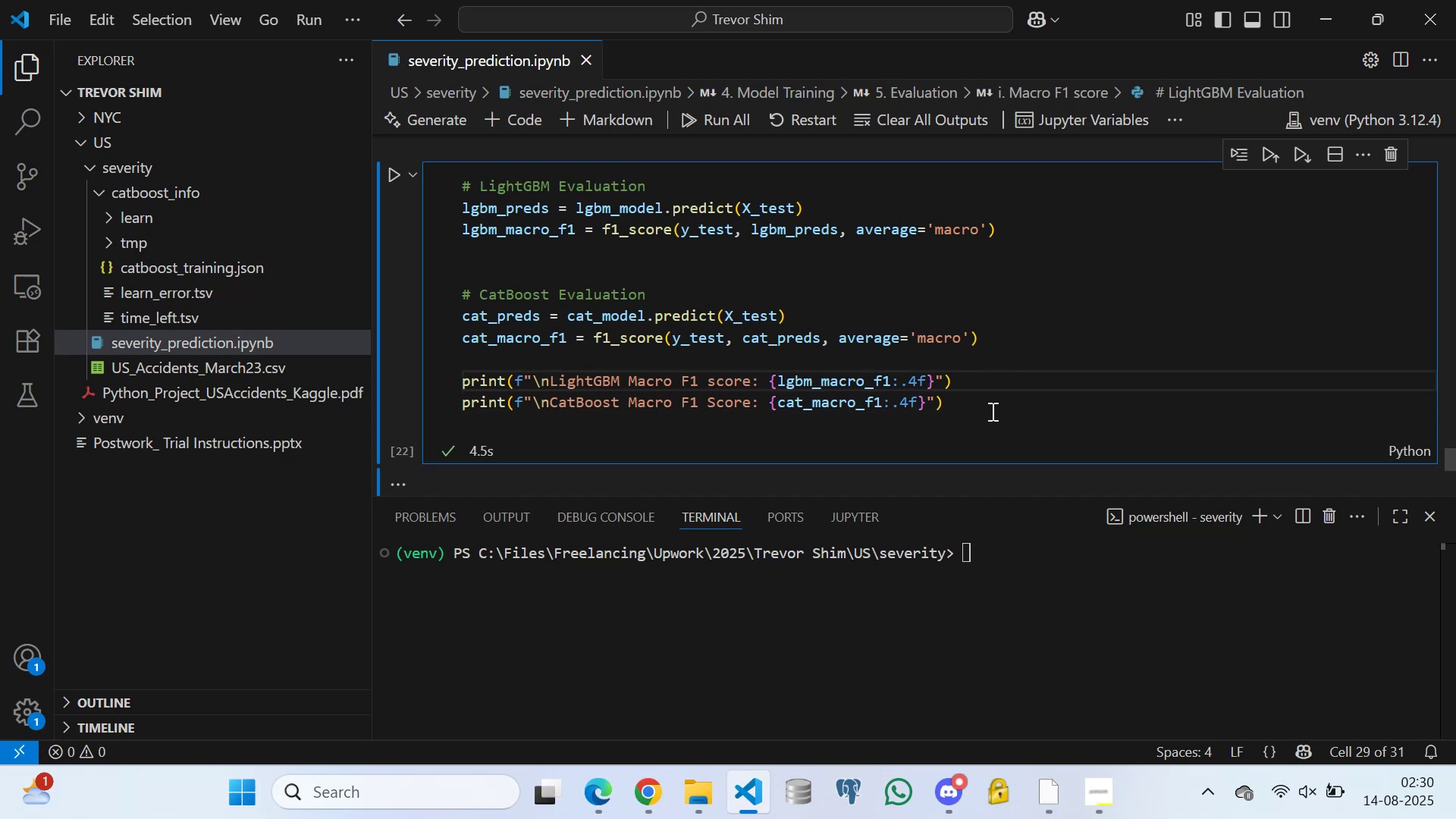 
left_click([991, 411])
 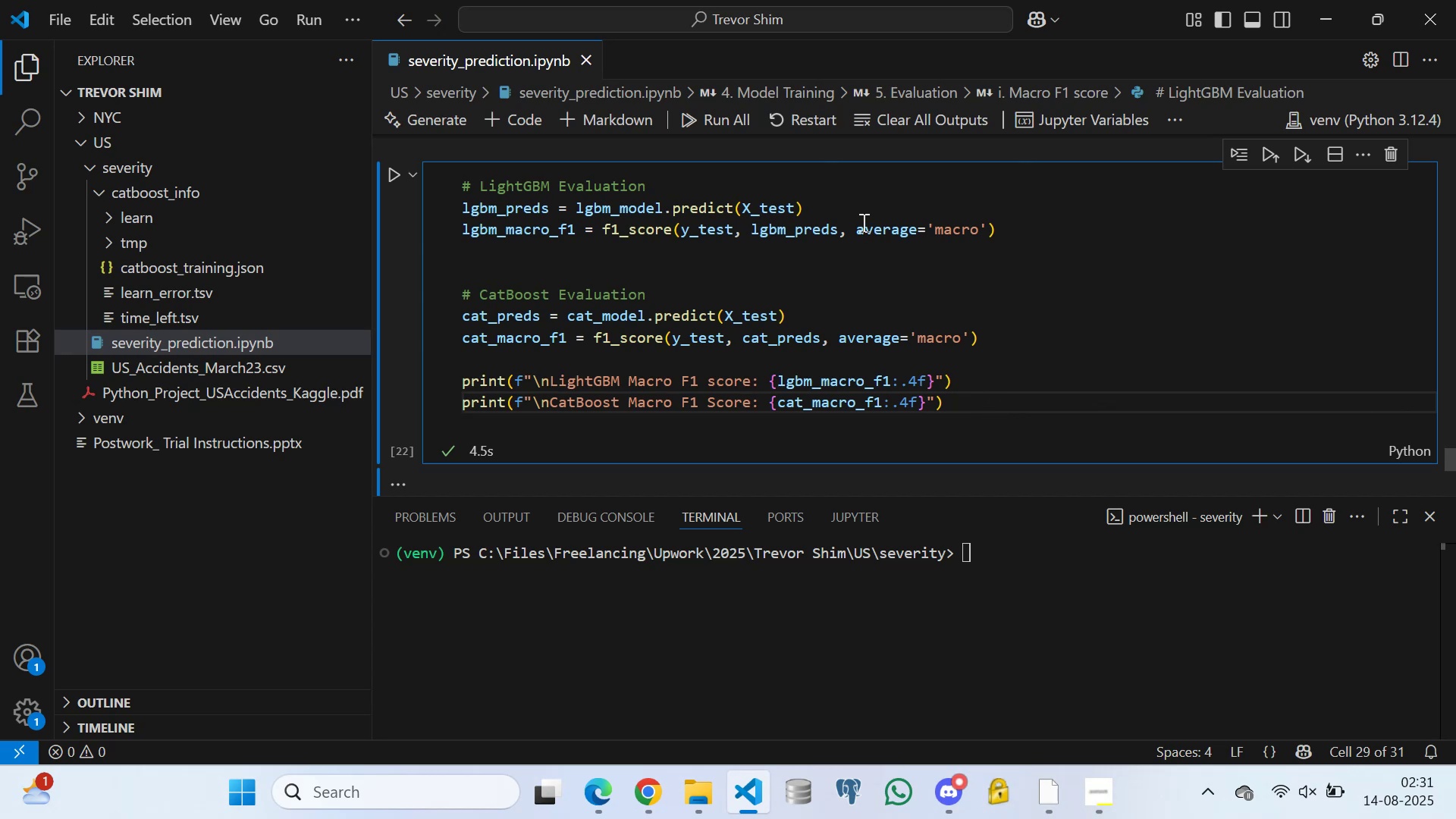 
wait(6.22)
 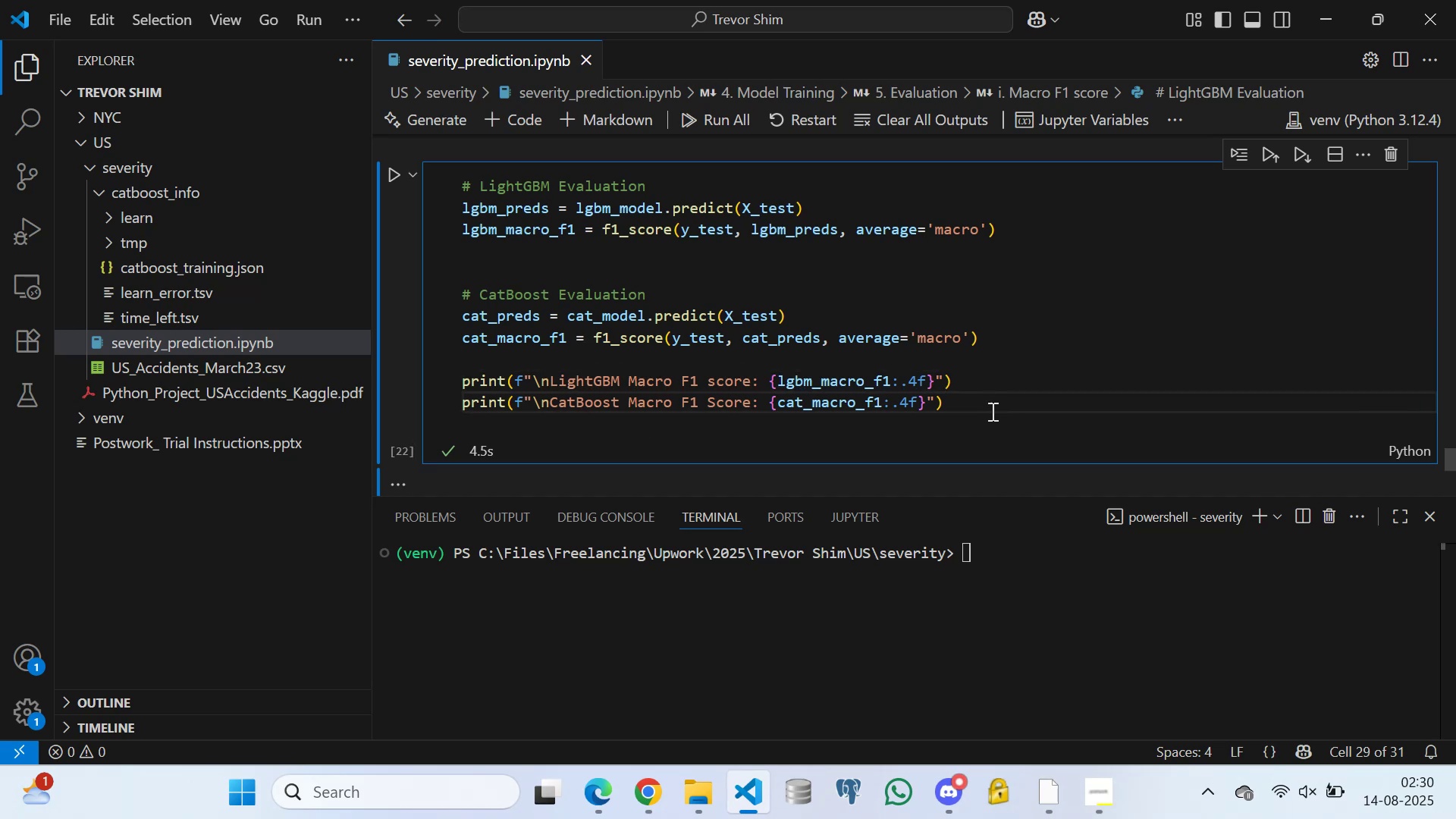 
scroll: coordinate [535, 356], scroll_direction: up, amount: 16.0
 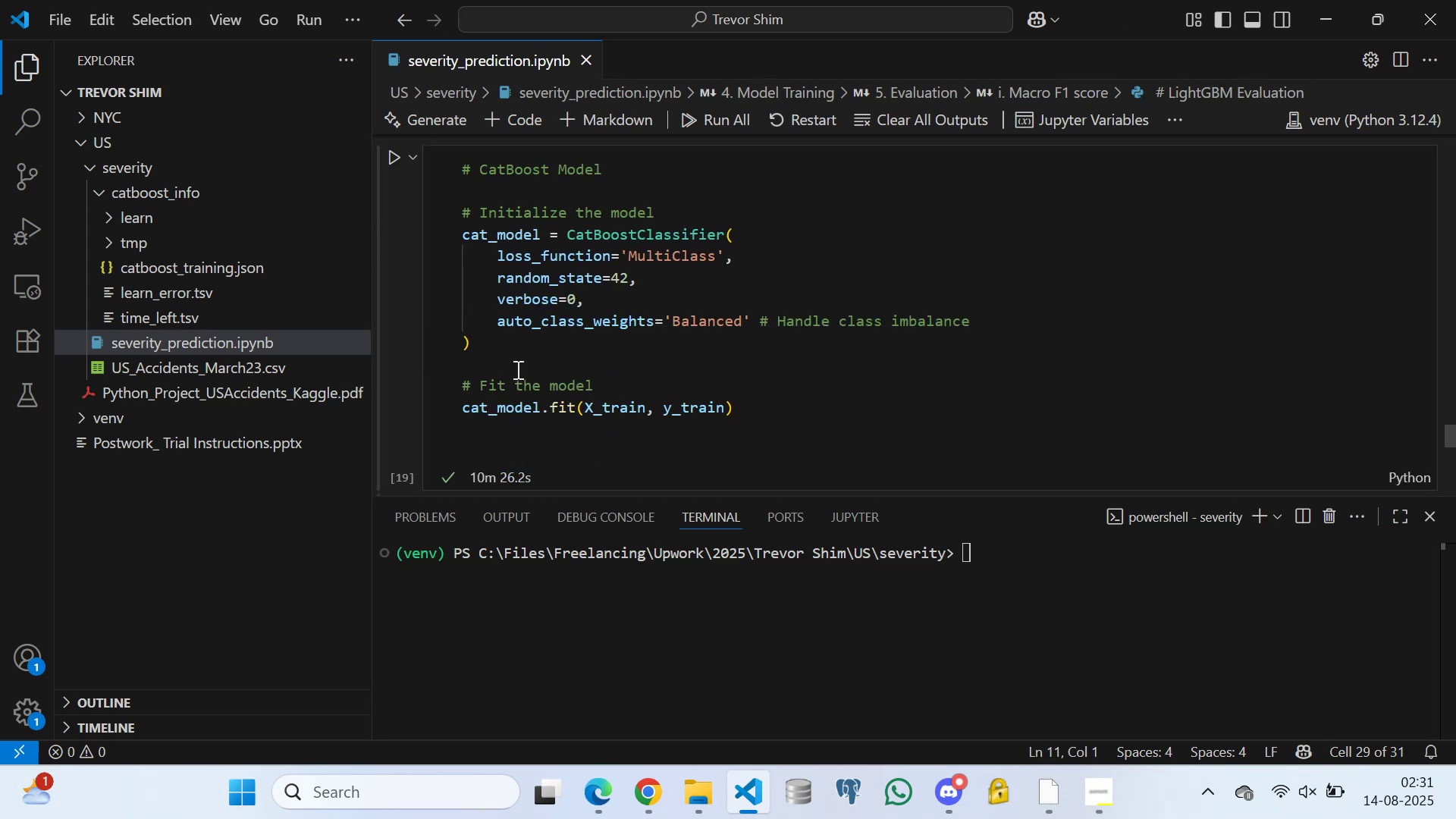 
scroll: coordinate [509, 372], scroll_direction: down, amount: 6.0
 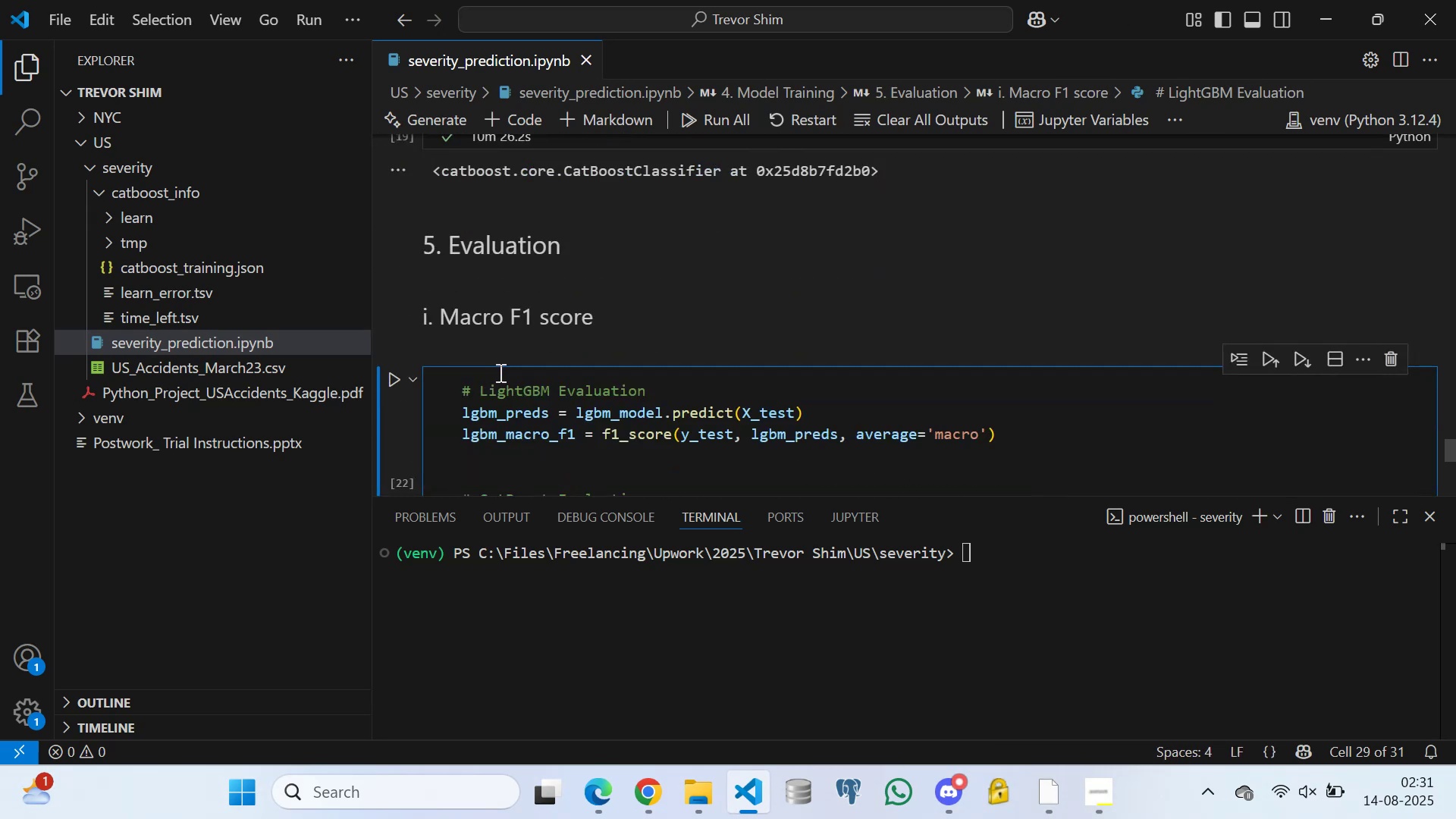 
scroll: coordinate [483, 328], scroll_direction: up, amount: 34.0
 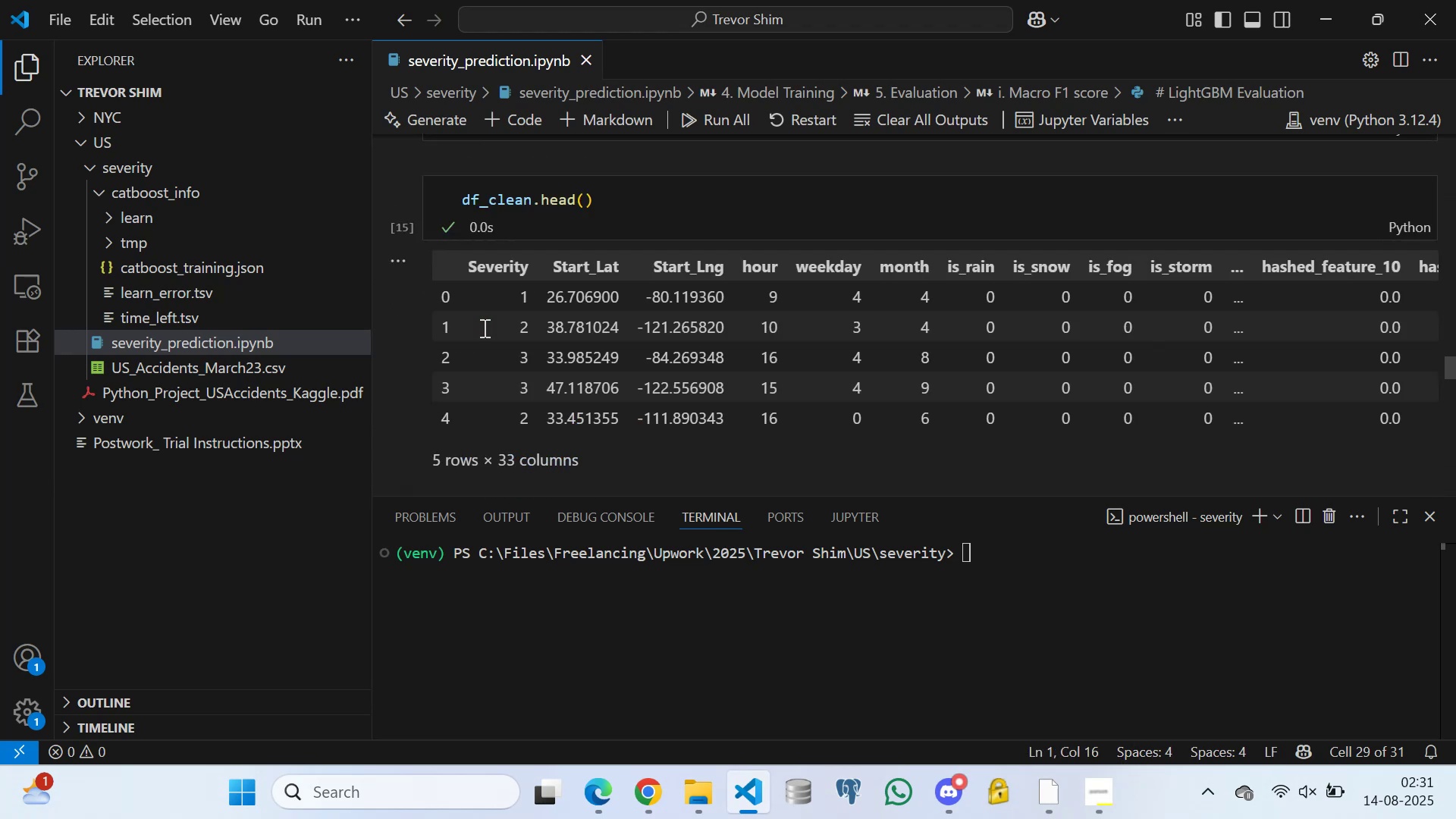 
scroll: coordinate [482, 337], scroll_direction: down, amount: 6.0
 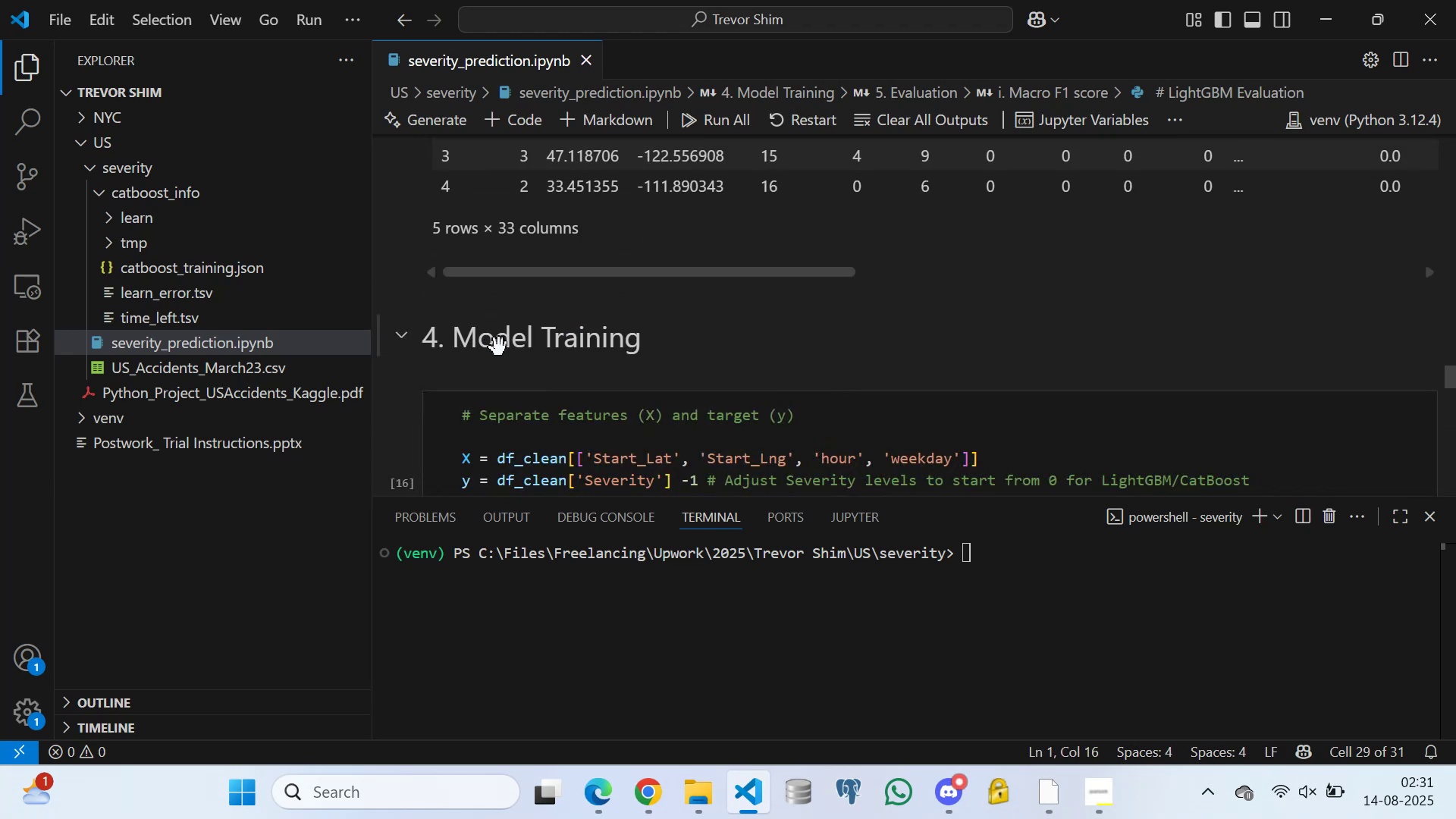 
scroll: coordinate [504, 346], scroll_direction: up, amount: 92.0
 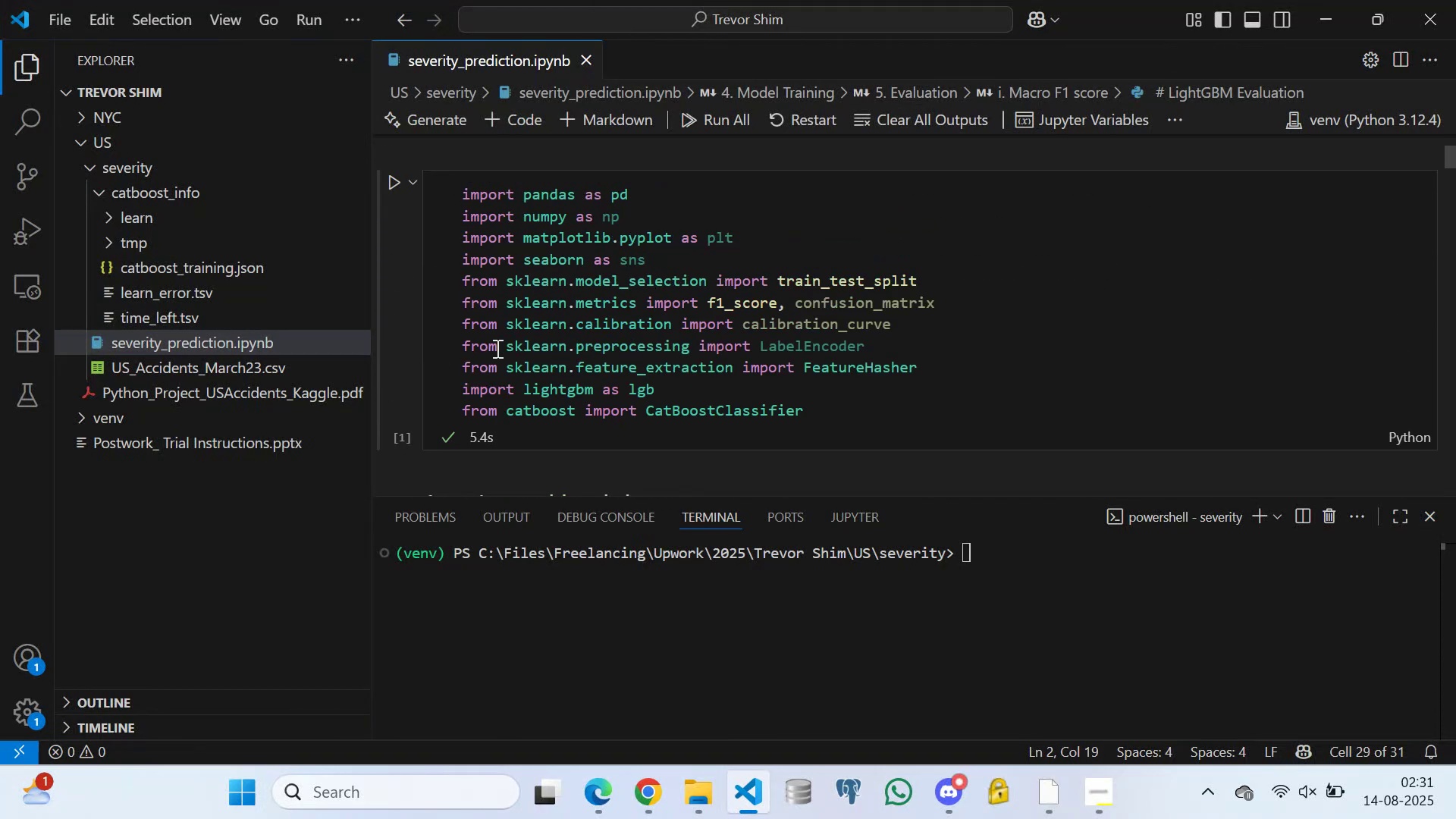 
scroll: coordinate [517, 306], scroll_direction: down, amount: 76.0
 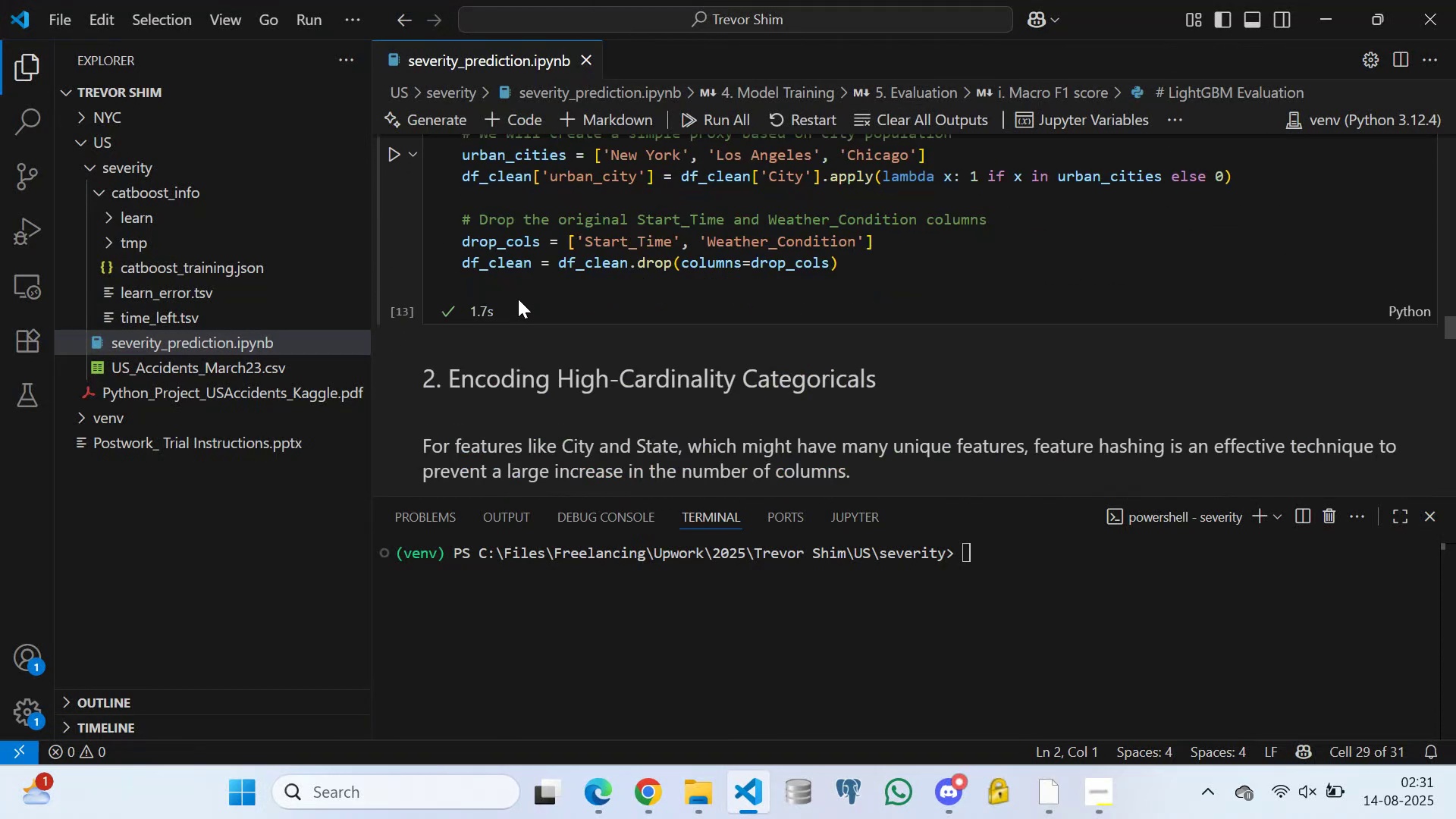 
scroll: coordinate [519, 299], scroll_direction: up, amount: 7.0
 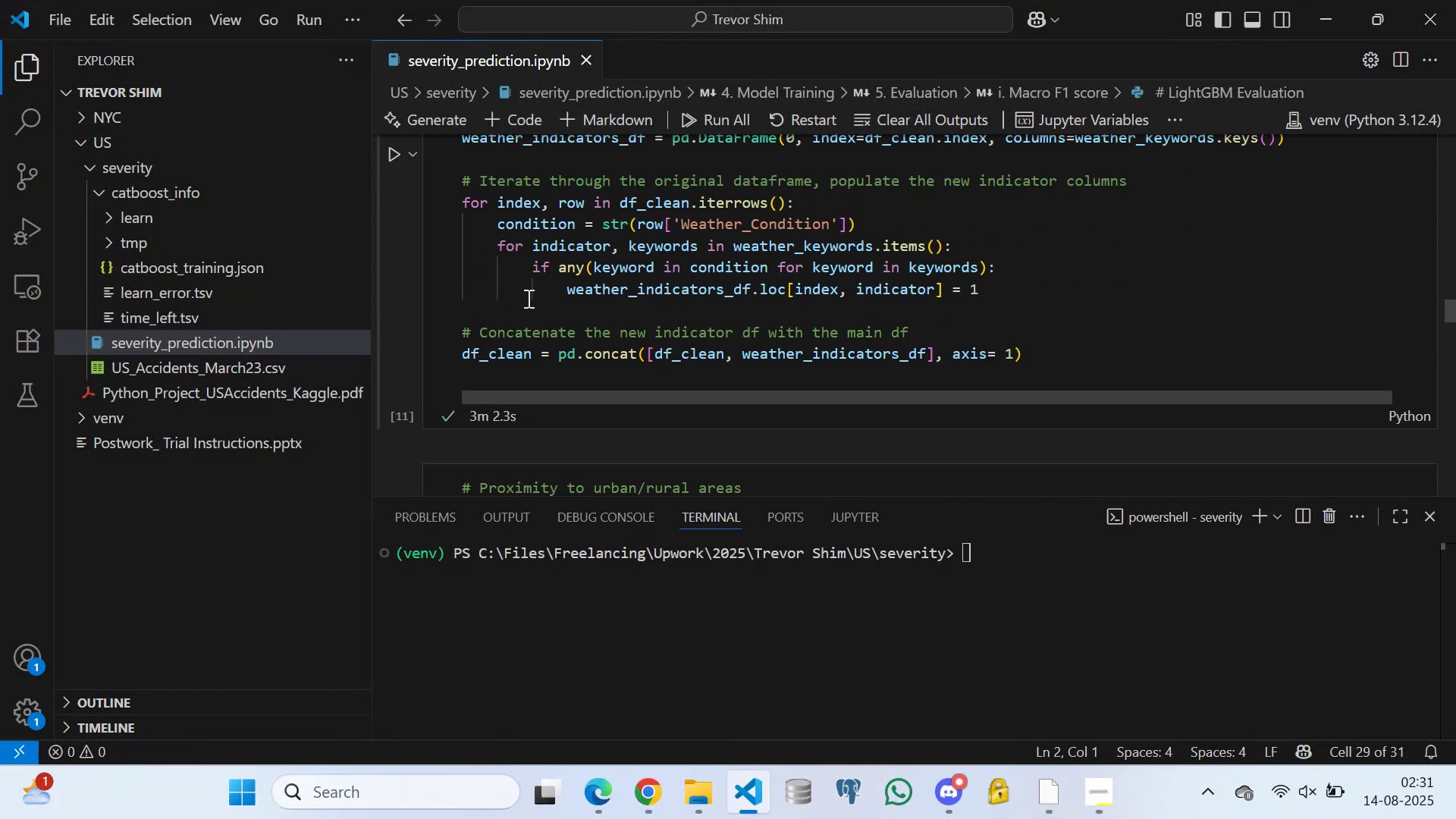 
left_click([527, 298])
 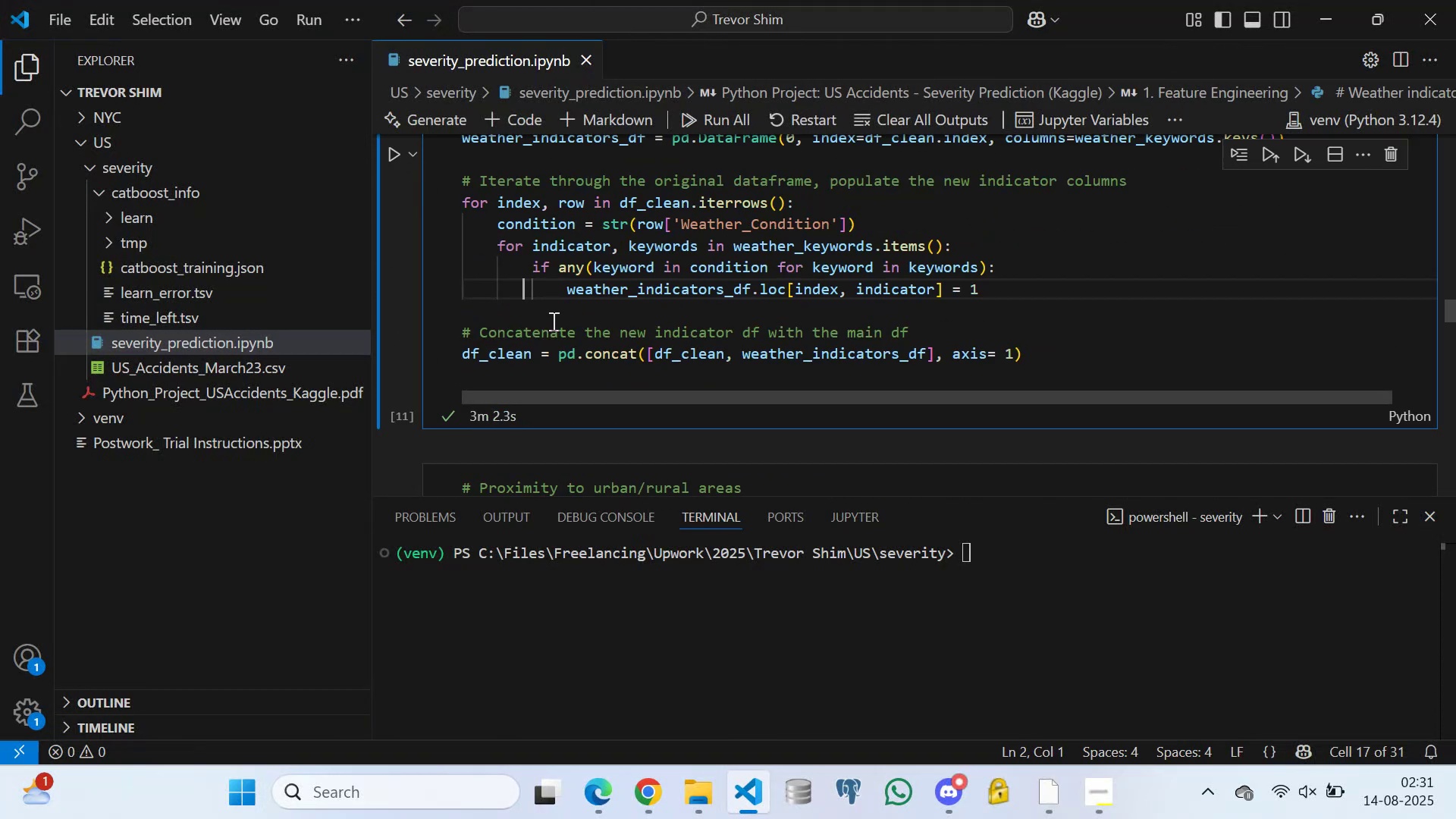 
scroll: coordinate [564, 318], scroll_direction: up, amount: 3.0
 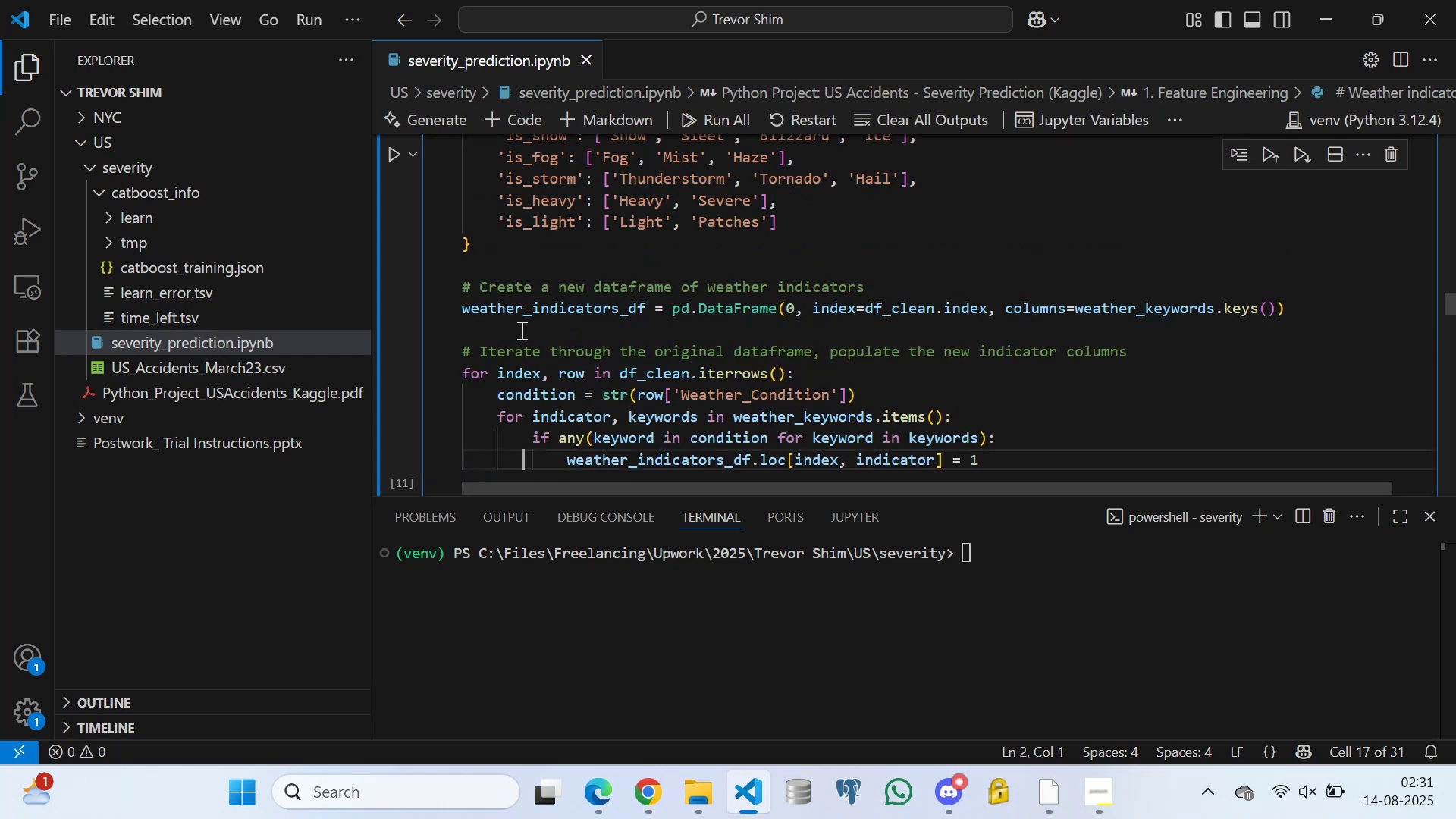 
left_click([519, 324])
 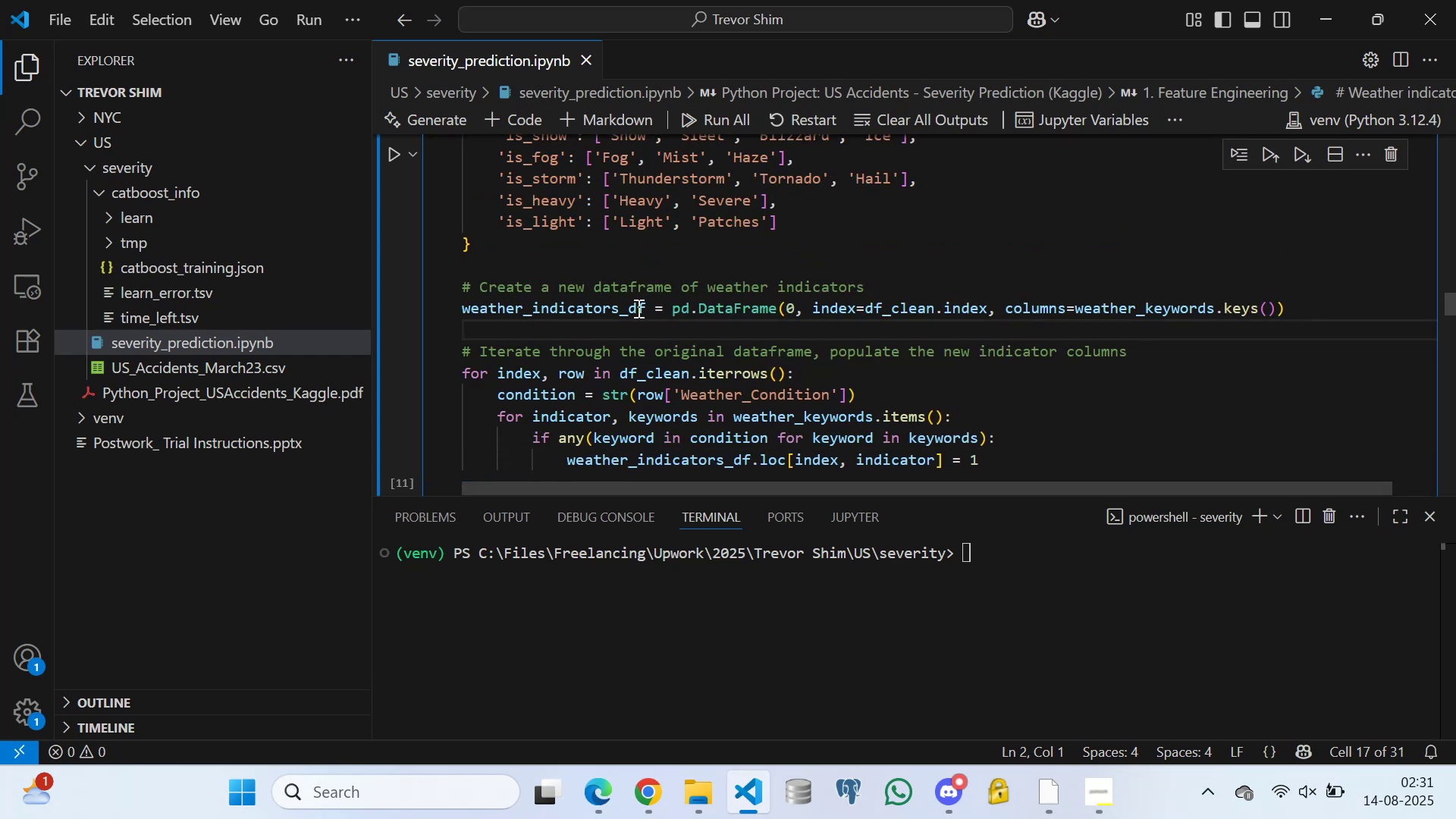 
scroll: coordinate [565, 320], scroll_direction: up, amount: 6.0
 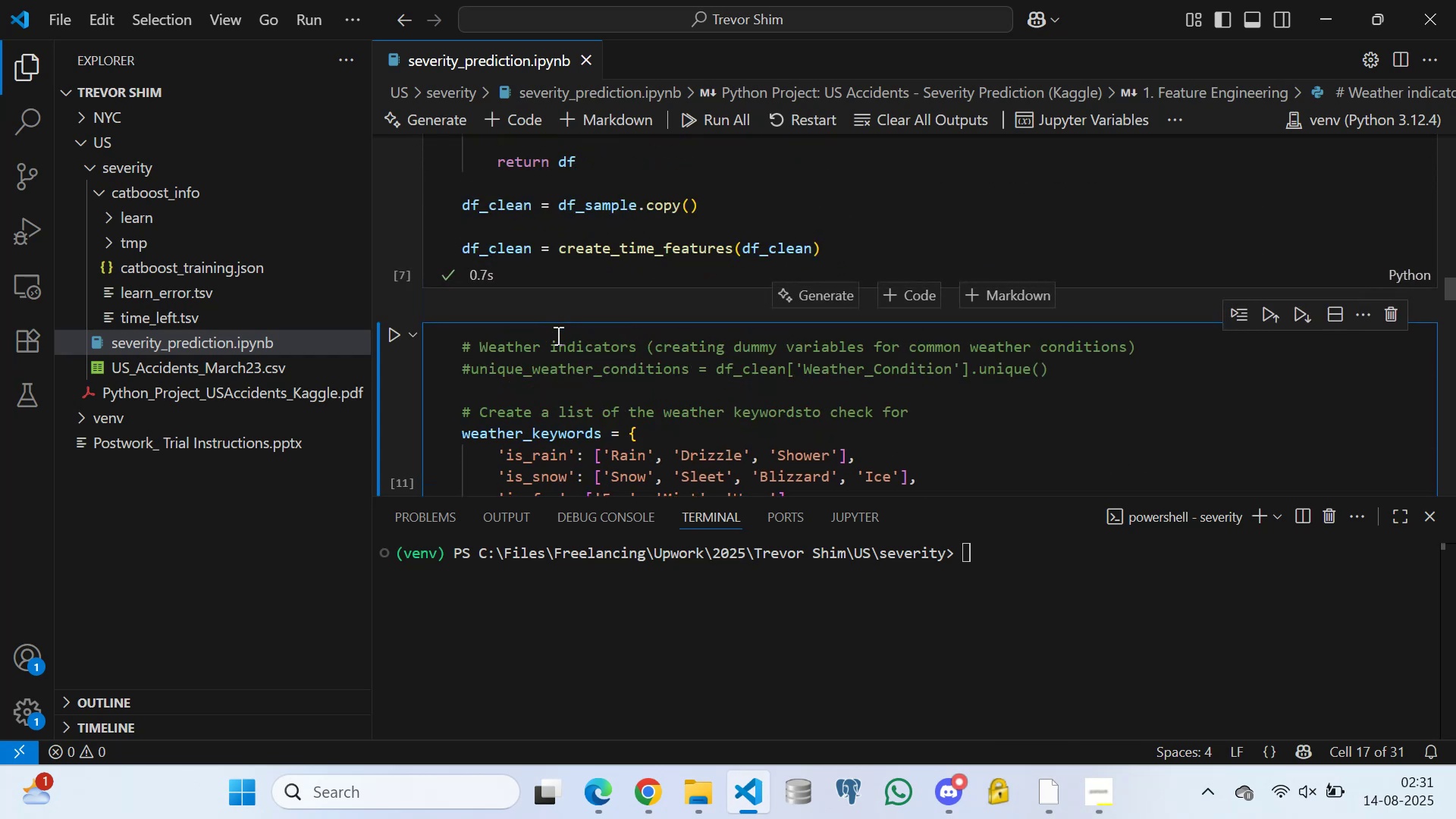 
scroll: coordinate [549, 360], scroll_direction: down, amount: 2.0
 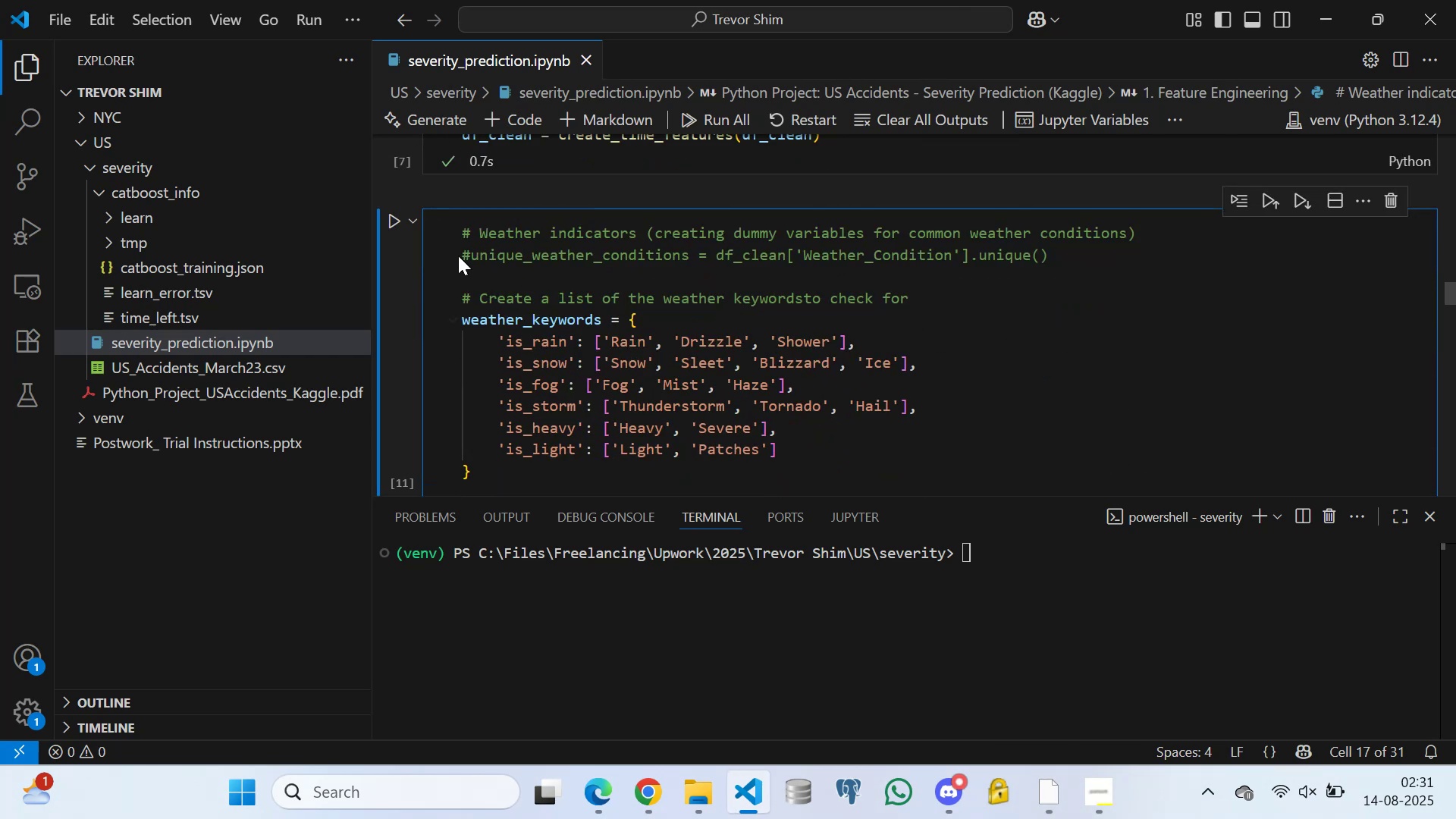 
left_click_drag(start_coordinate=[463, 249], to_coordinate=[475, 281])
 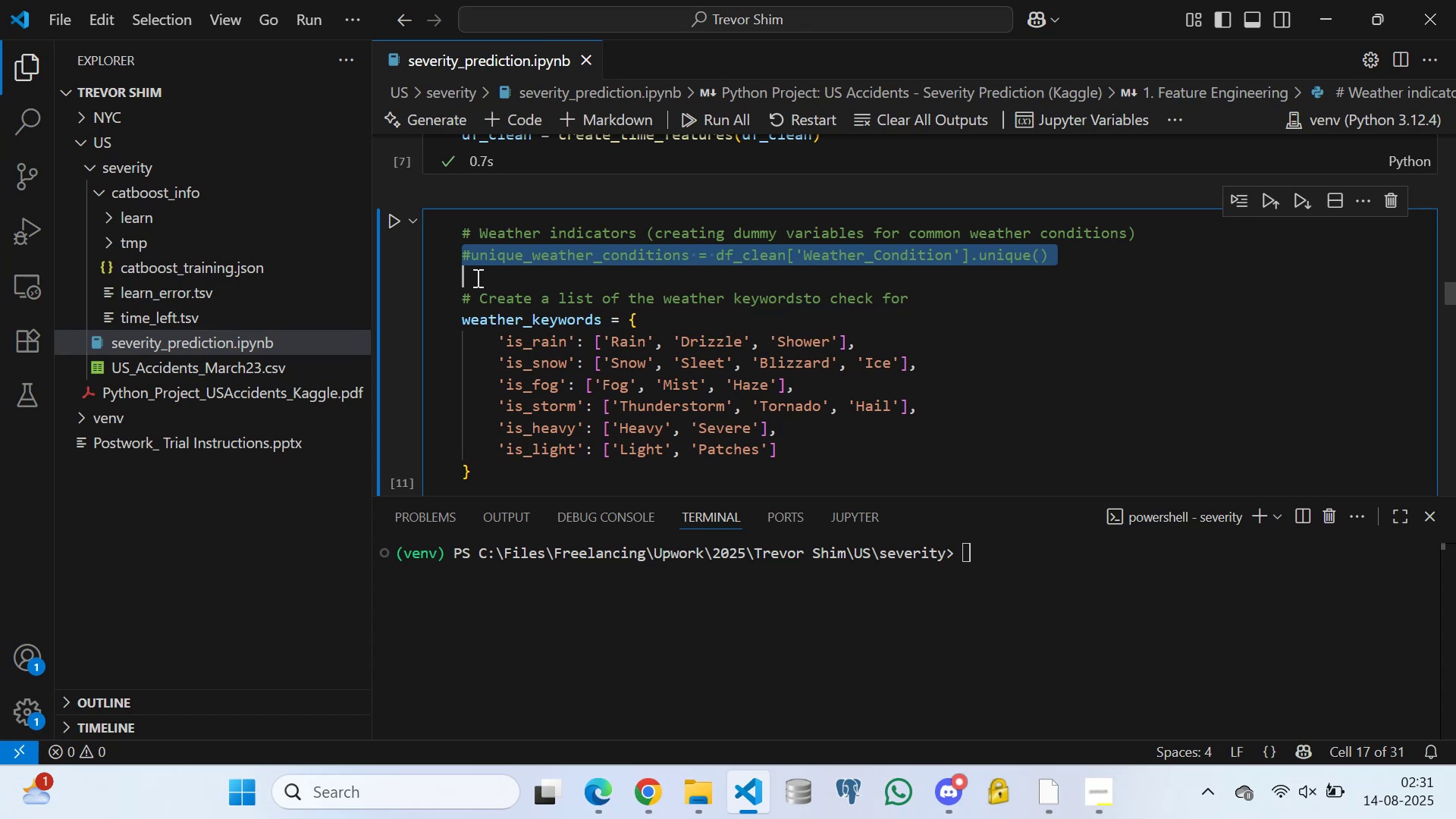 
key(Backspace)
 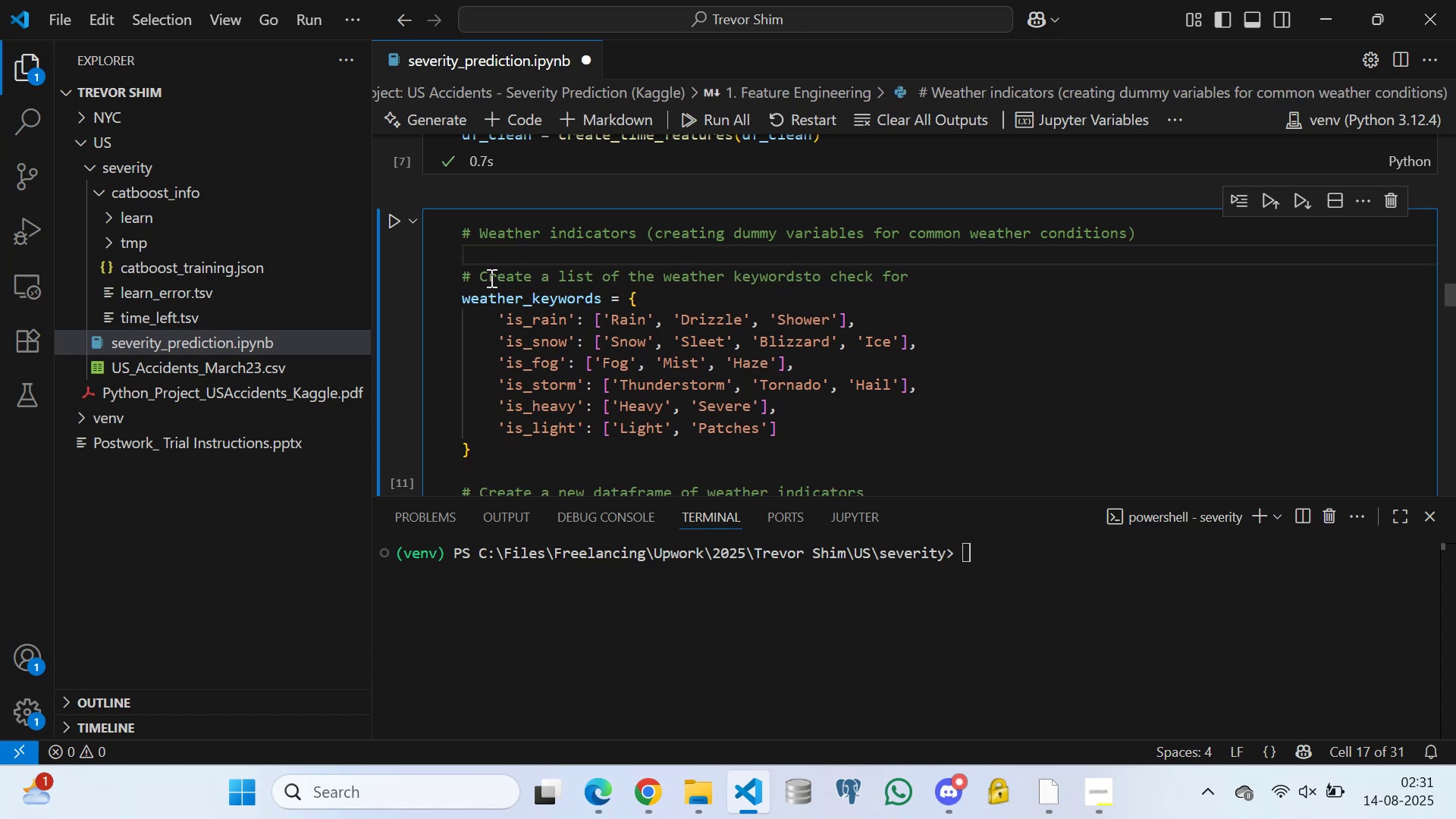 
key(Control+S)
 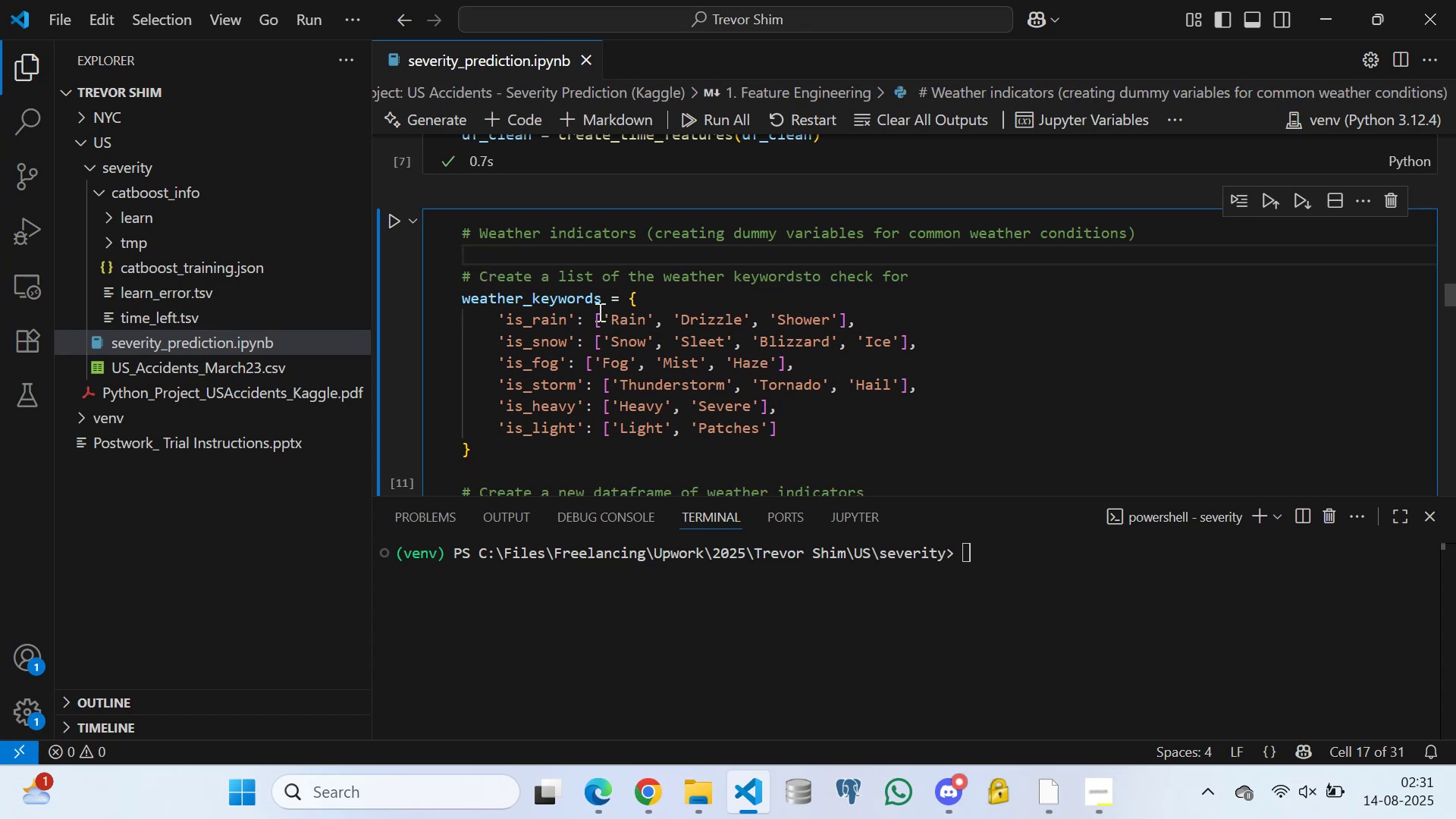 
scroll: coordinate [595, 232], scroll_direction: down, amount: 7.0
 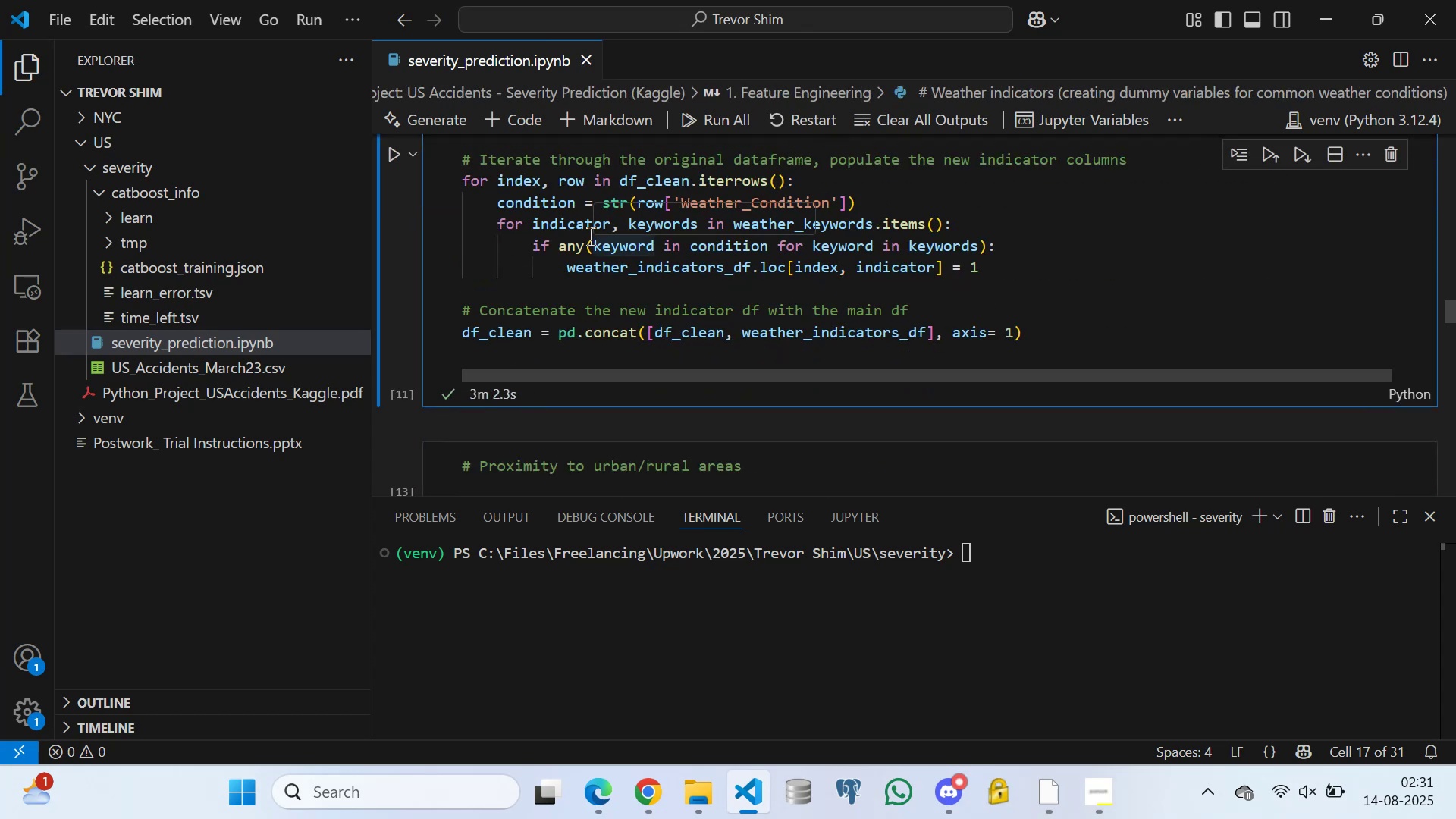 
scroll: coordinate [614, 231], scroll_direction: up, amount: 3.0
 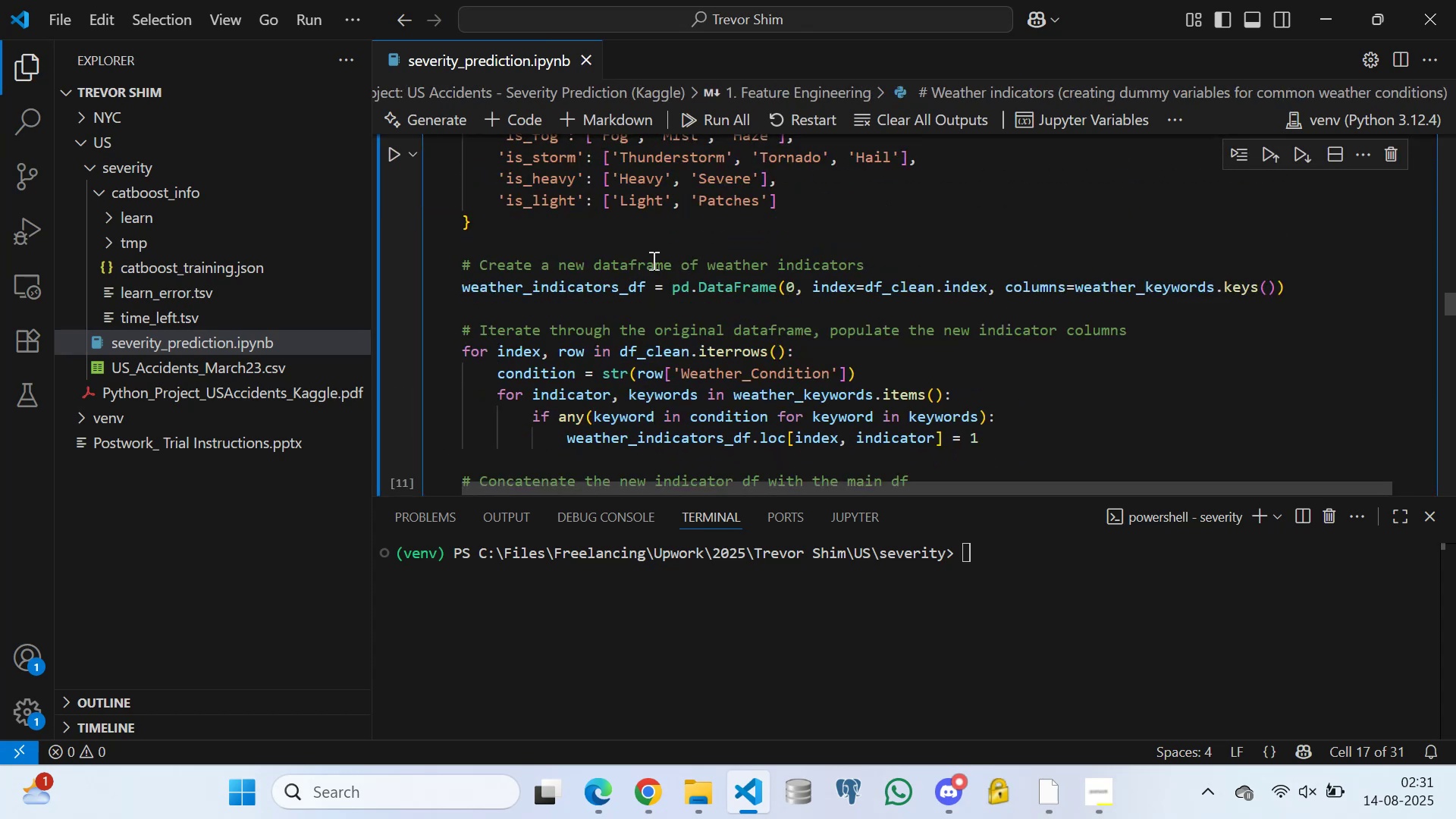 
scroll: coordinate [525, 281], scroll_direction: down, amount: 8.0
 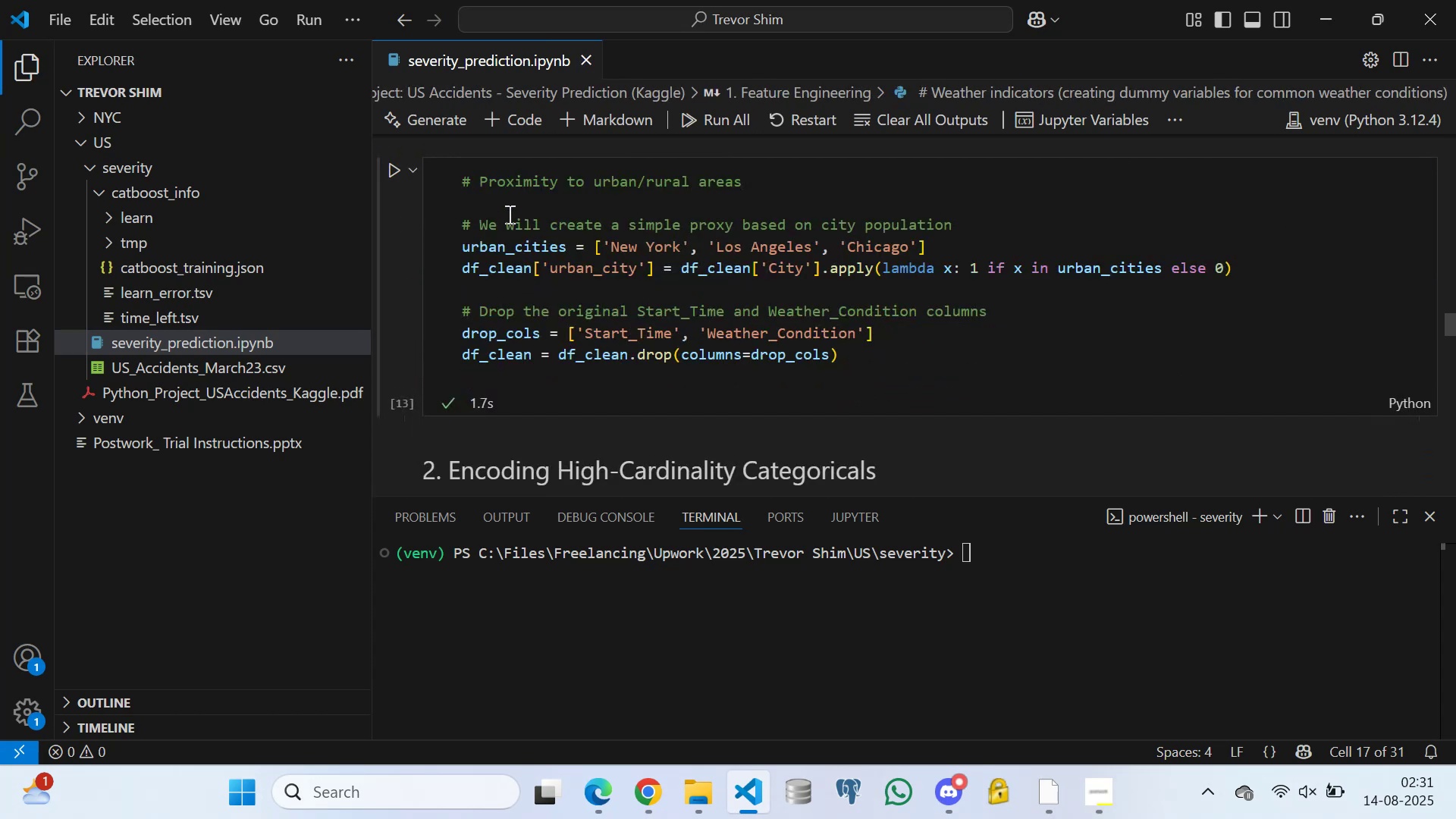 
left_click([508, 207])
 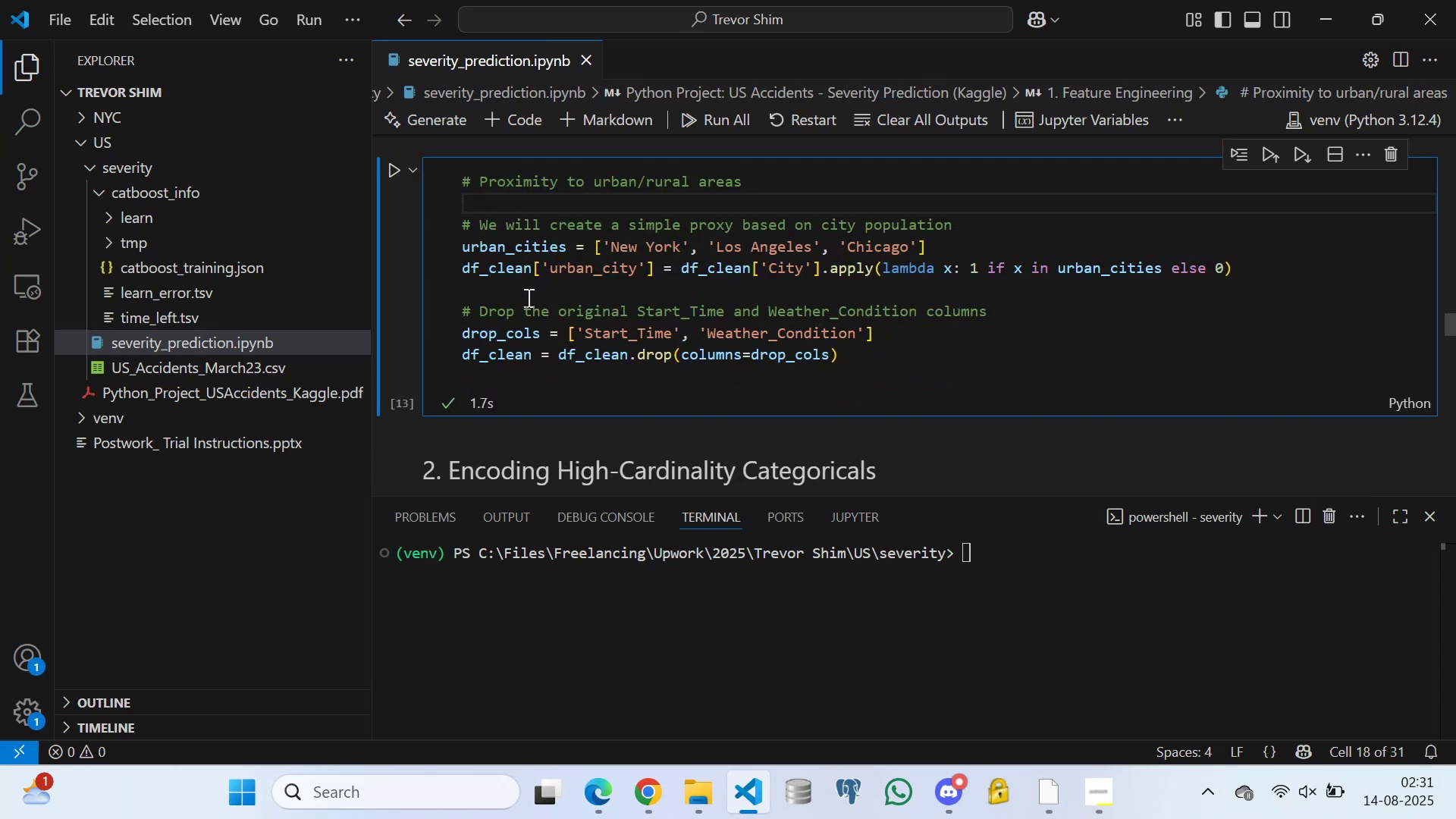 
left_click([525, 291])
 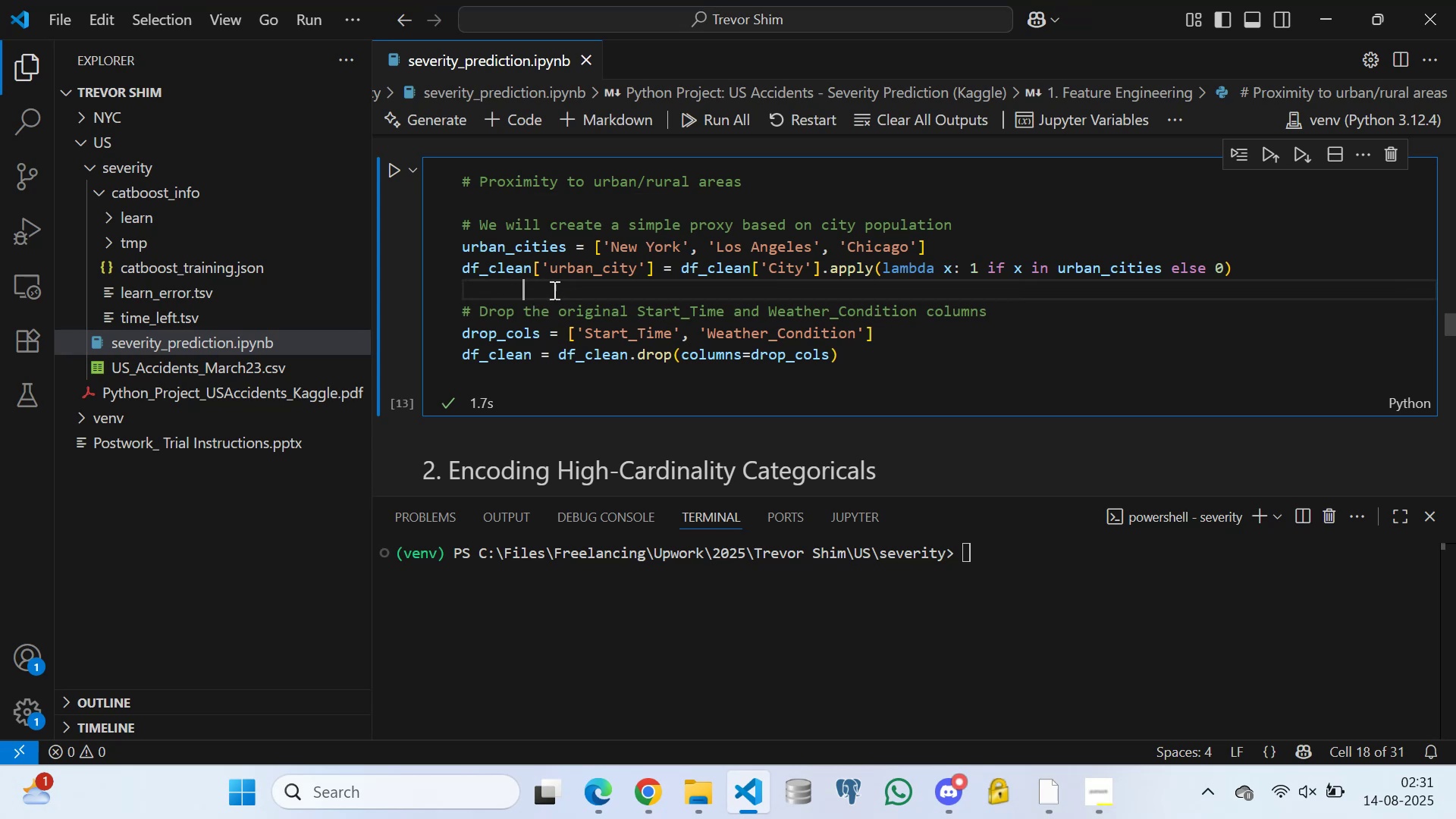 
scroll: coordinate [596, 290], scroll_direction: down, amount: 3.0
 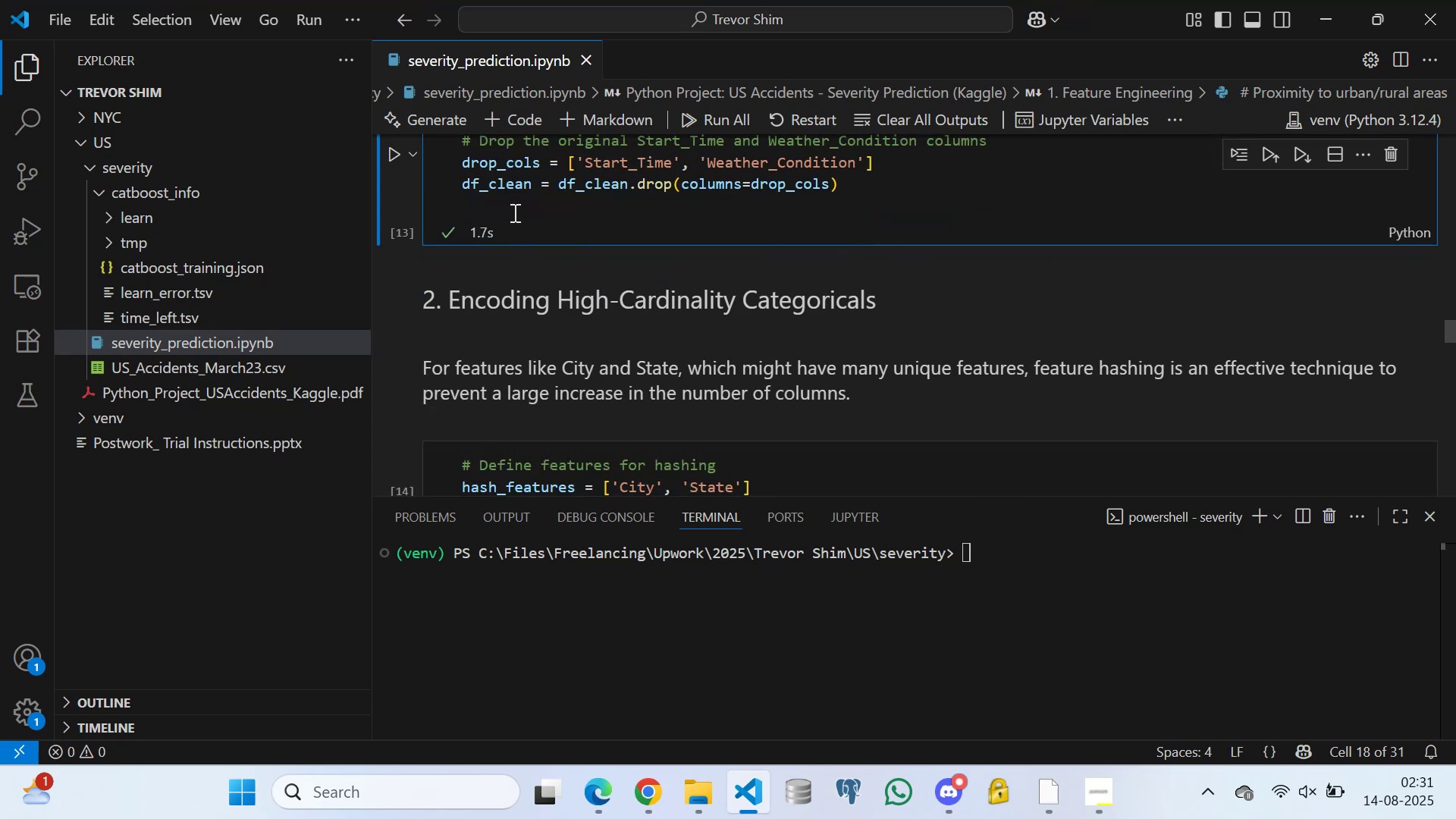 
left_click([513, 208])
 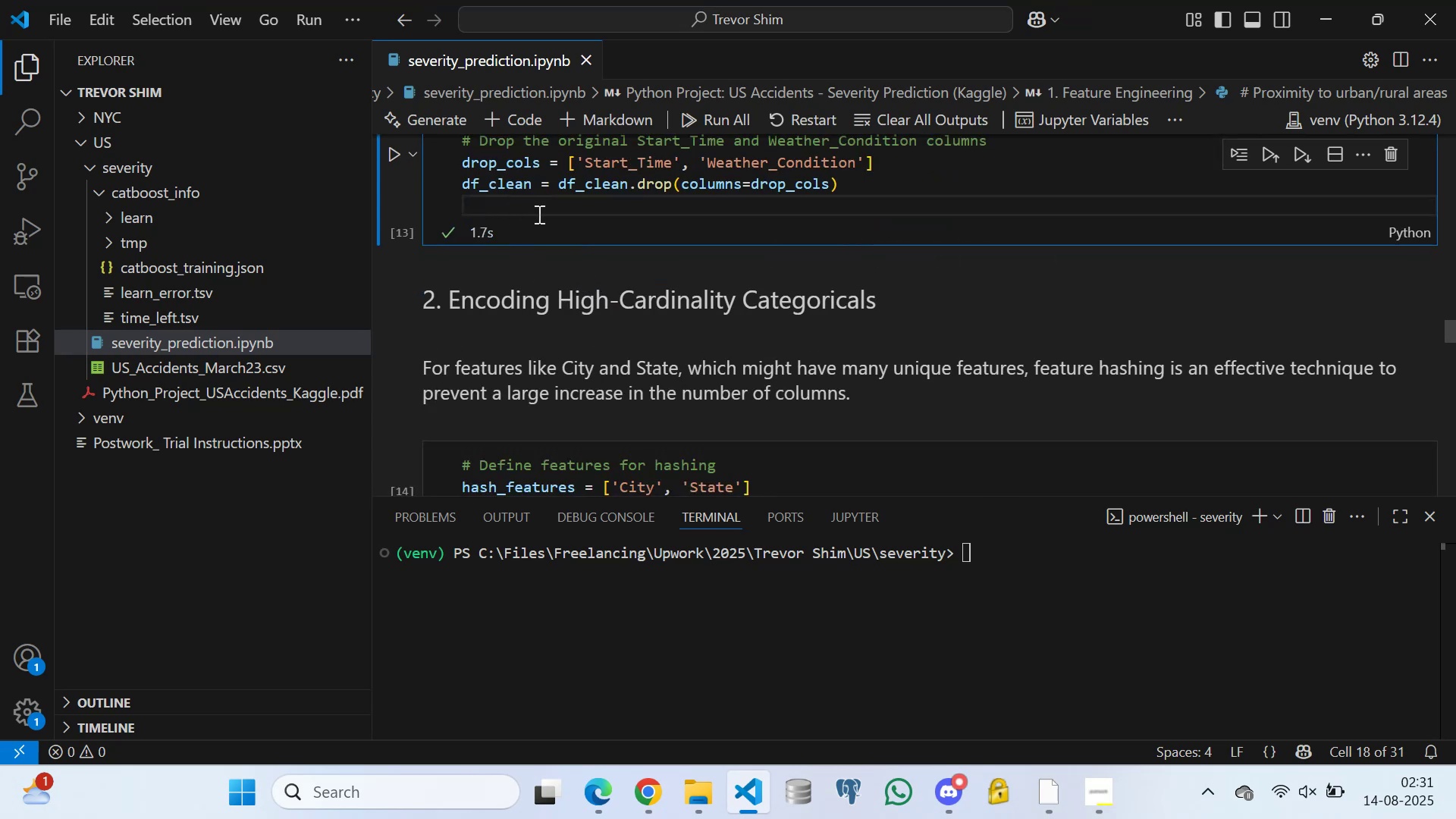 
scroll: coordinate [636, 220], scroll_direction: down, amount: 2.0
 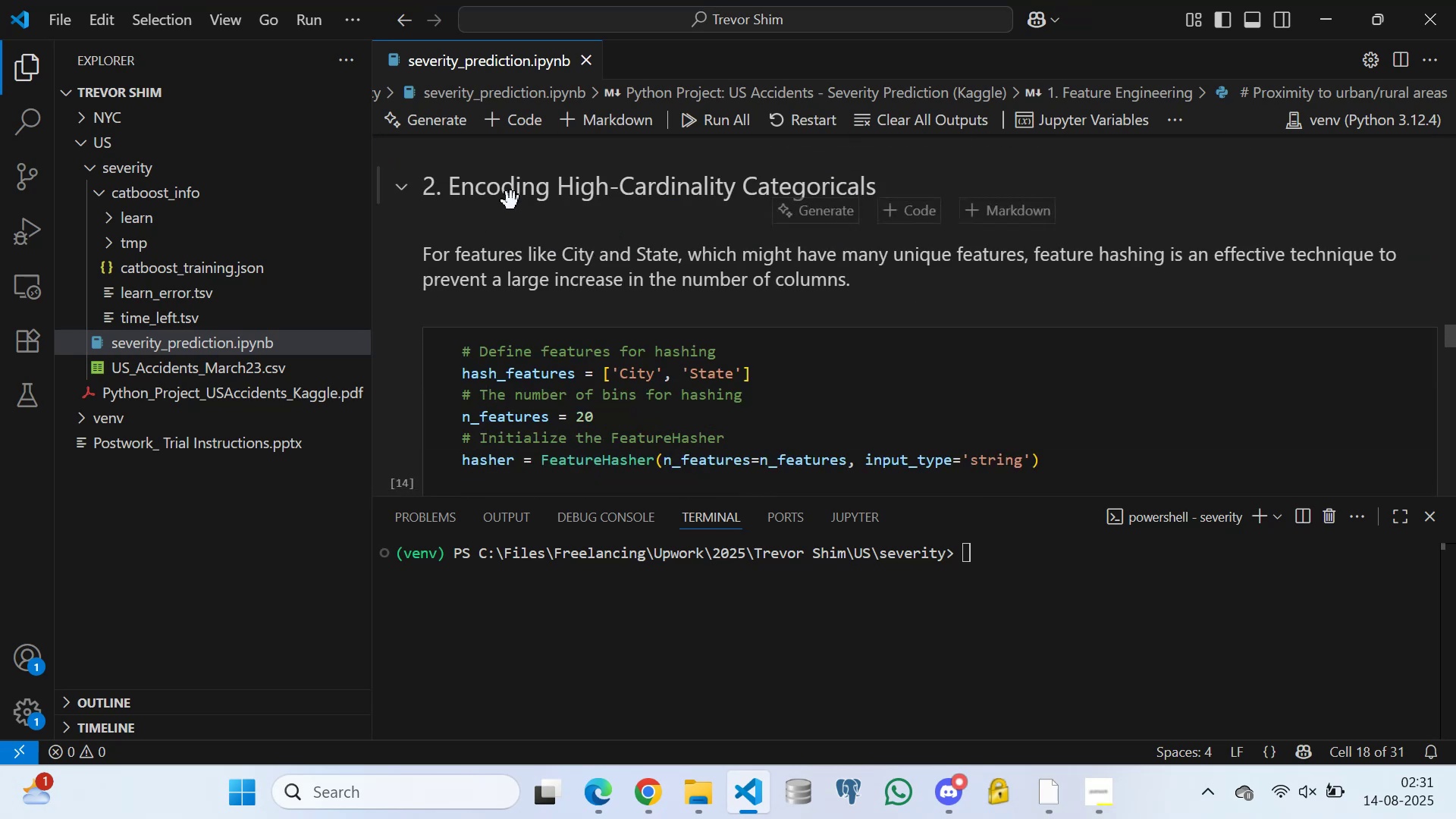 
double_click([511, 201])
 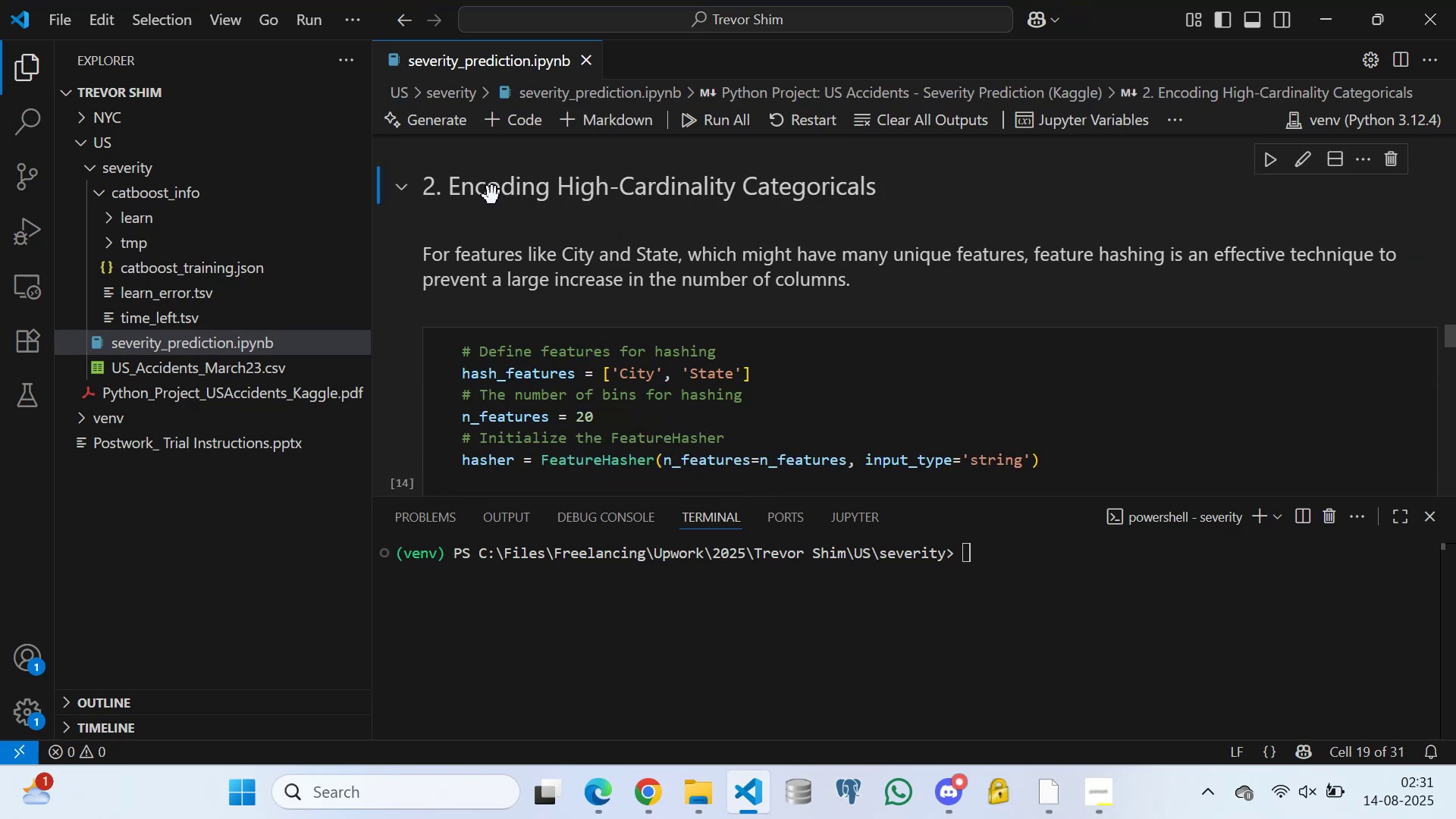 
double_click([492, 194])
 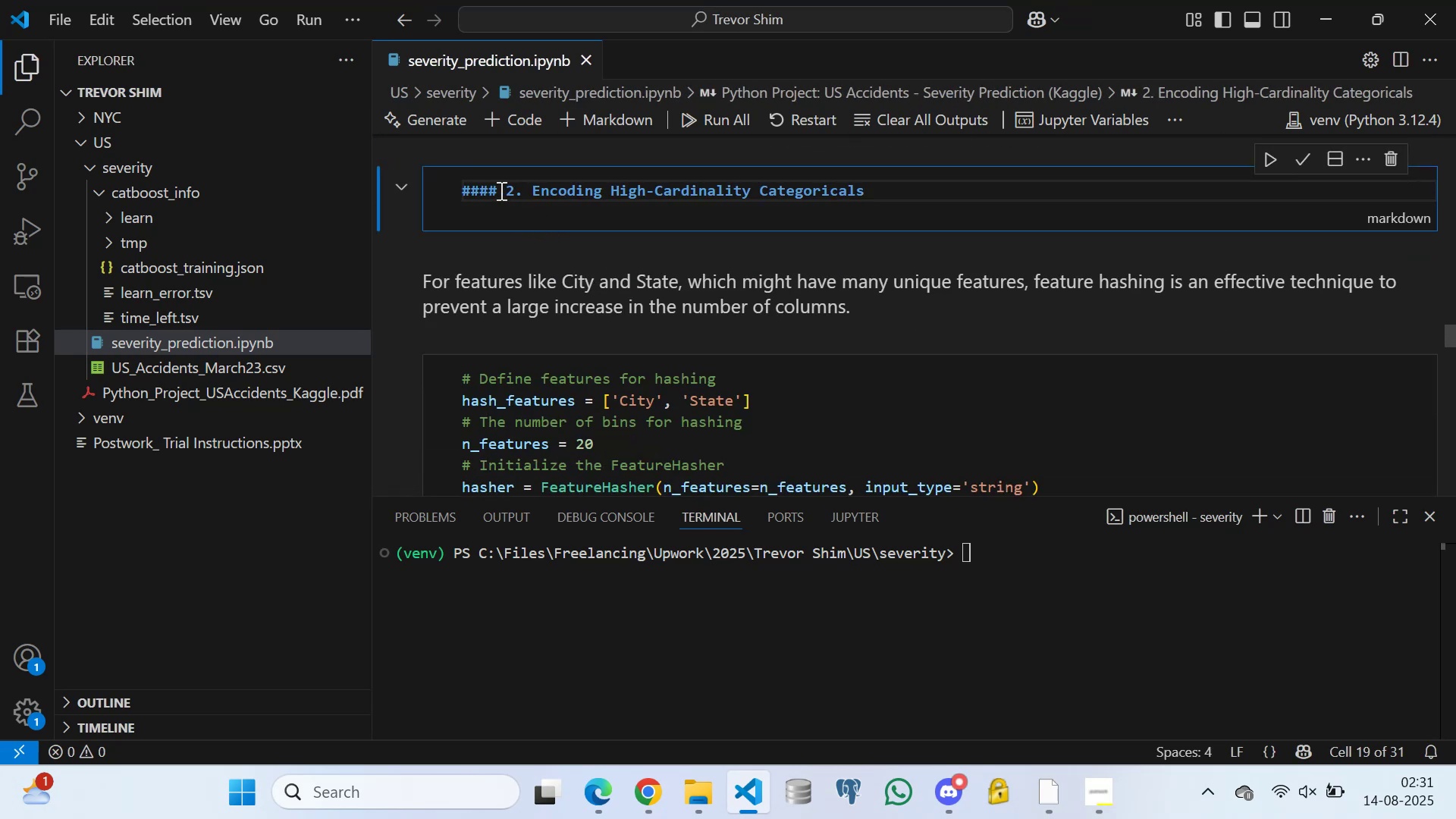 
left_click([498, 184])
 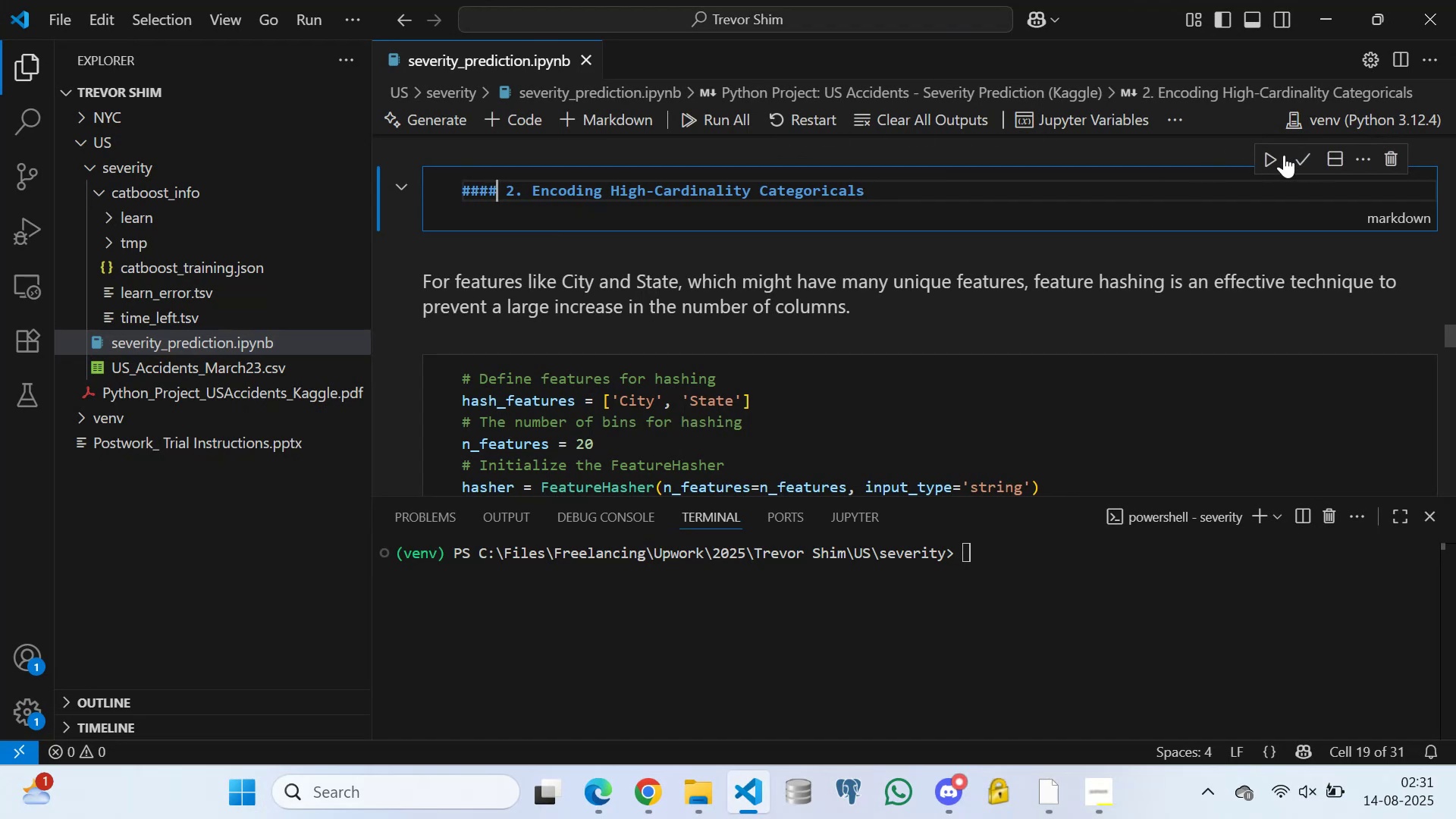 
left_click([1309, 169])
 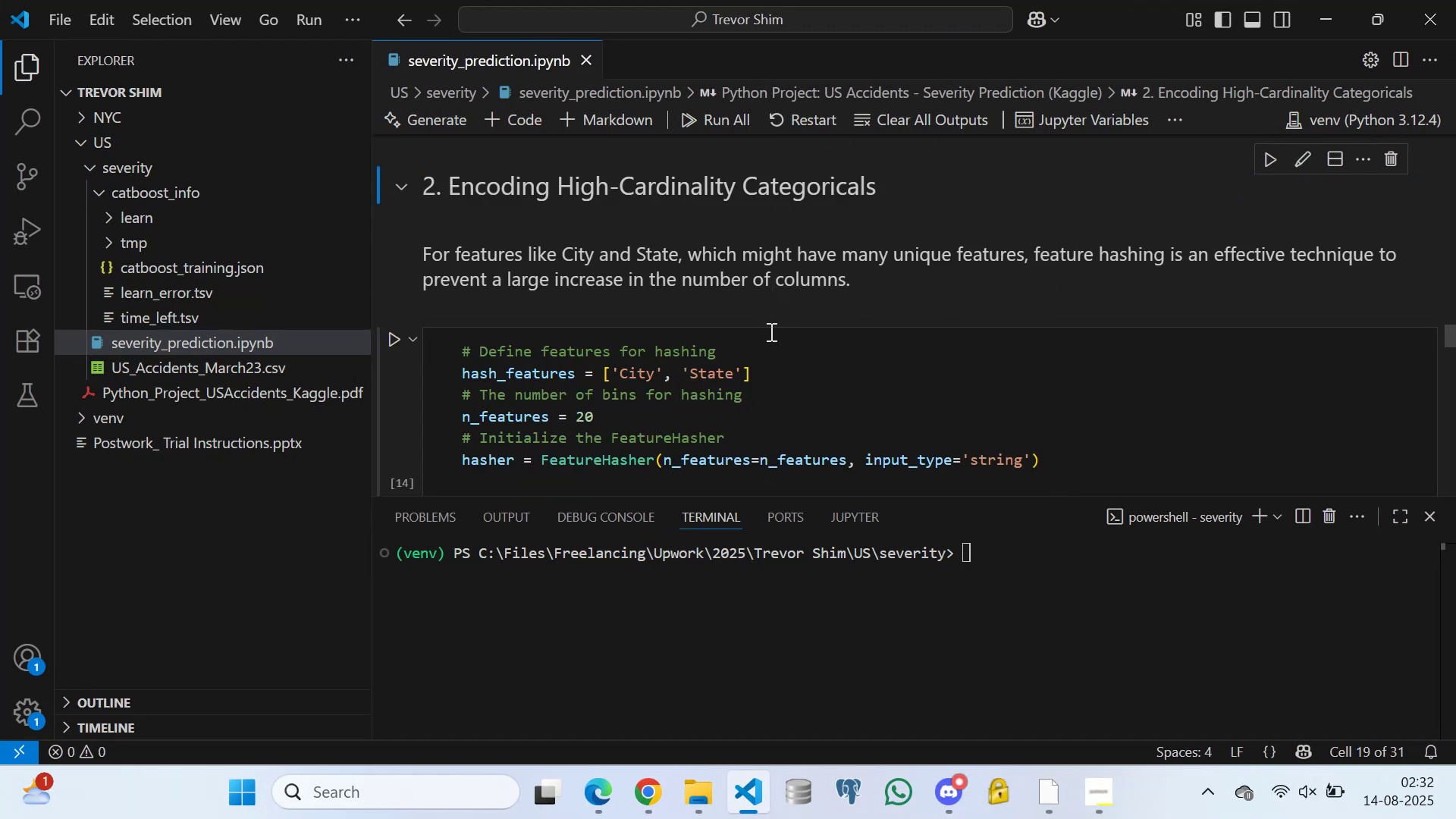 
scroll: coordinate [617, 383], scroll_direction: down, amount: 1.0
 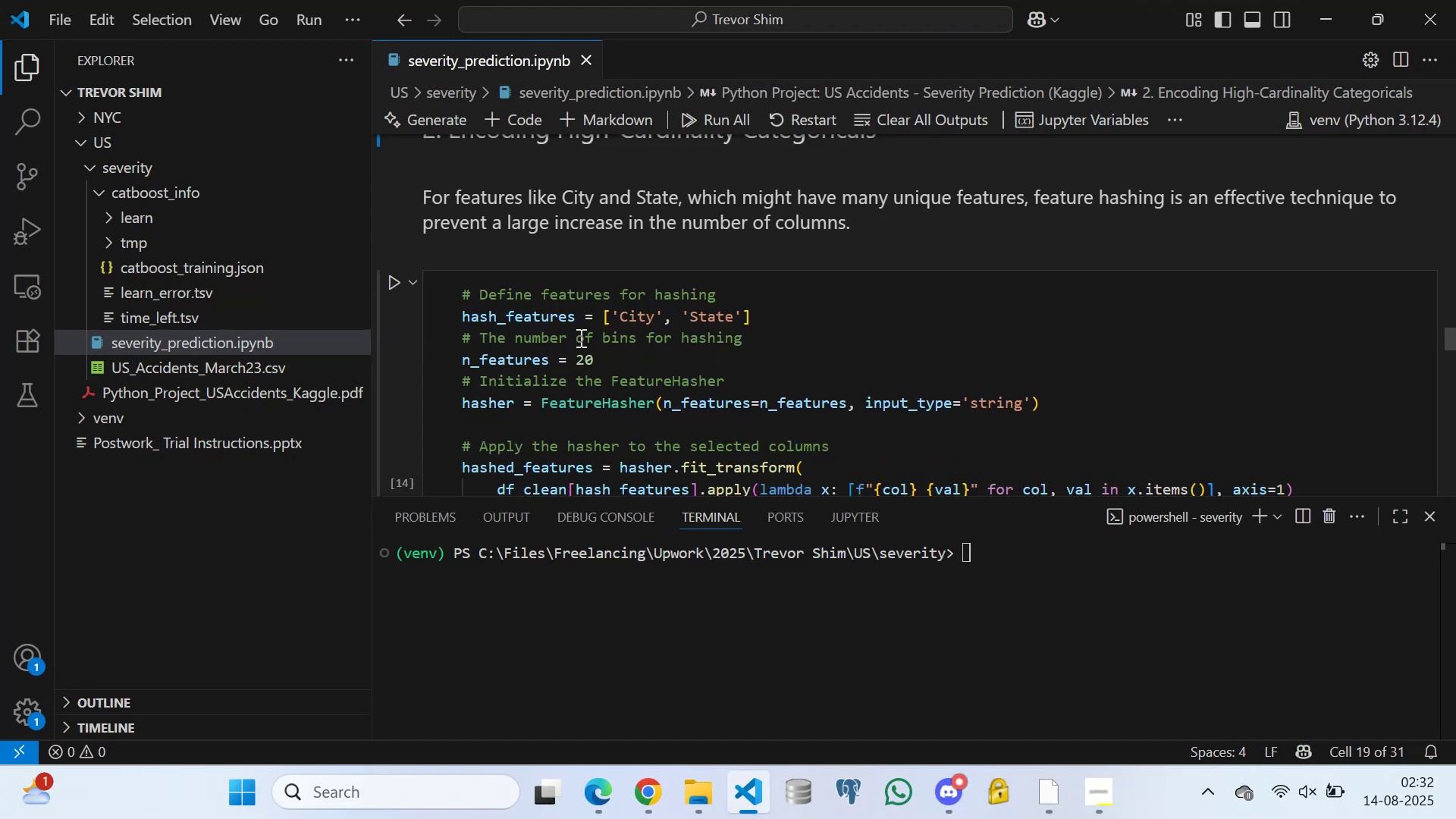 
left_click([577, 335])
 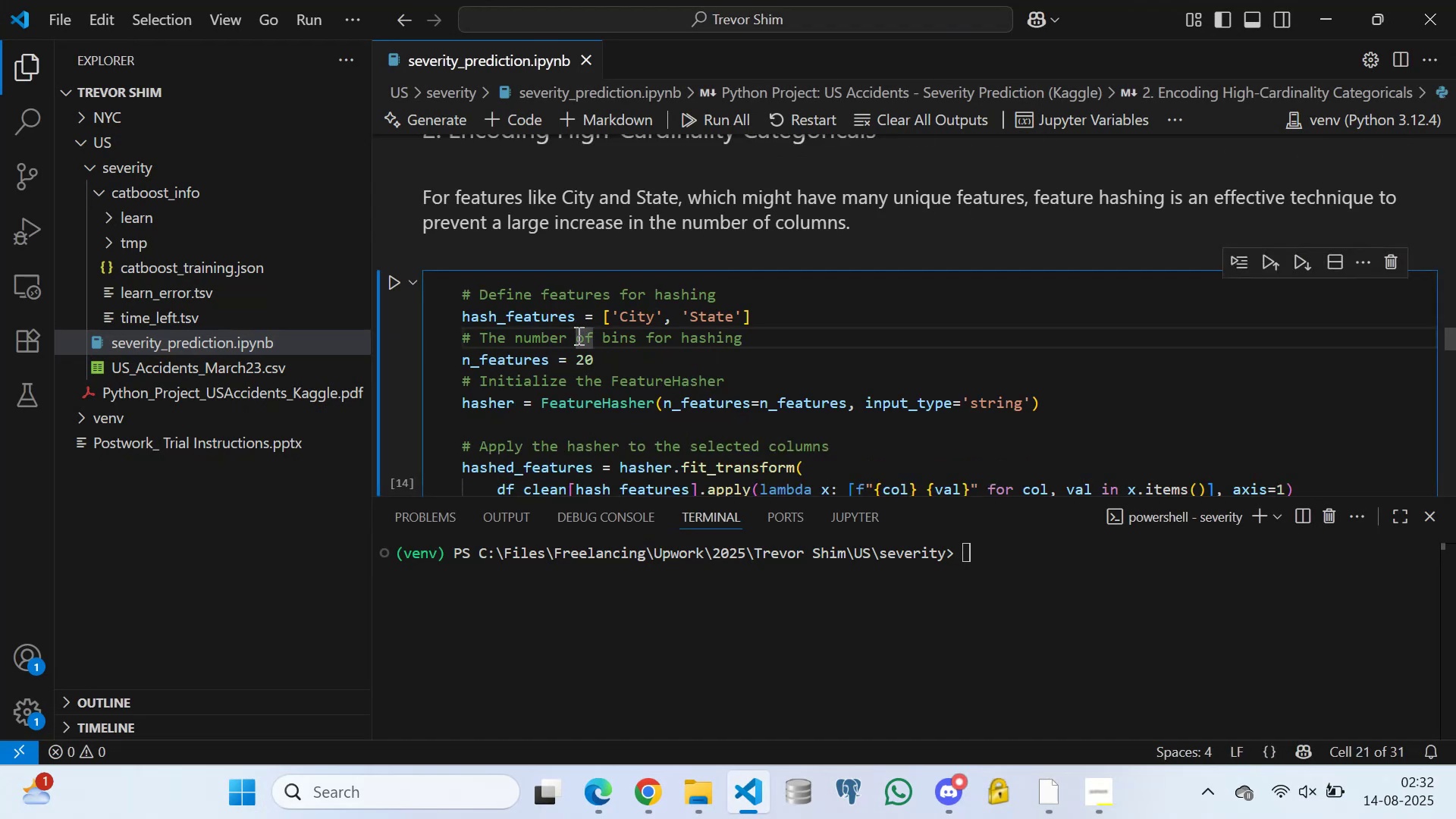 
key(Control+S)
 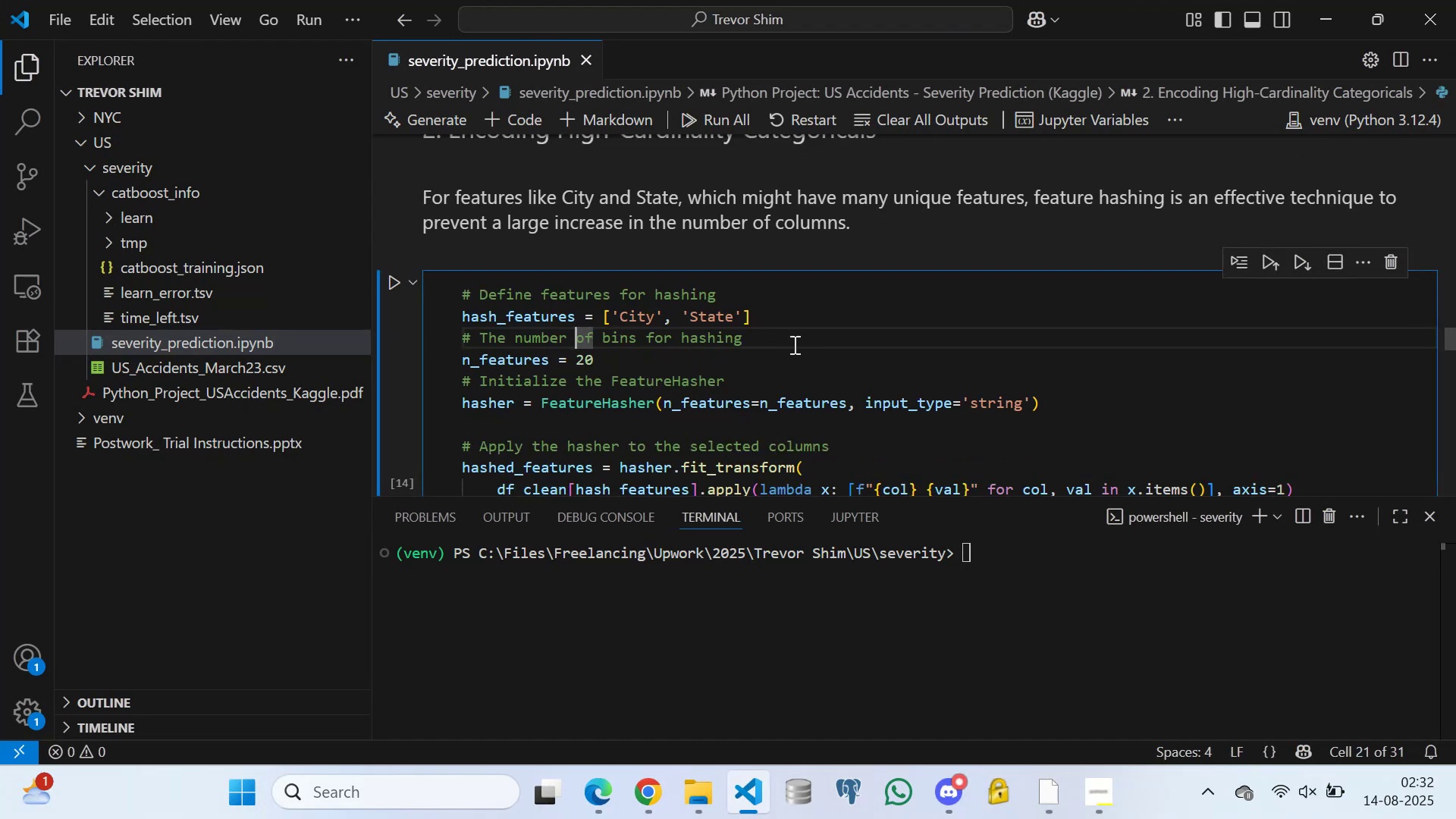 
left_click([617, 366])
 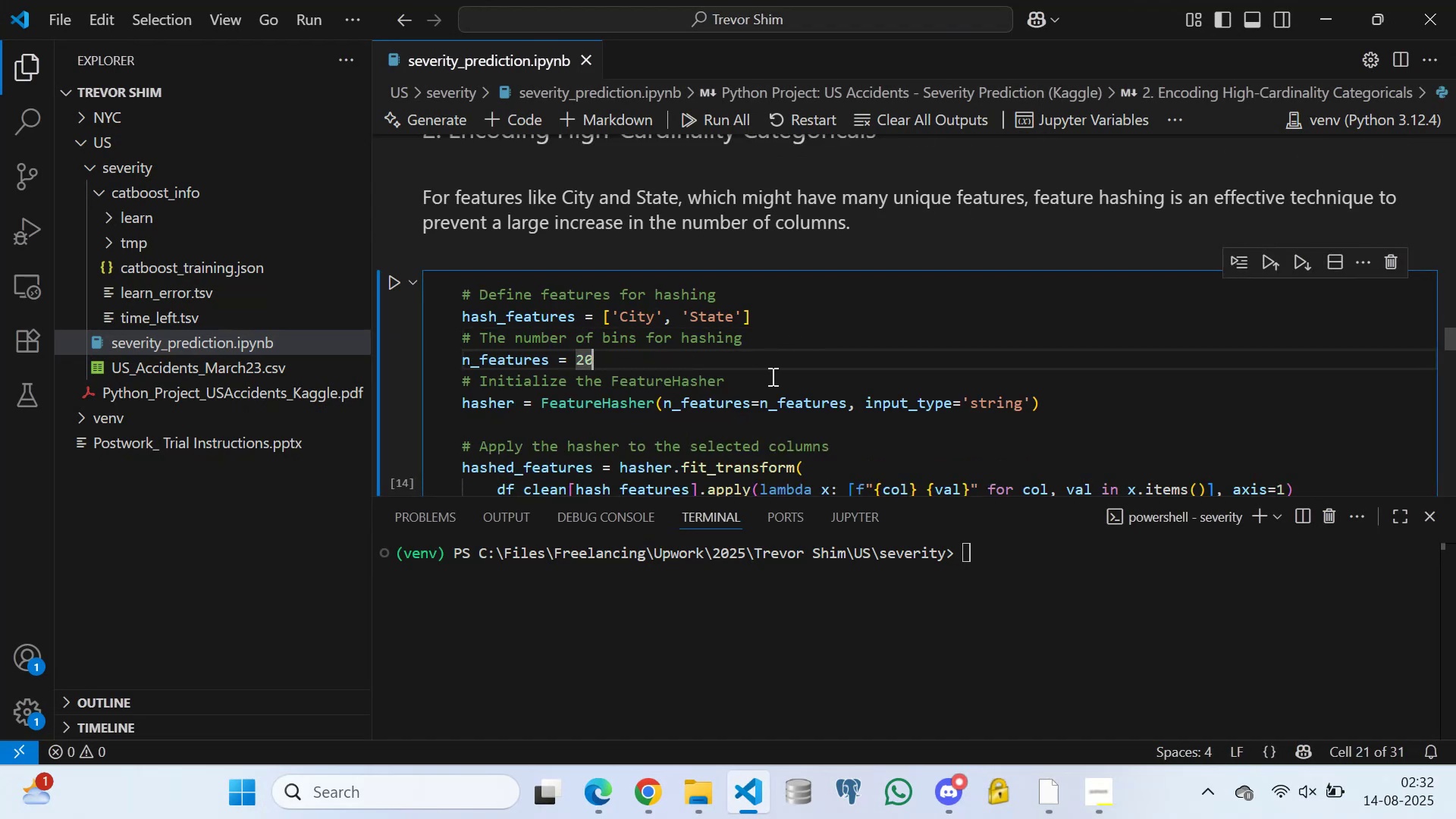 
left_click([771, 376])
 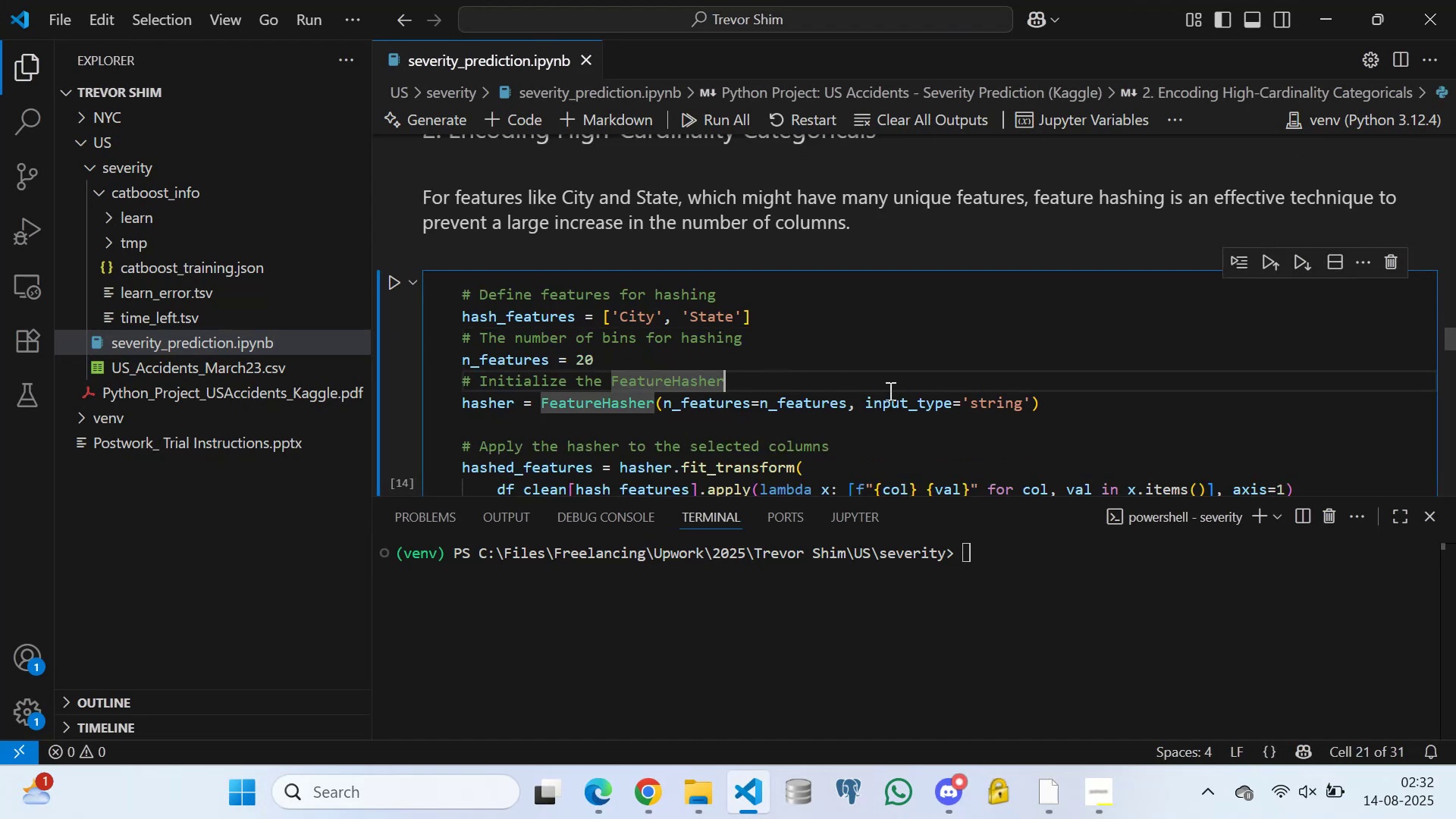 
scroll: coordinate [890, 391], scroll_direction: down, amount: 1.0
 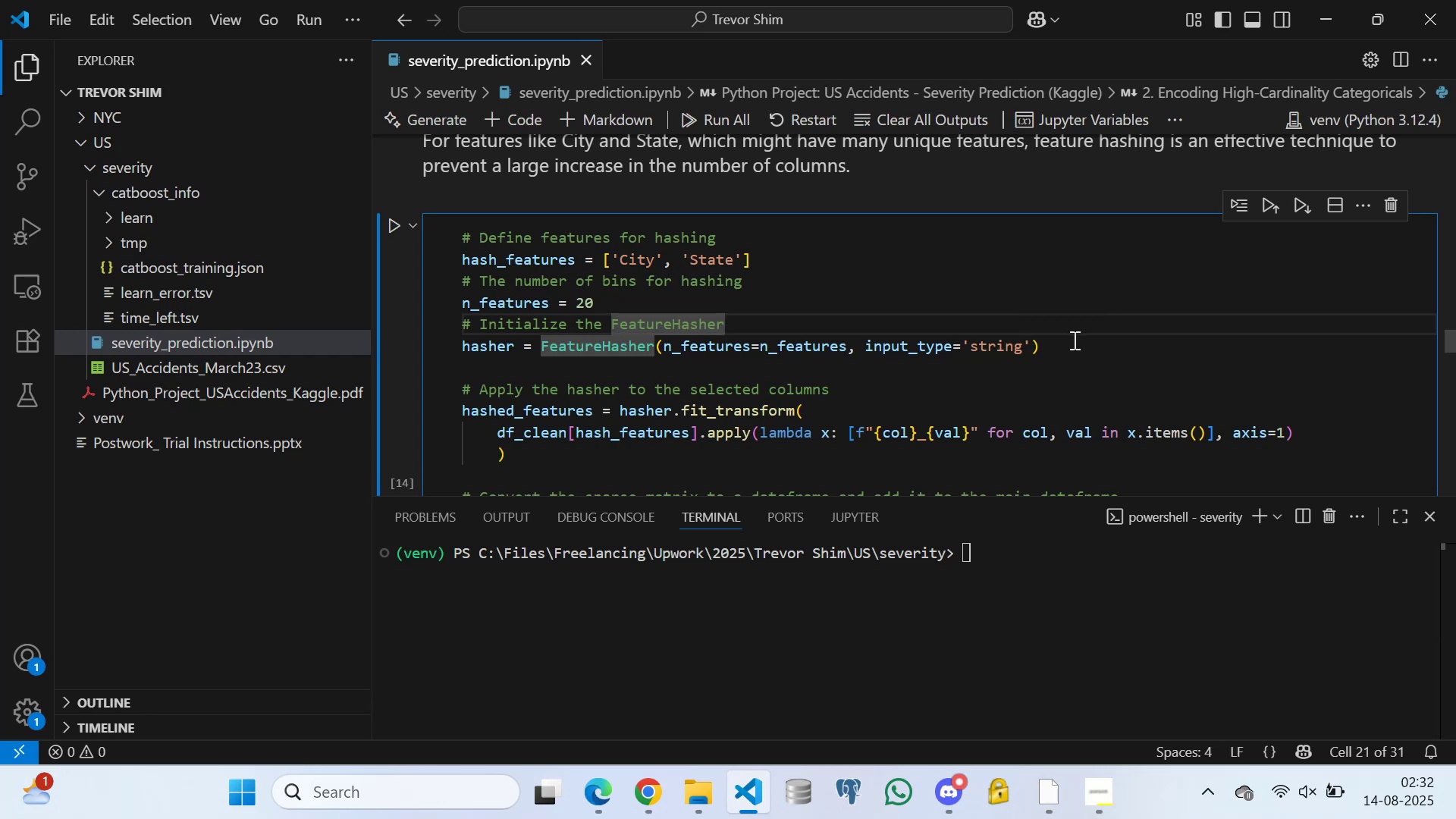 
left_click([1073, 340])
 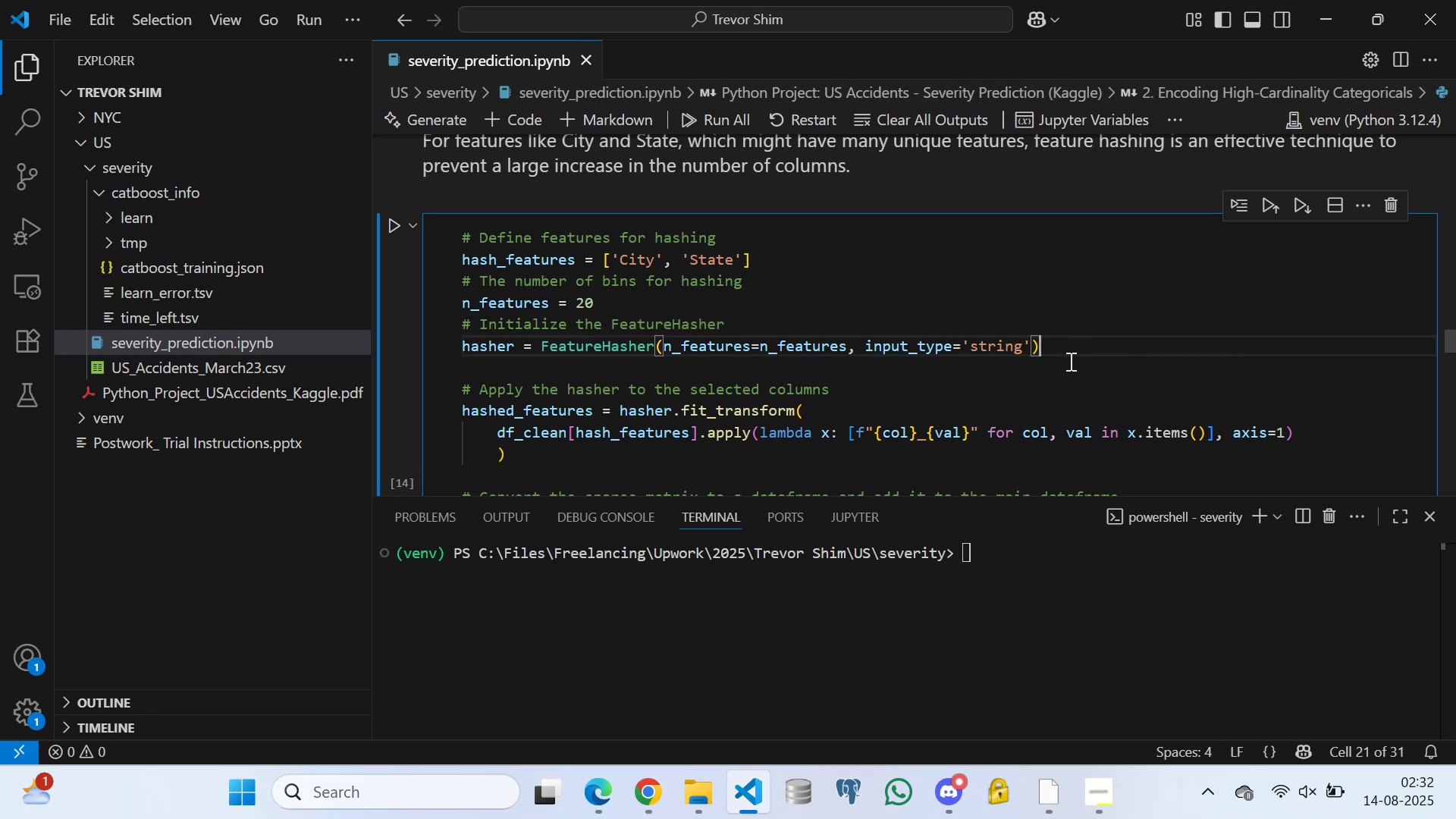 
scroll: coordinate [1062, 375], scroll_direction: down, amount: 1.0
 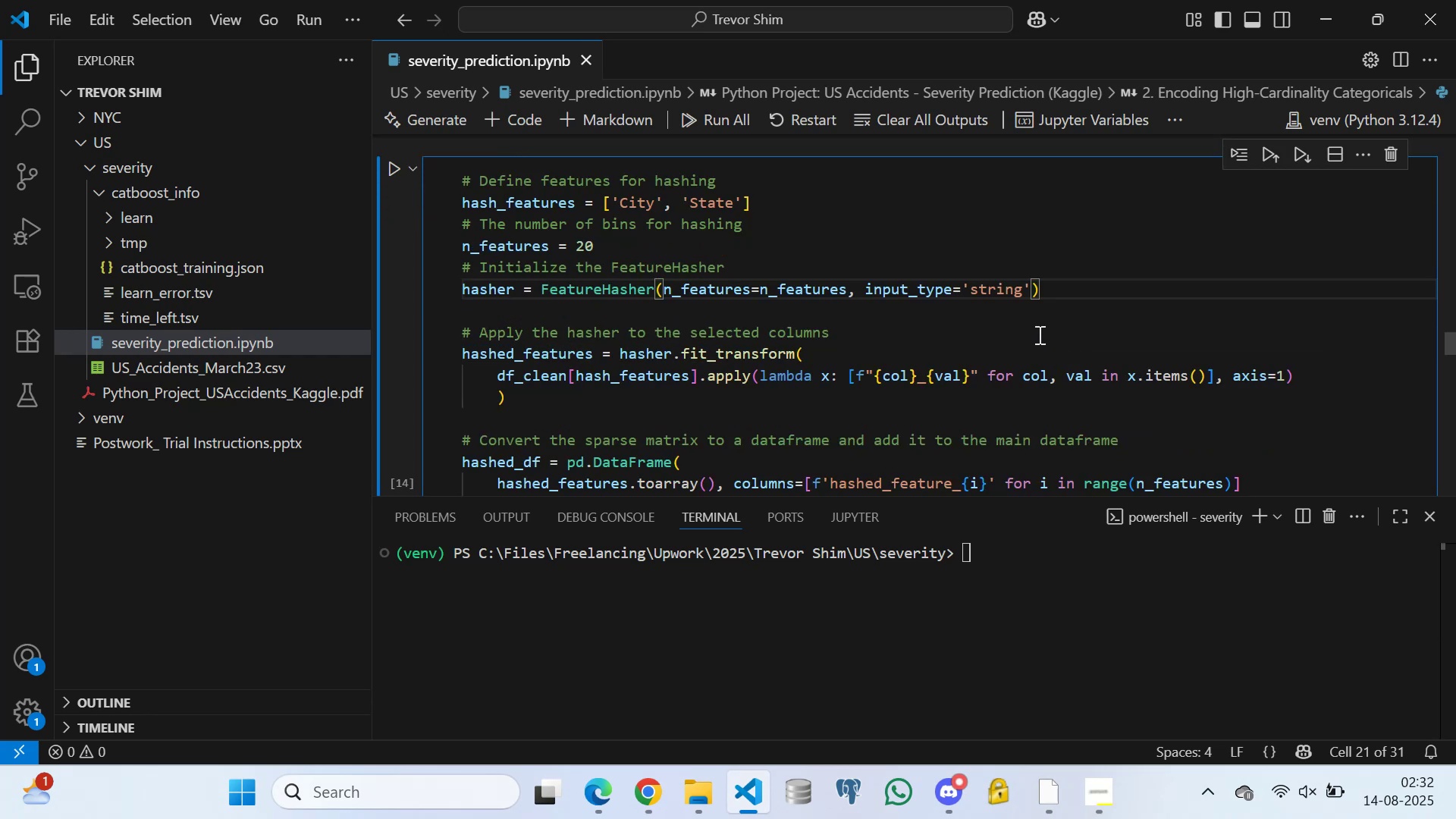 
left_click([1038, 334])
 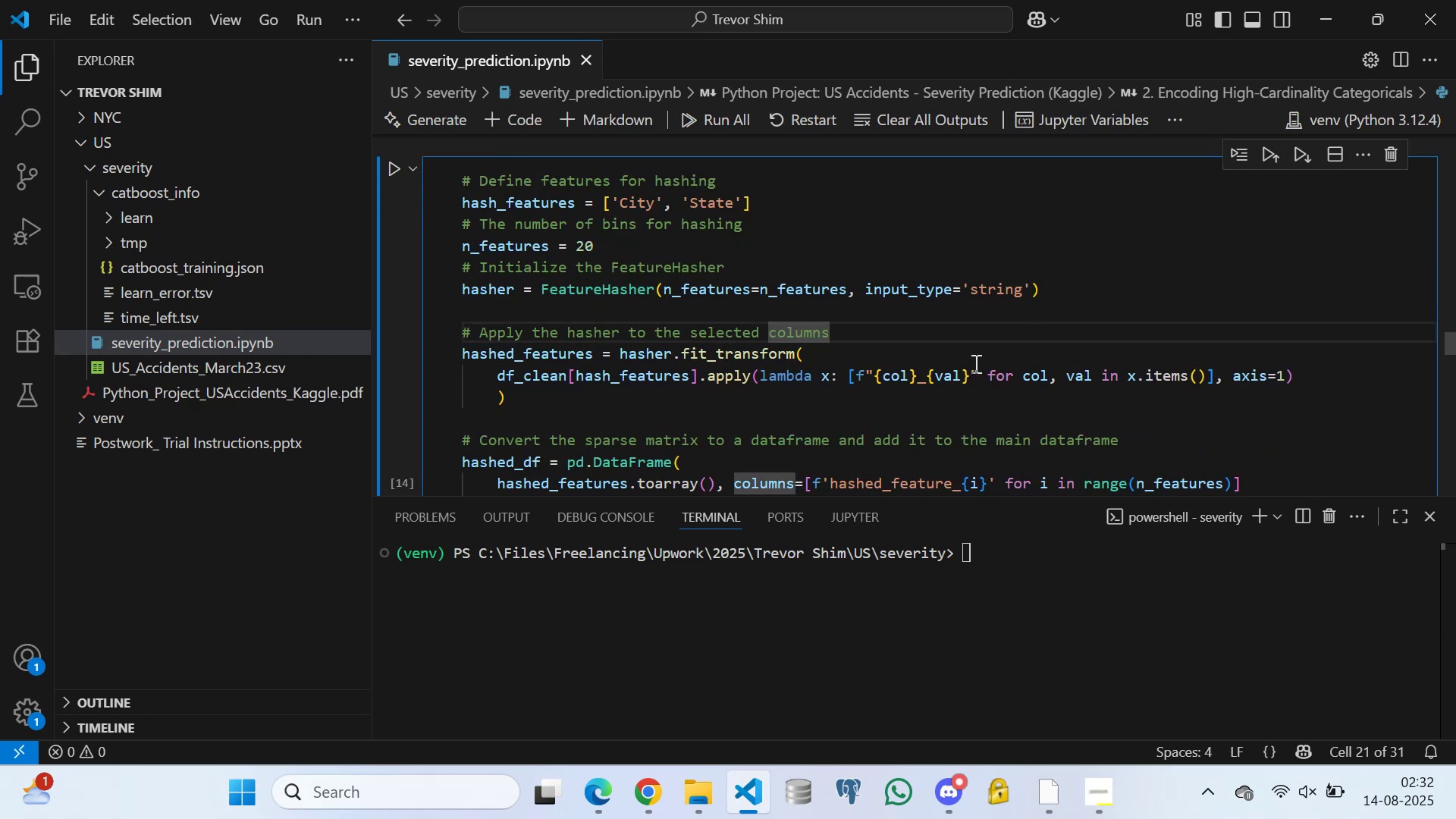 
left_click([974, 363])
 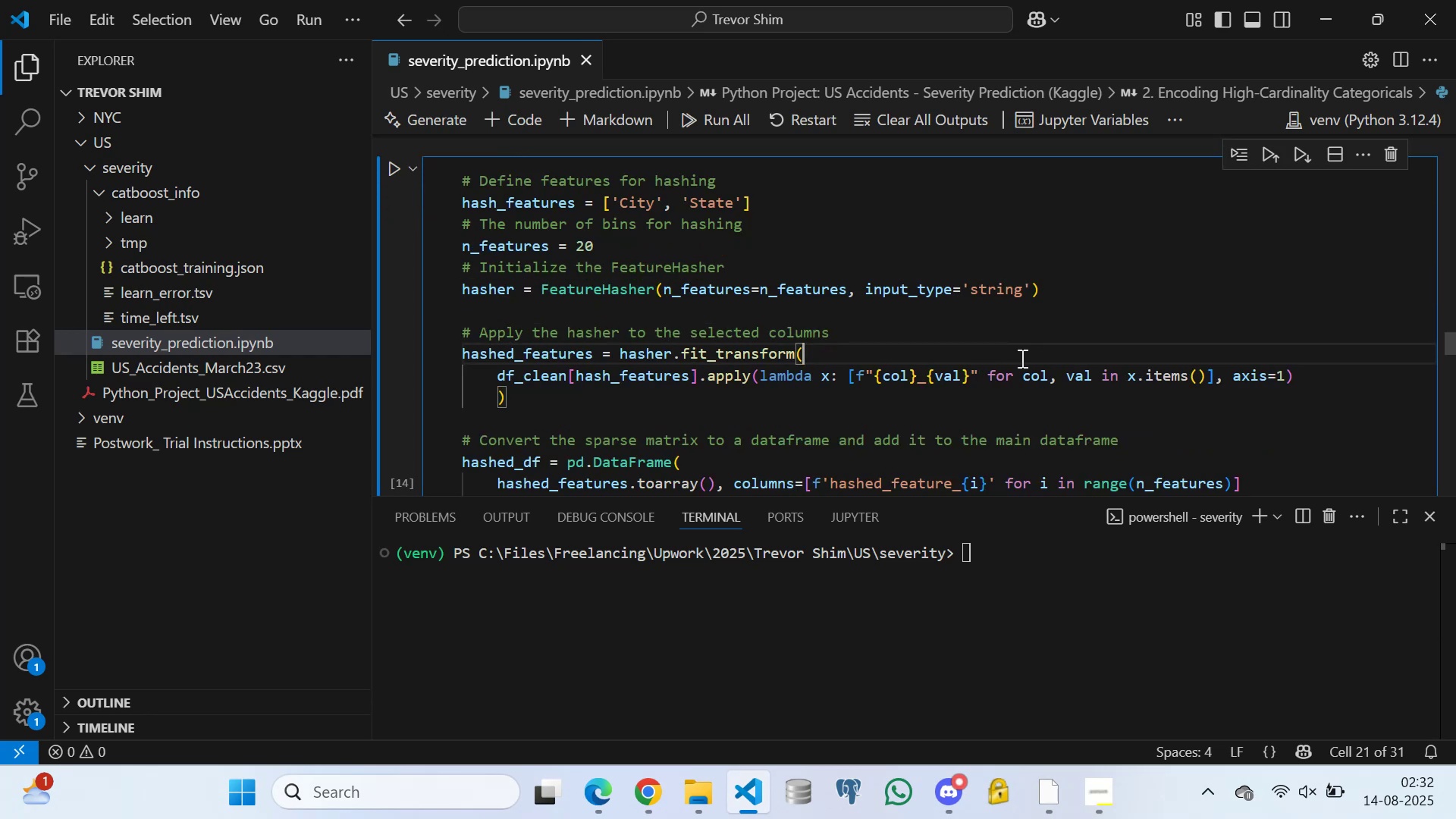 
scroll: coordinate [934, 345], scroll_direction: down, amount: 1.0
 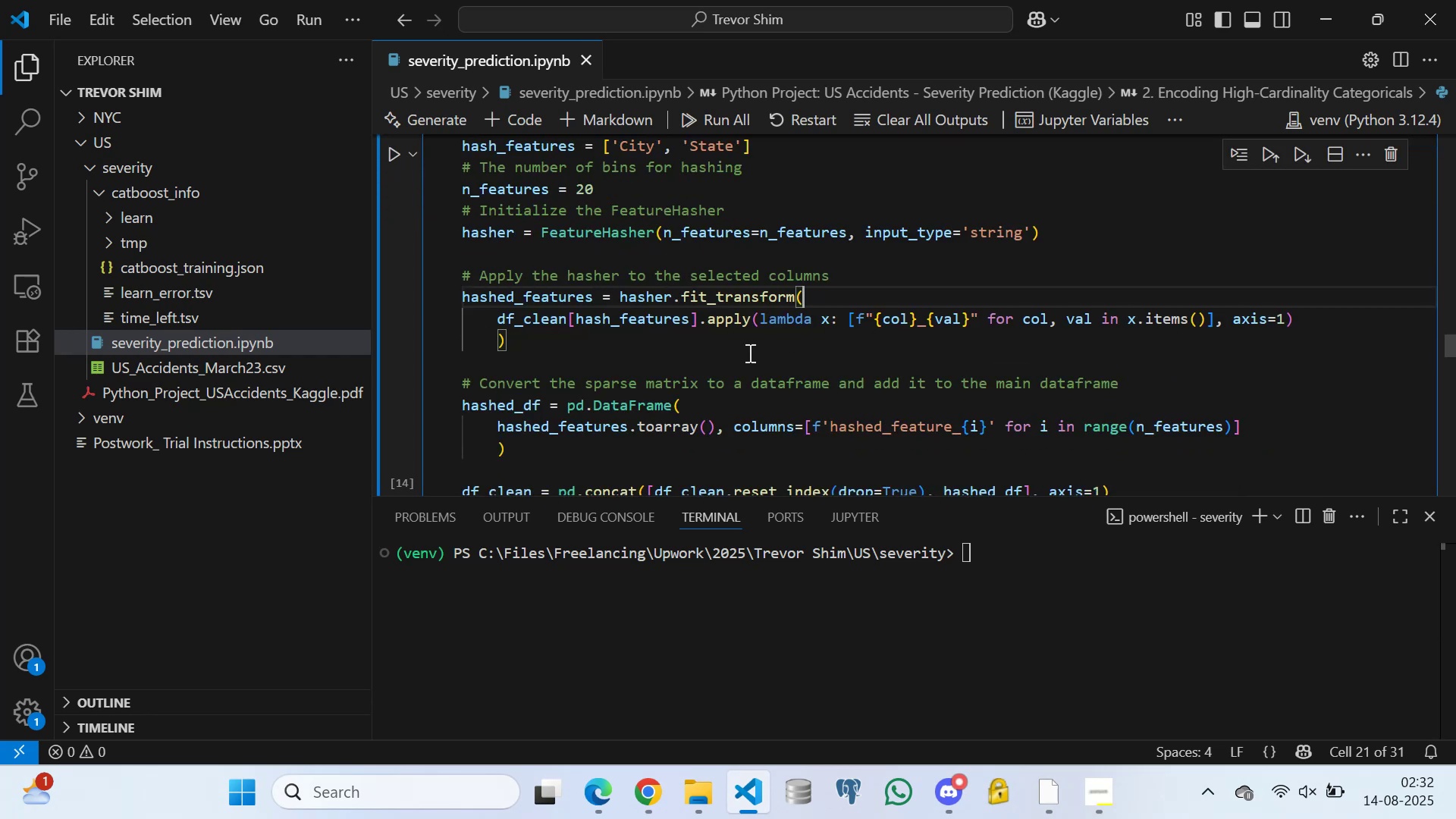 
left_click([695, 358])
 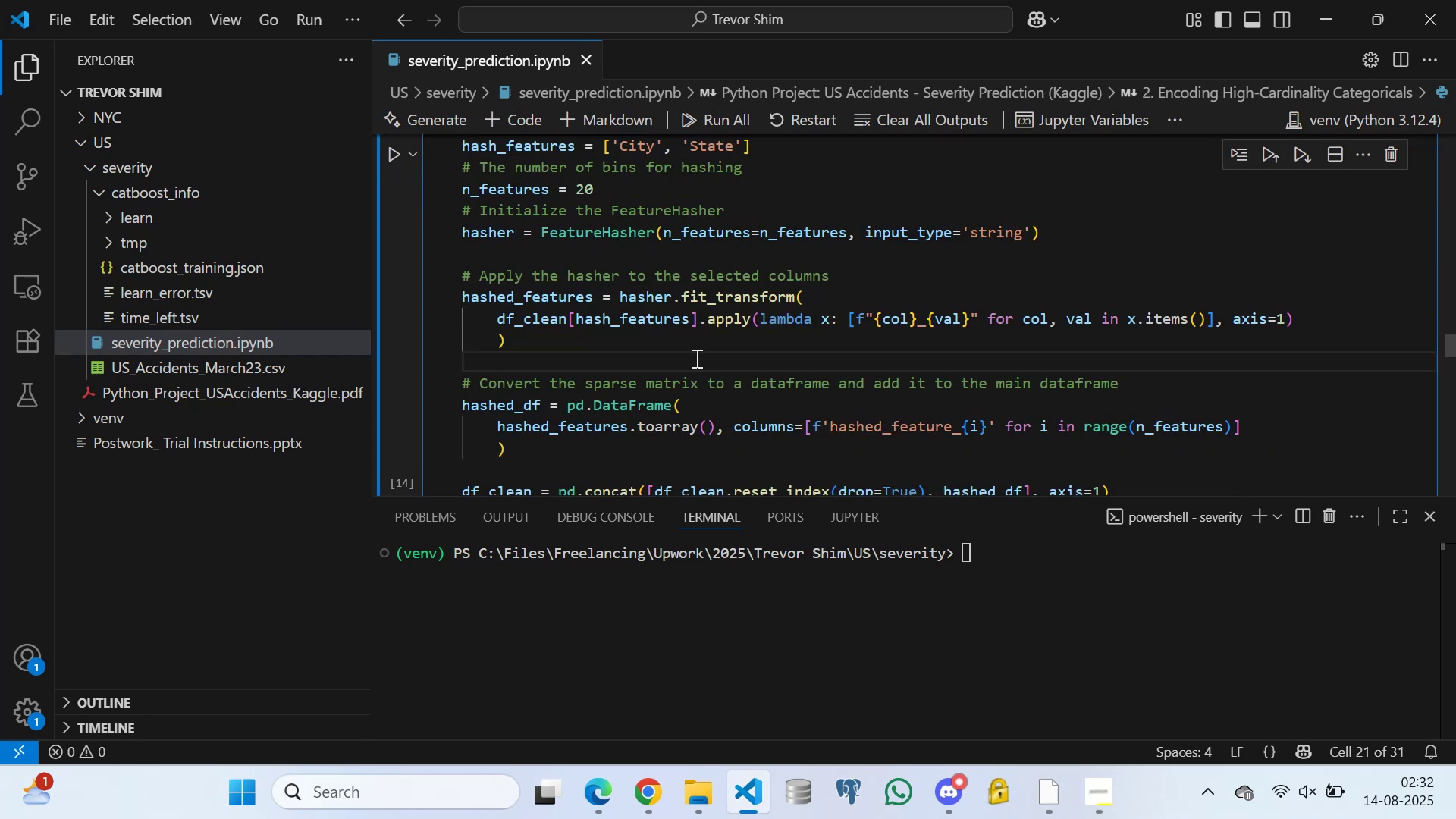 
scroll: coordinate [691, 371], scroll_direction: down, amount: 2.0
 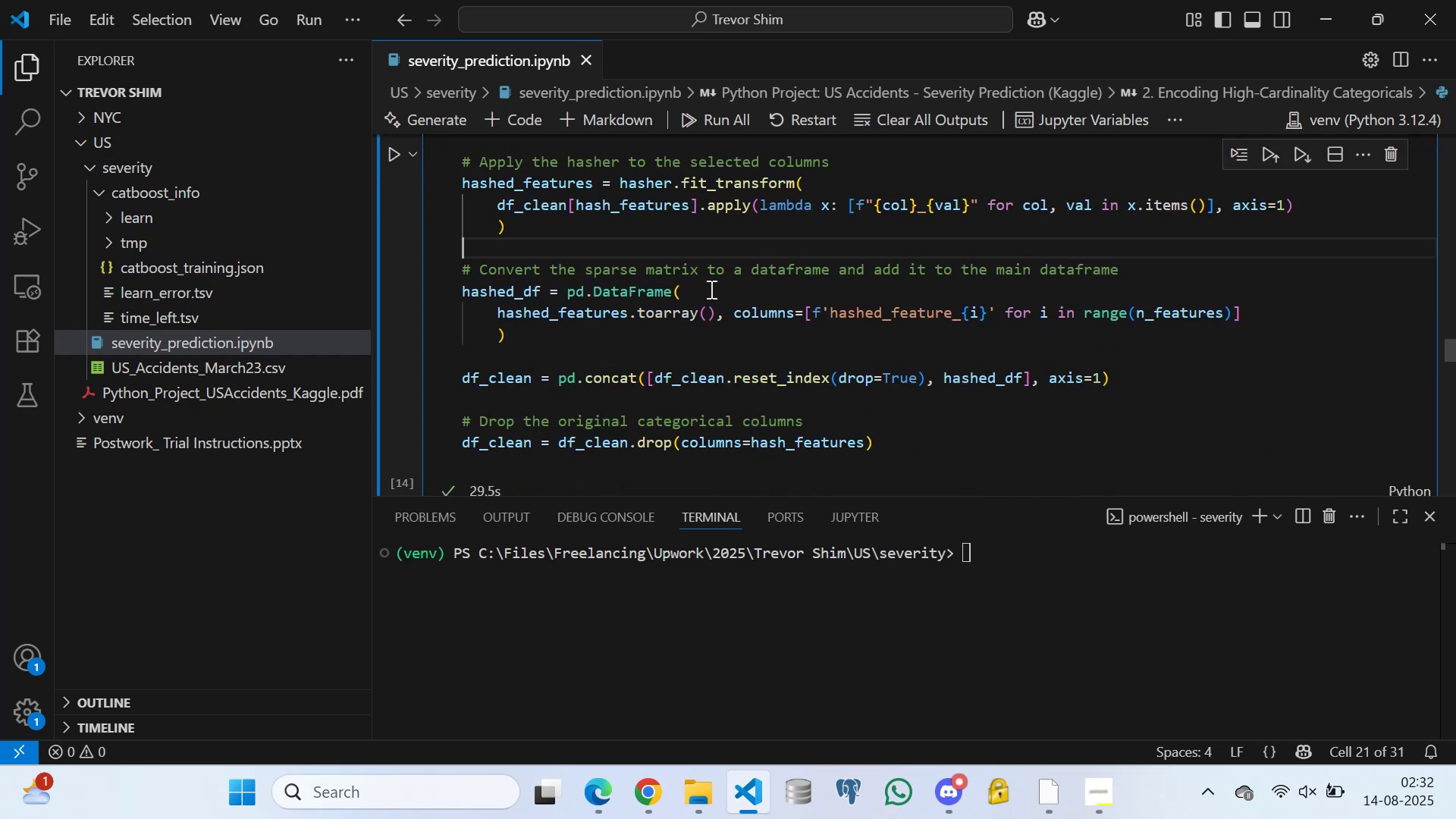 
left_click([708, 284])
 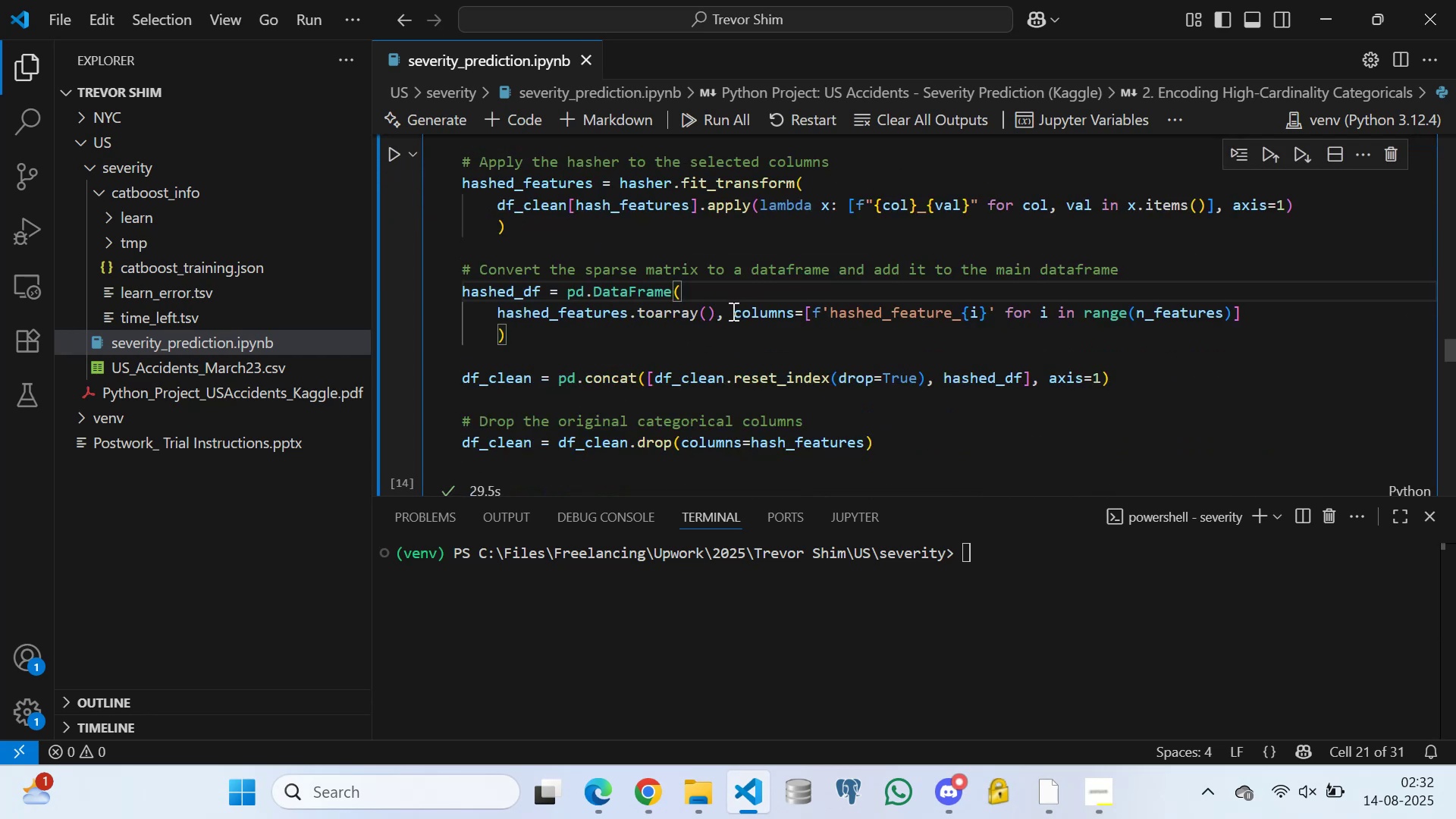 
left_click([732, 312])
 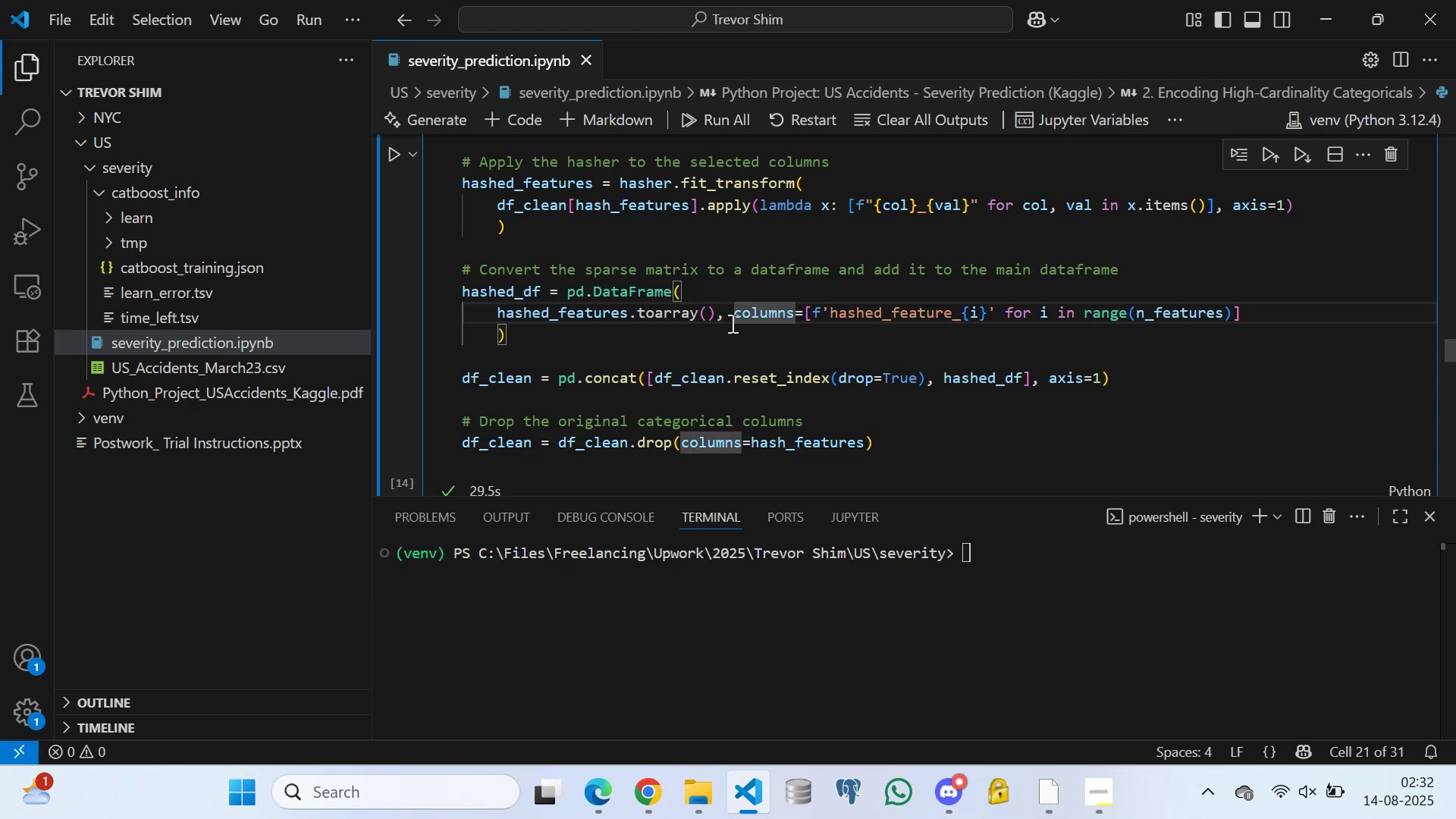 
wait(10.74)
 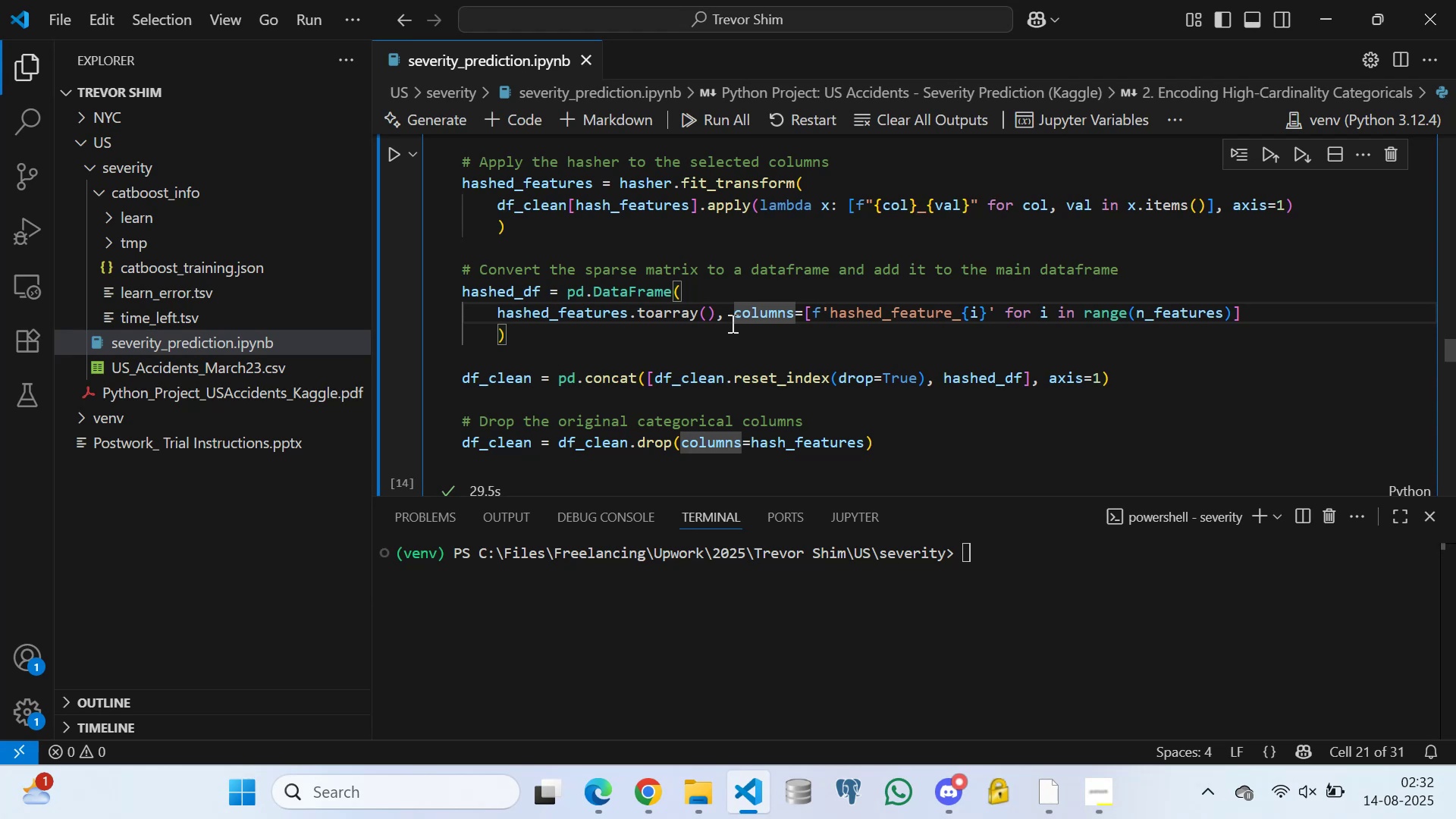 
left_click([573, 397])
 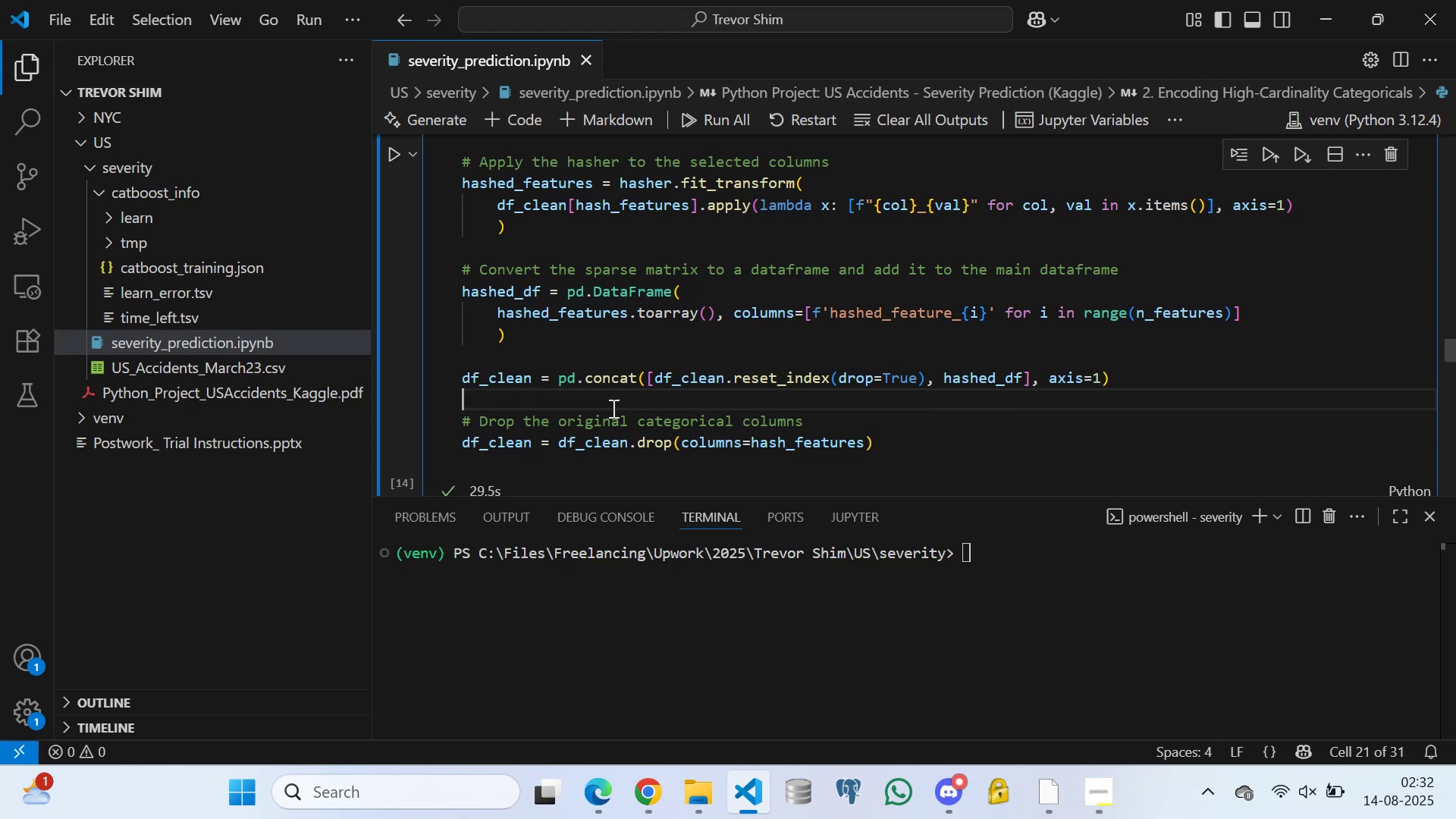 
scroll: coordinate [596, 312], scroll_direction: down, amount: 10.0
 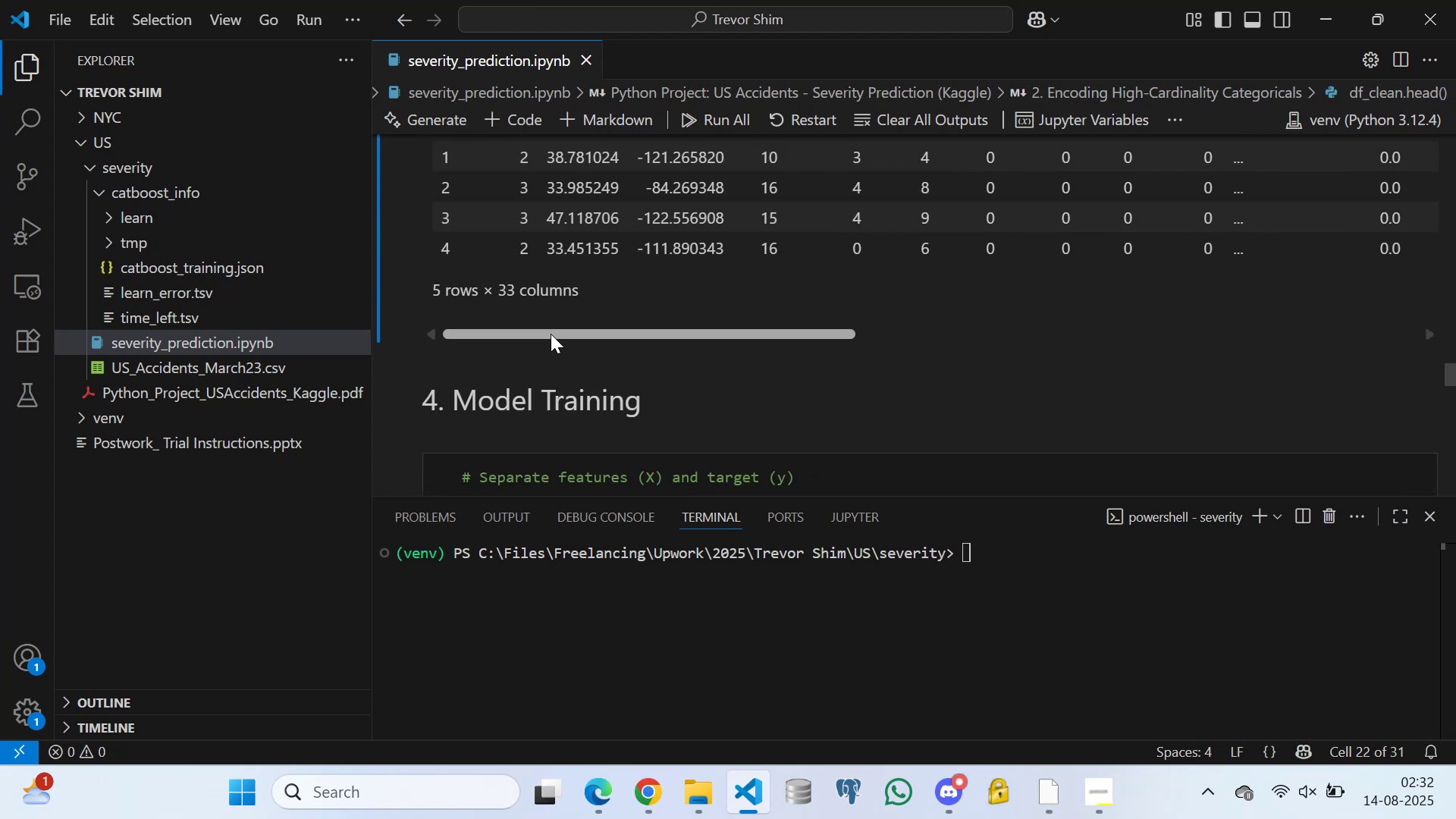 
left_click_drag(start_coordinate=[550, 334], to_coordinate=[1159, 311])
 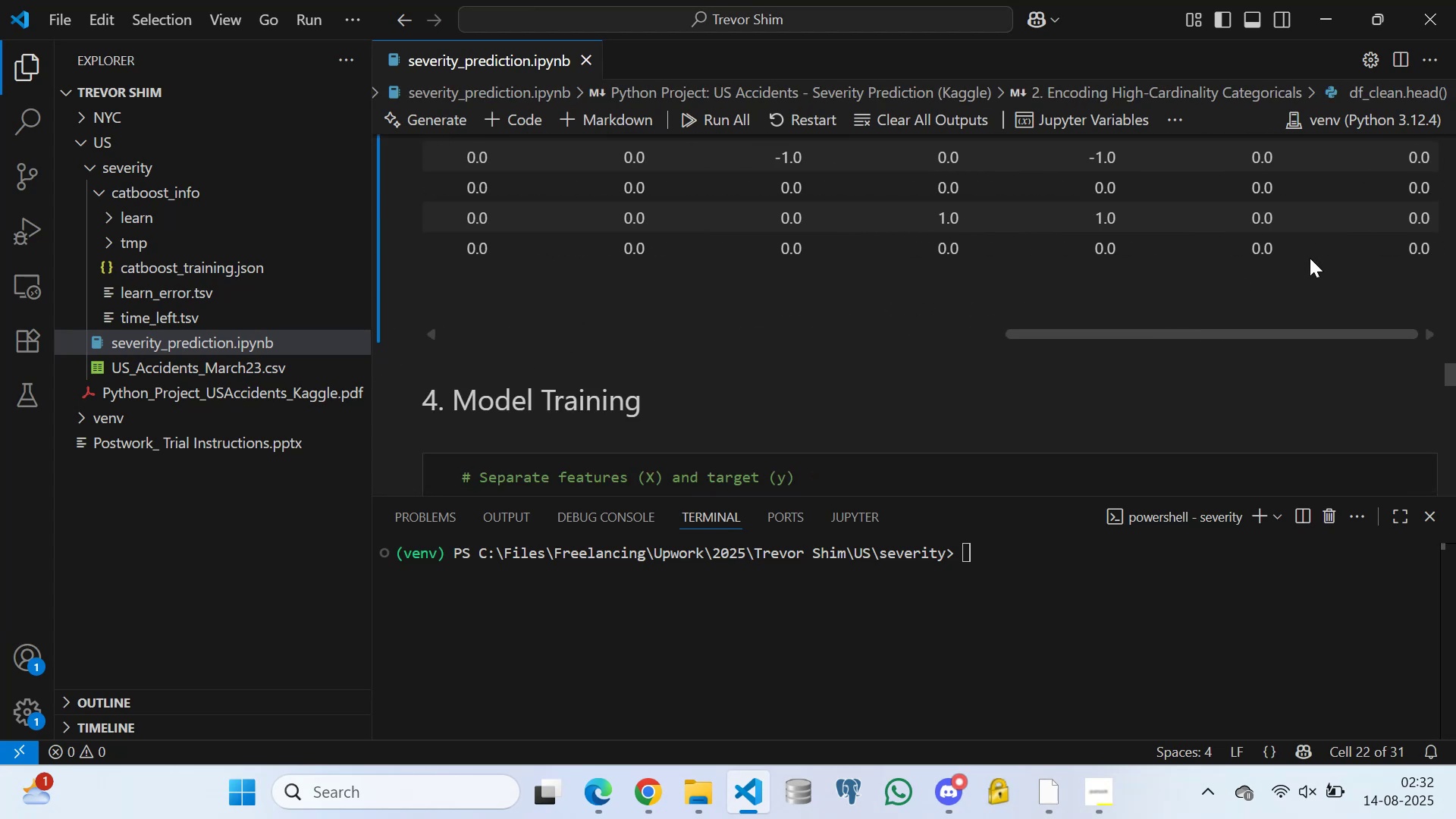 
scroll: coordinate [1282, 275], scroll_direction: up, amount: 5.0
 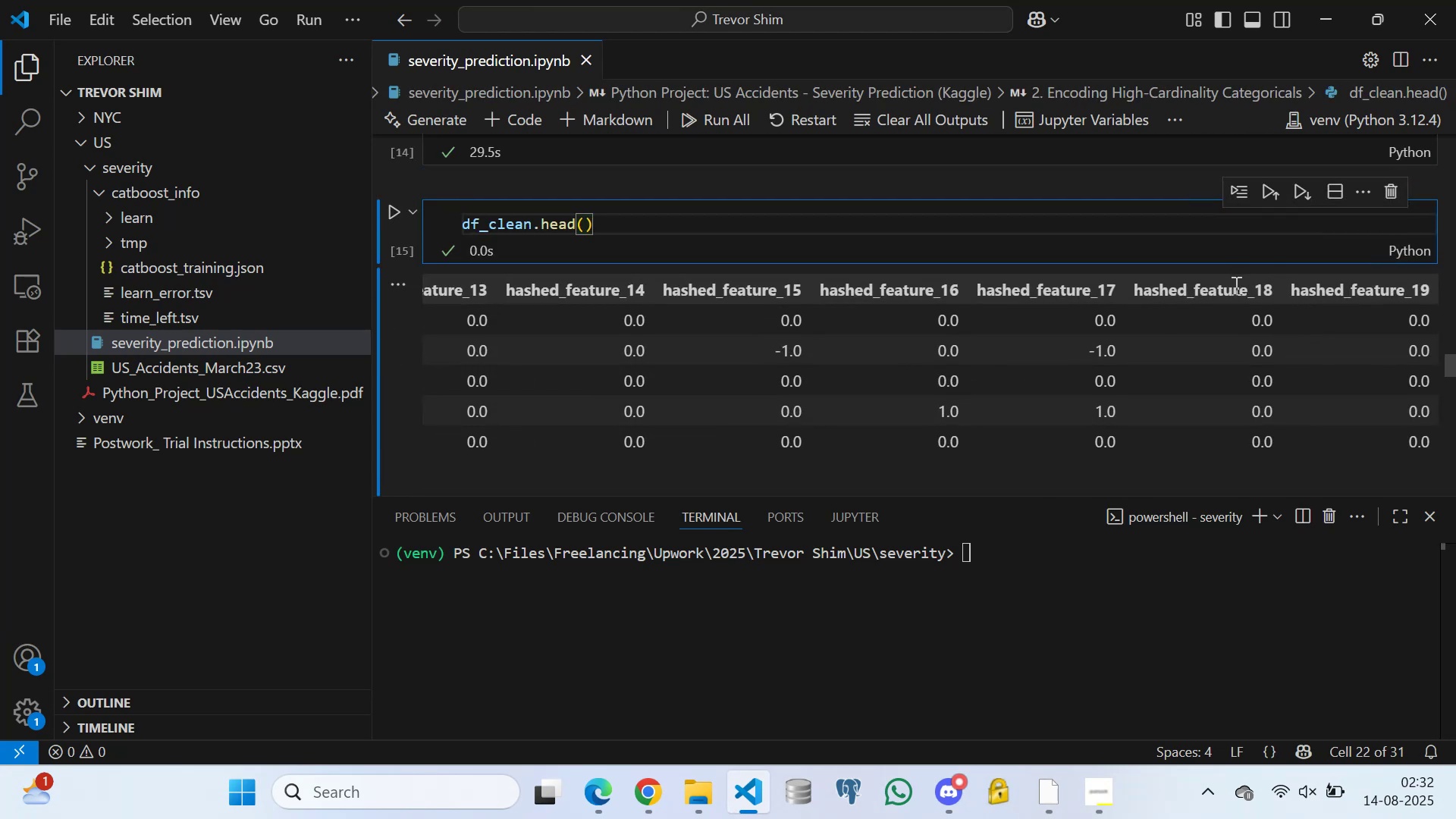 
scroll: coordinate [1266, 333], scroll_direction: down, amount: 5.0
 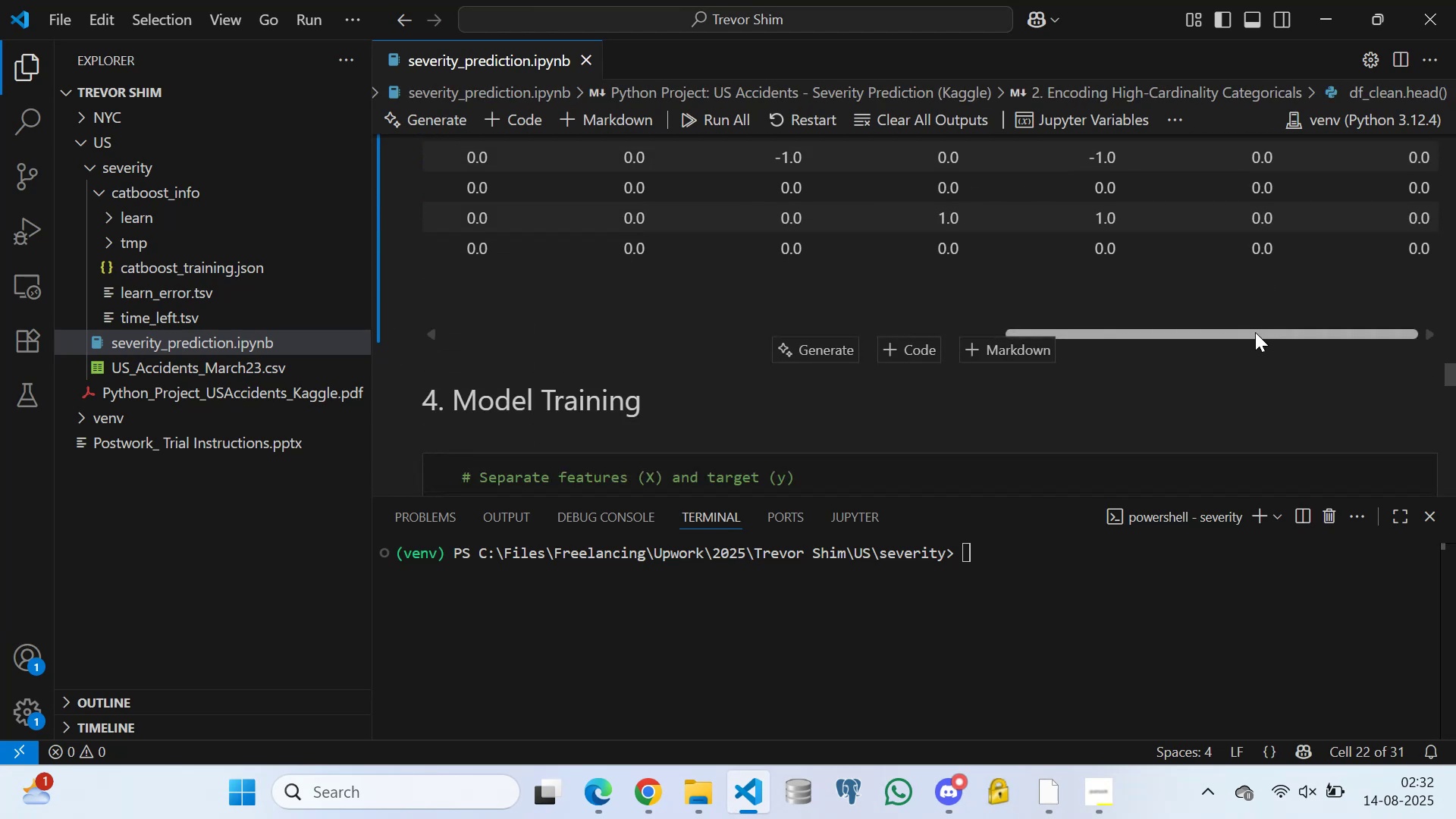 
left_click_drag(start_coordinate=[1255, 332], to_coordinate=[619, 330])
 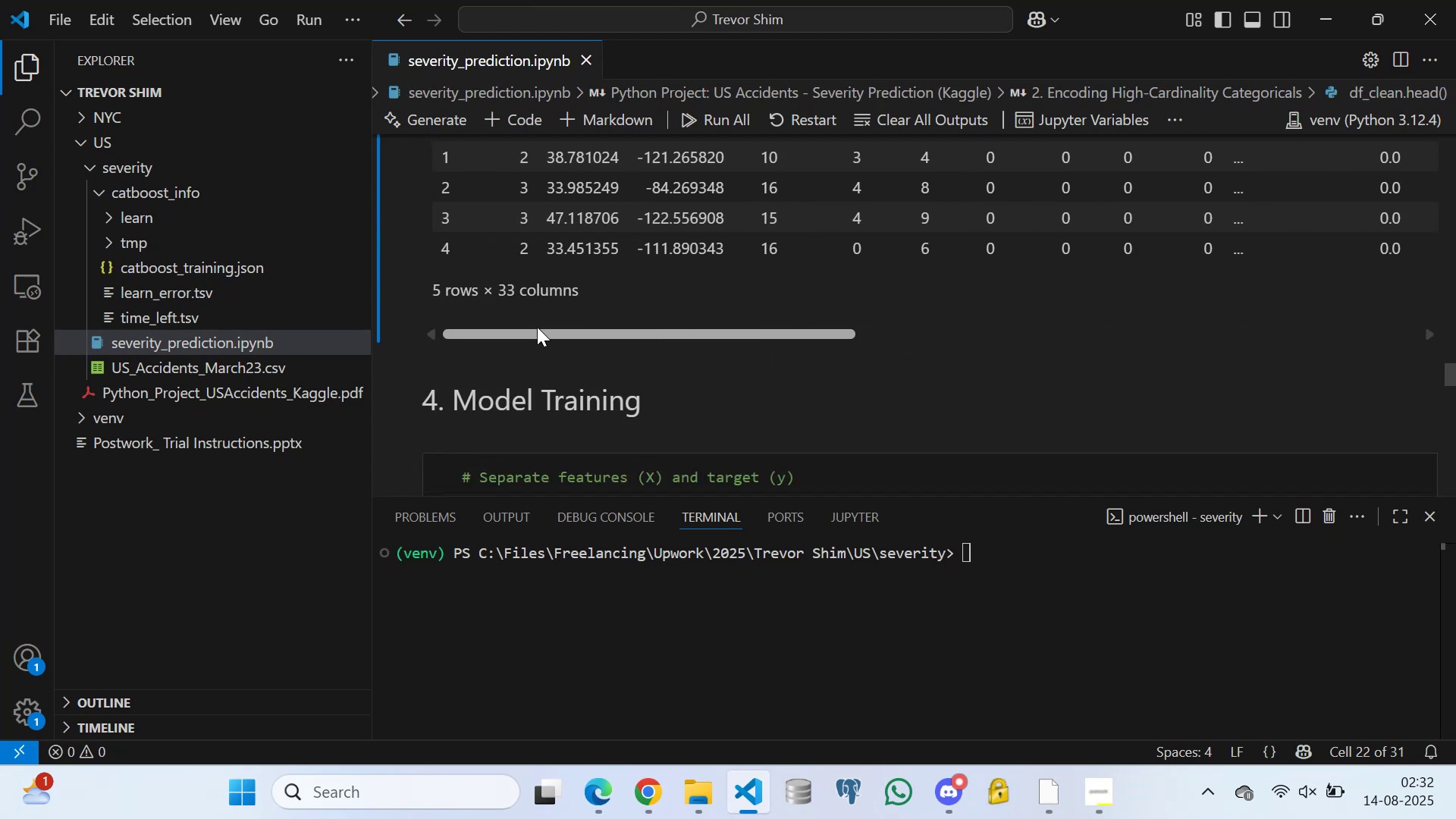 
scroll: coordinate [519, 319], scroll_direction: up, amount: 6.0
 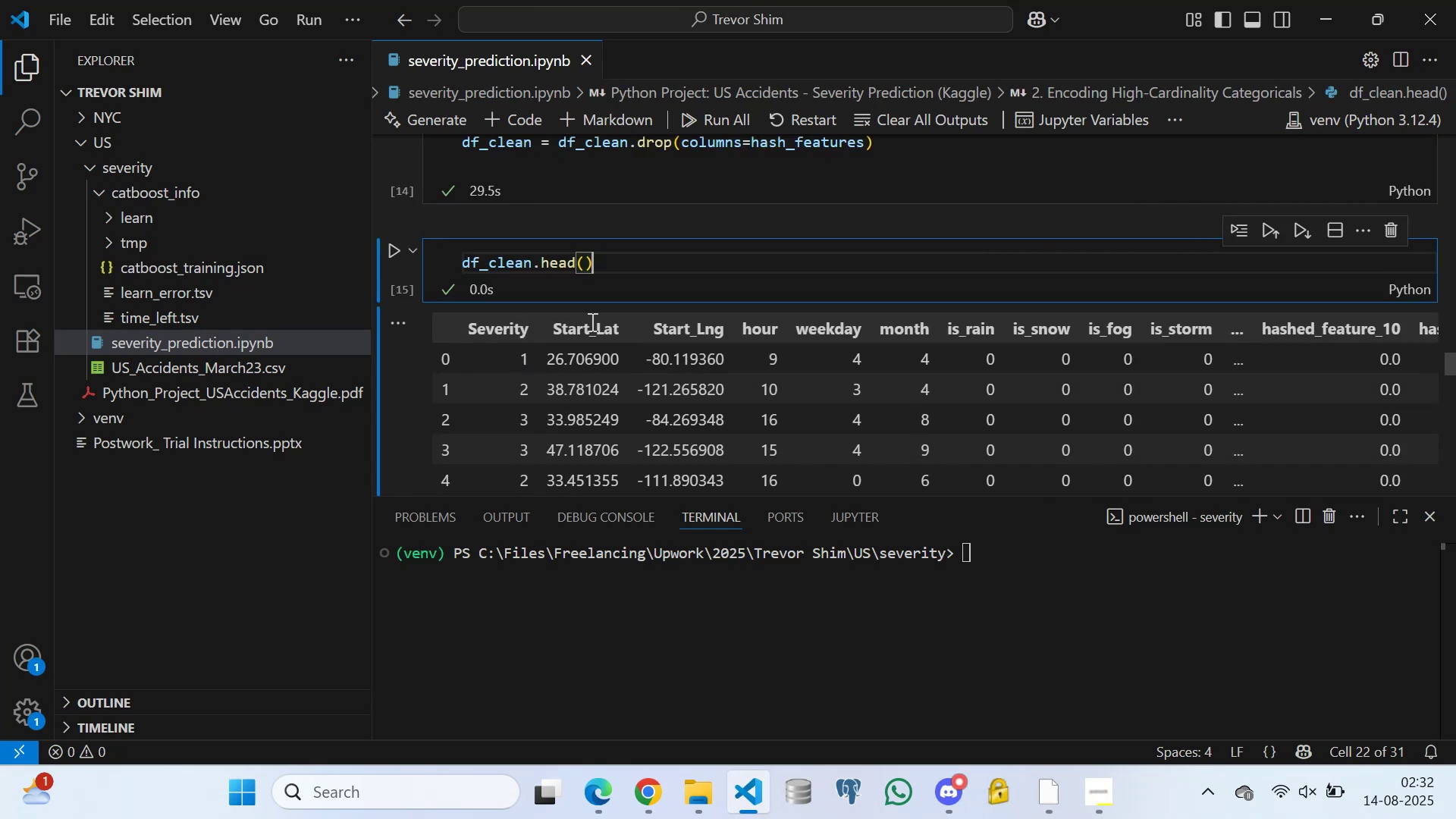 
double_click([591, 322])
 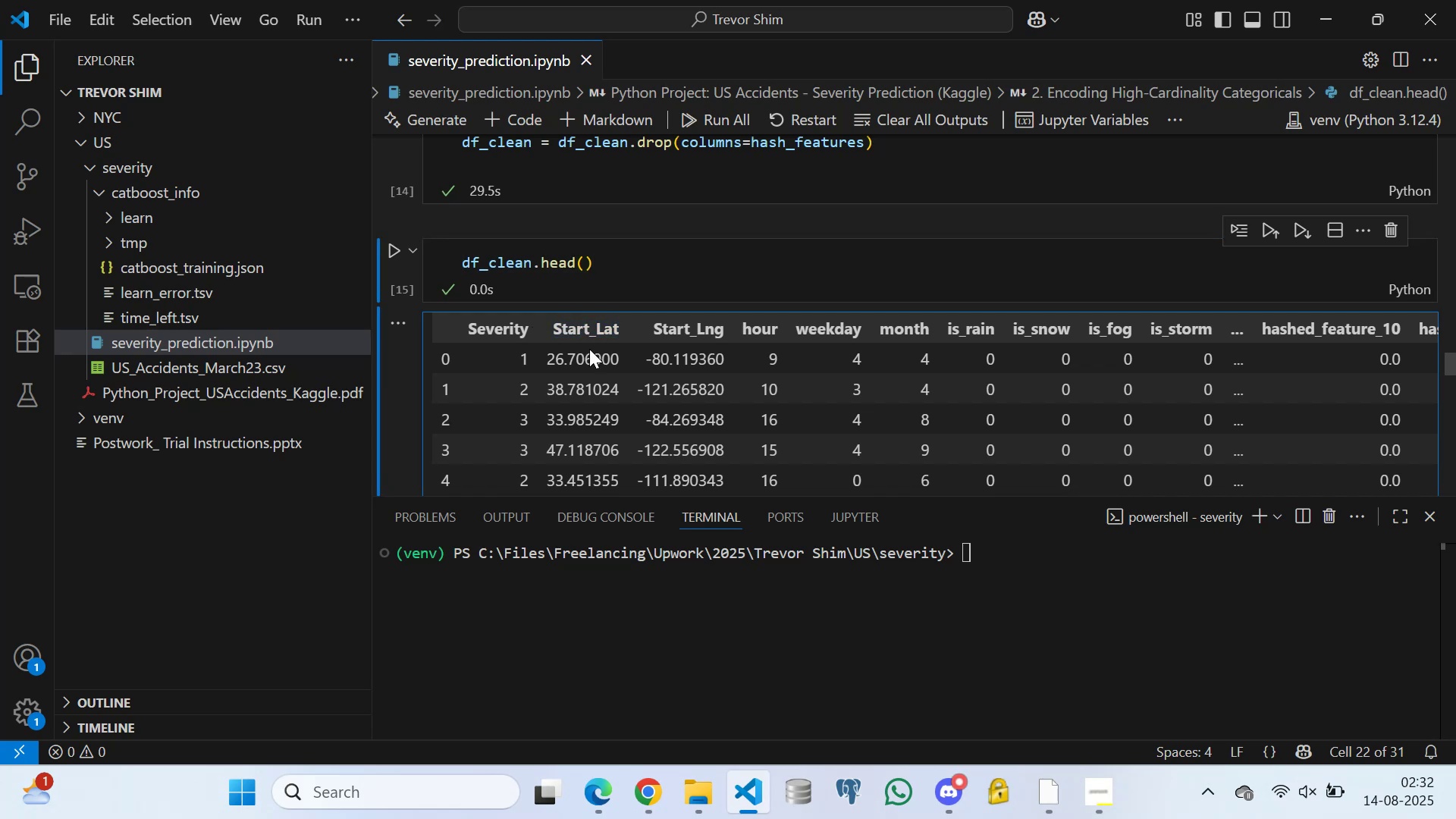 
triple_click([598, 362])
 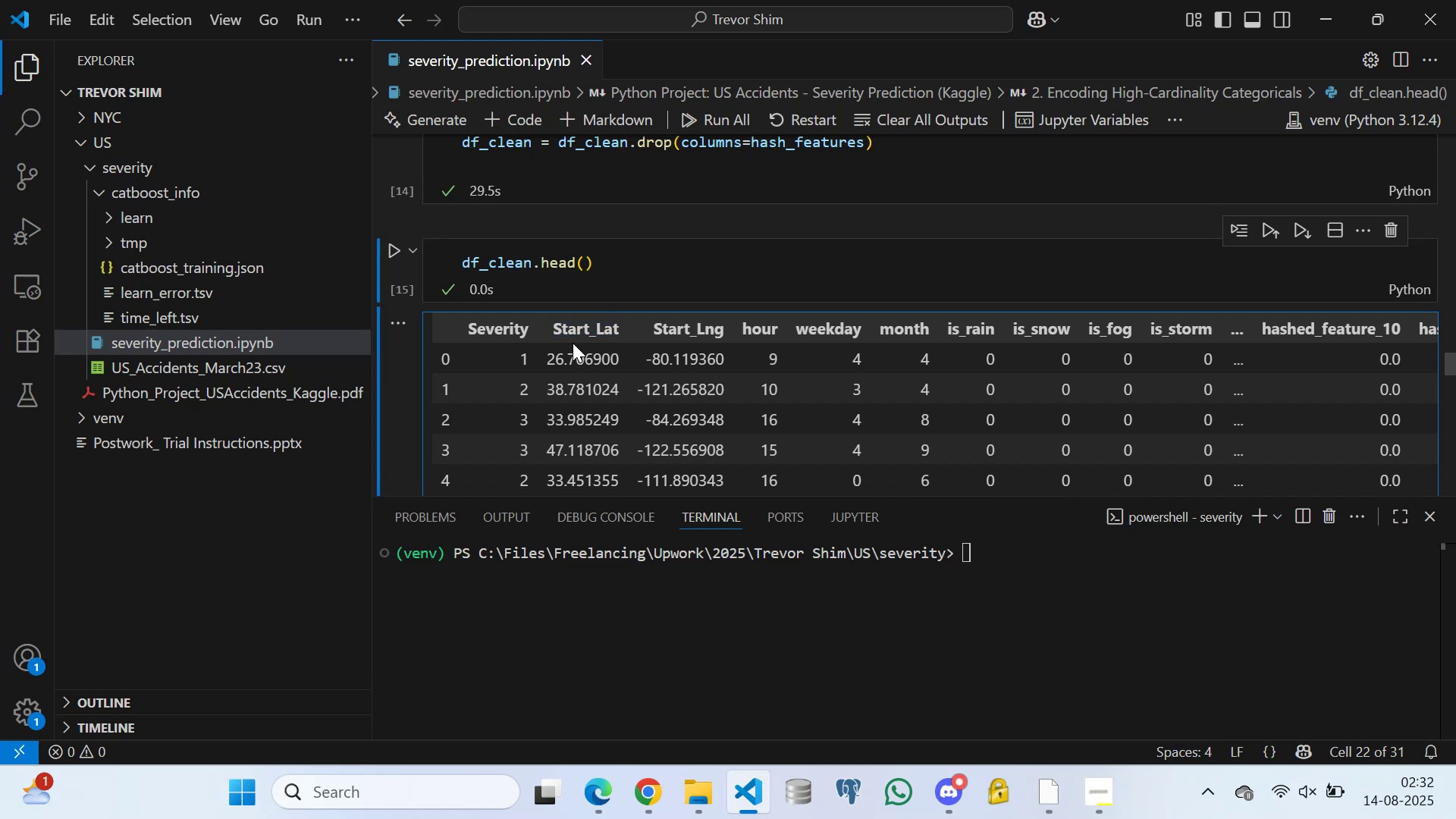 
left_click([570, 340])
 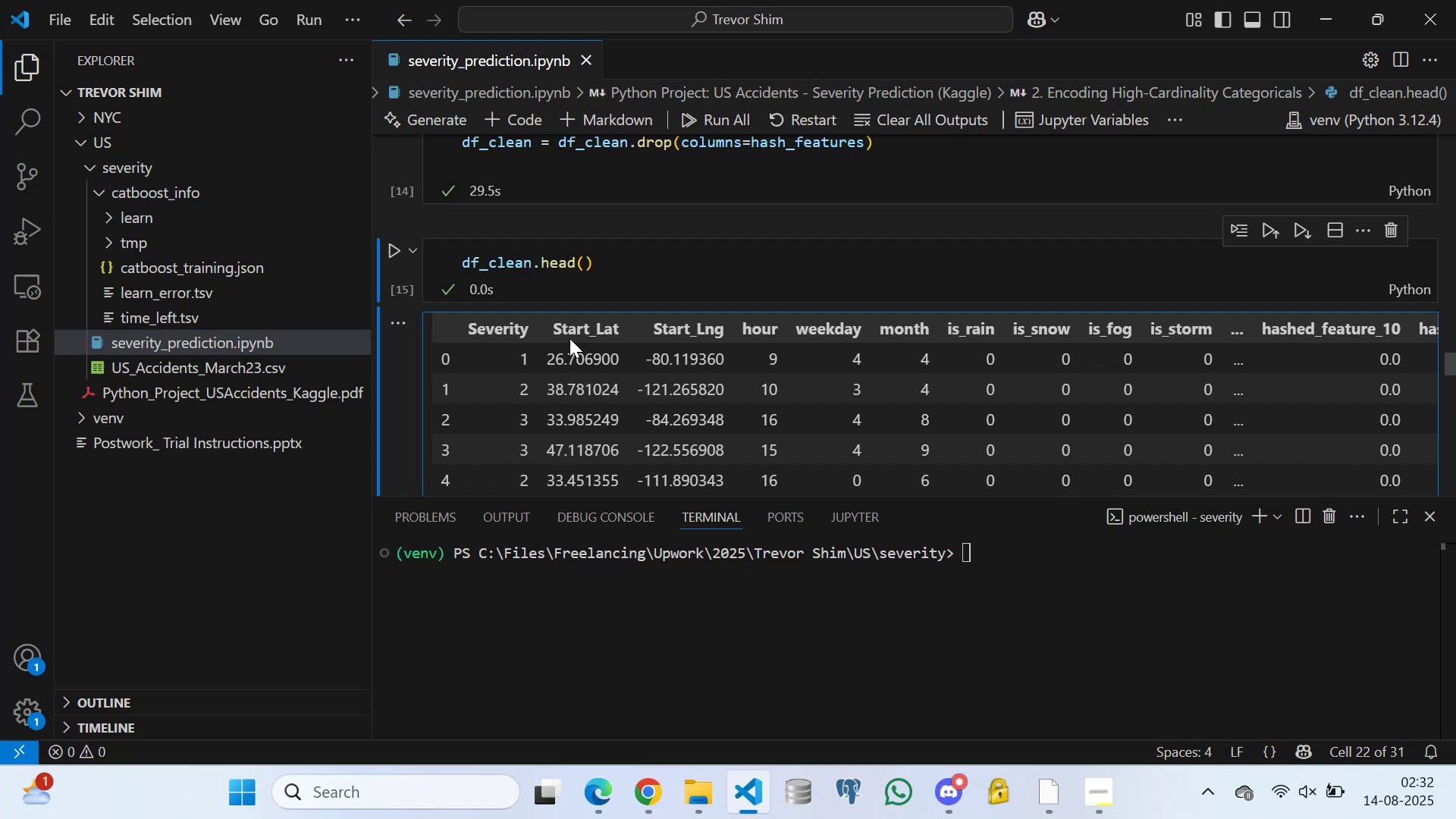 
wait(18.23)
 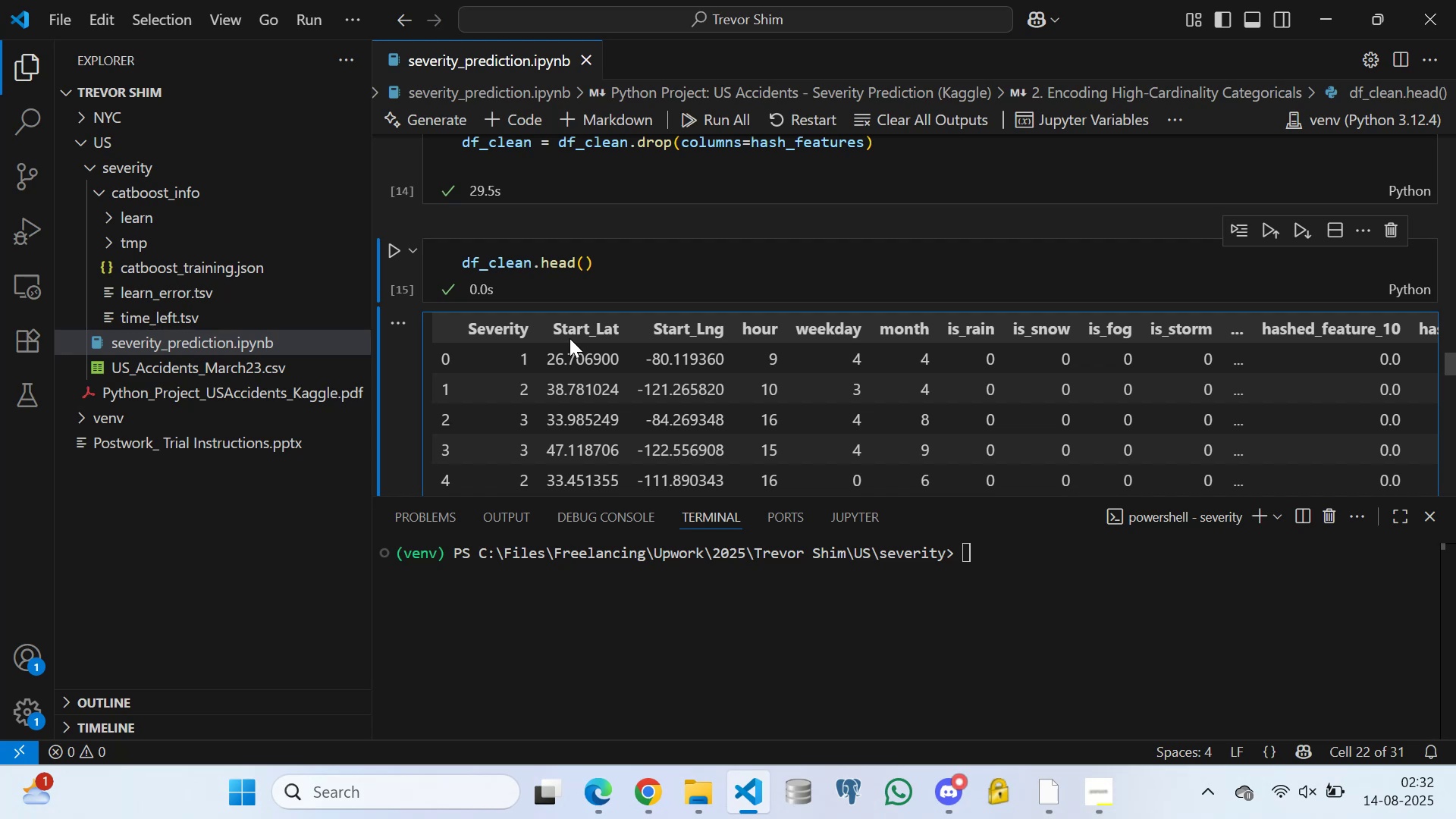 
double_click([572, 350])
 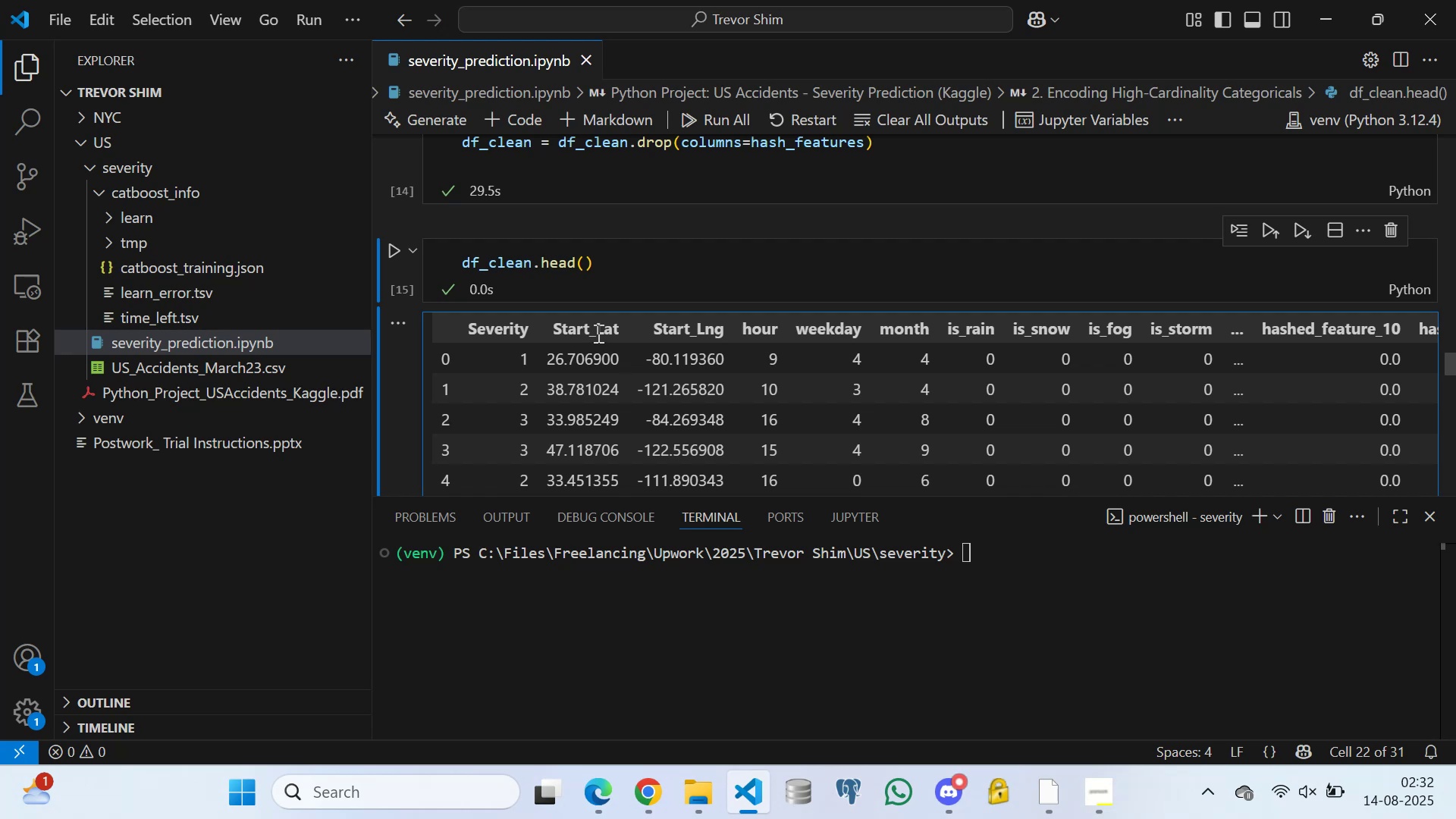 
triple_click([597, 333])
 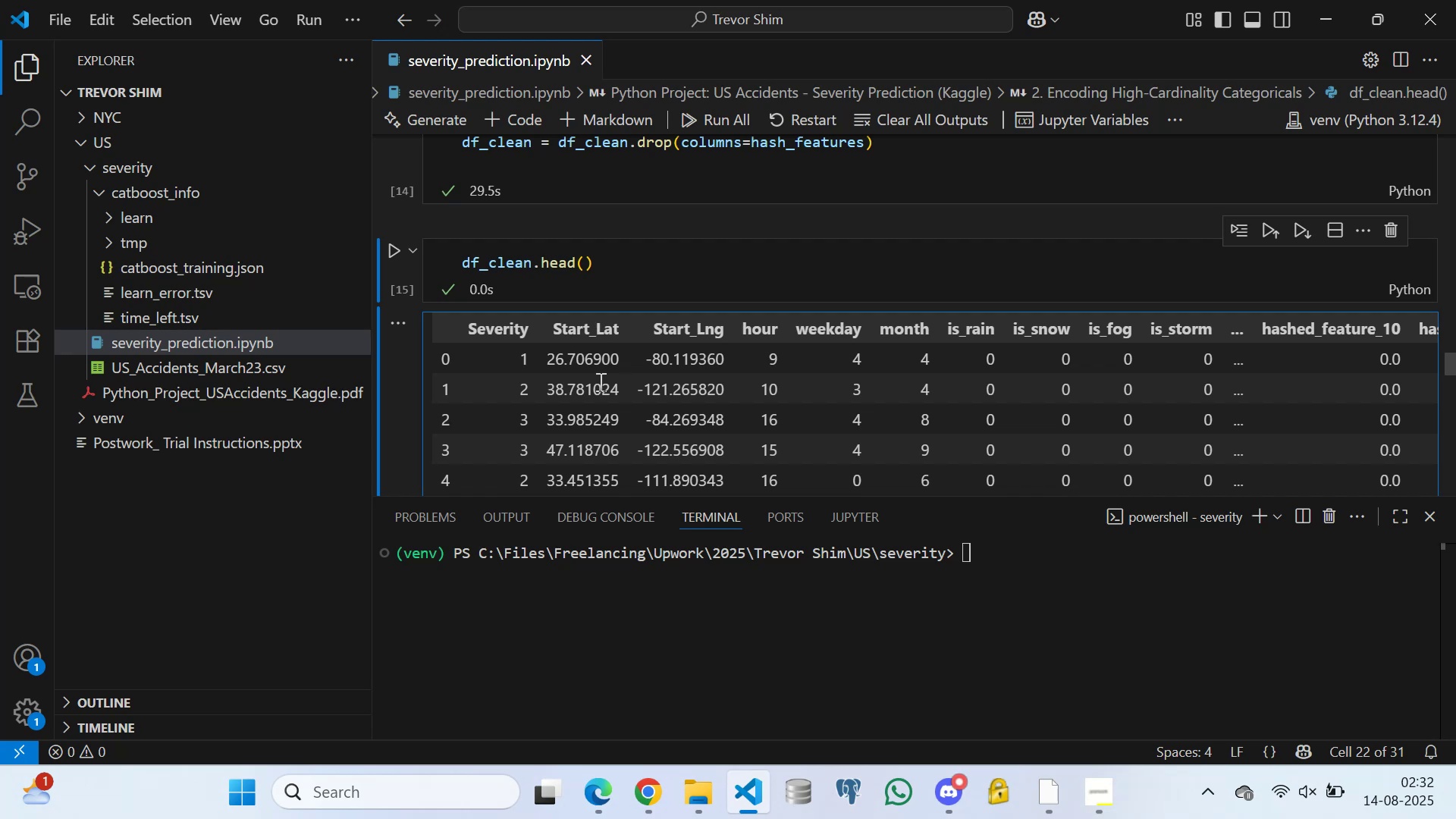 
triple_click([599, 381])
 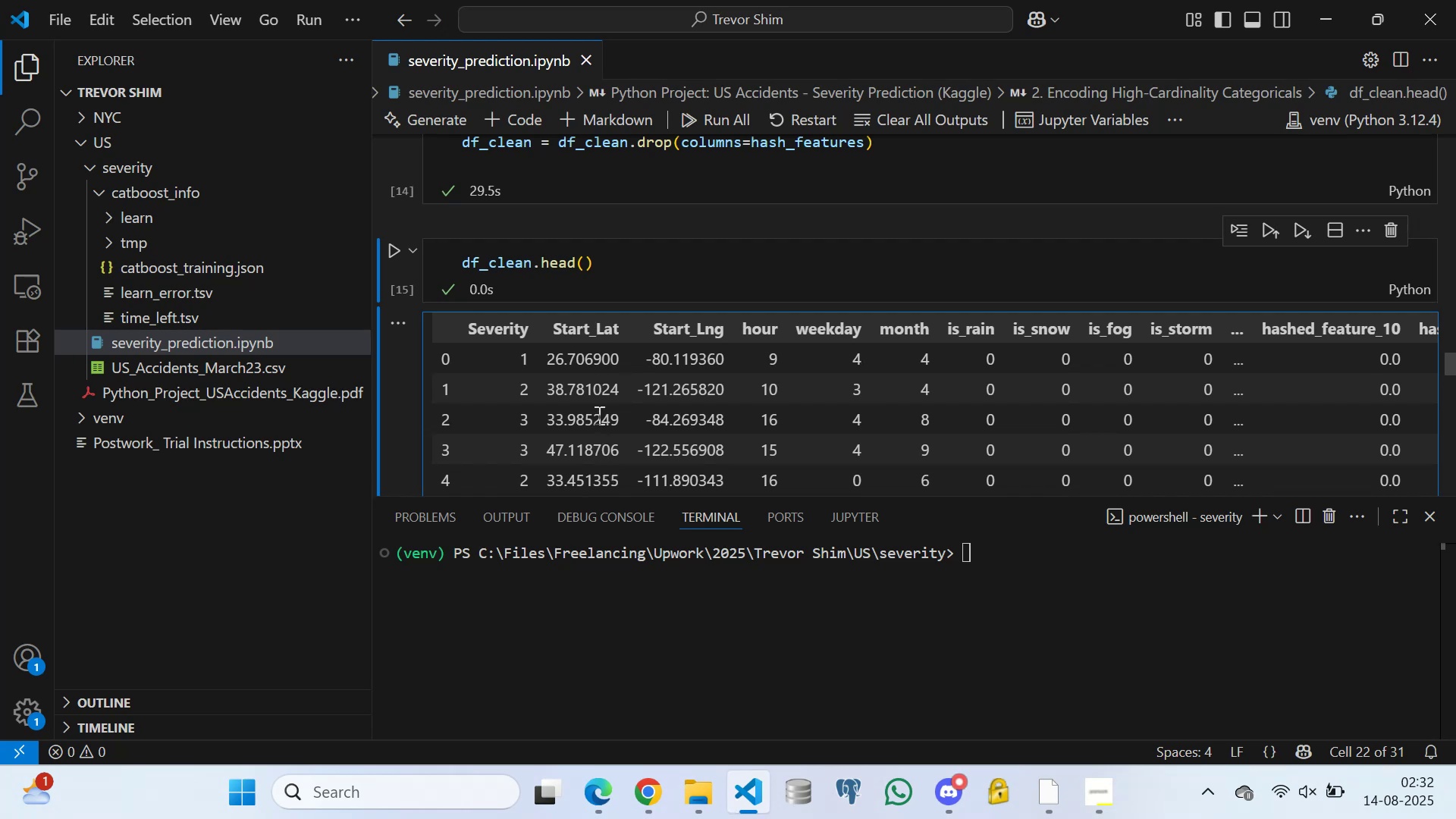 
scroll: coordinate [633, 390], scroll_direction: down, amount: 1.0
 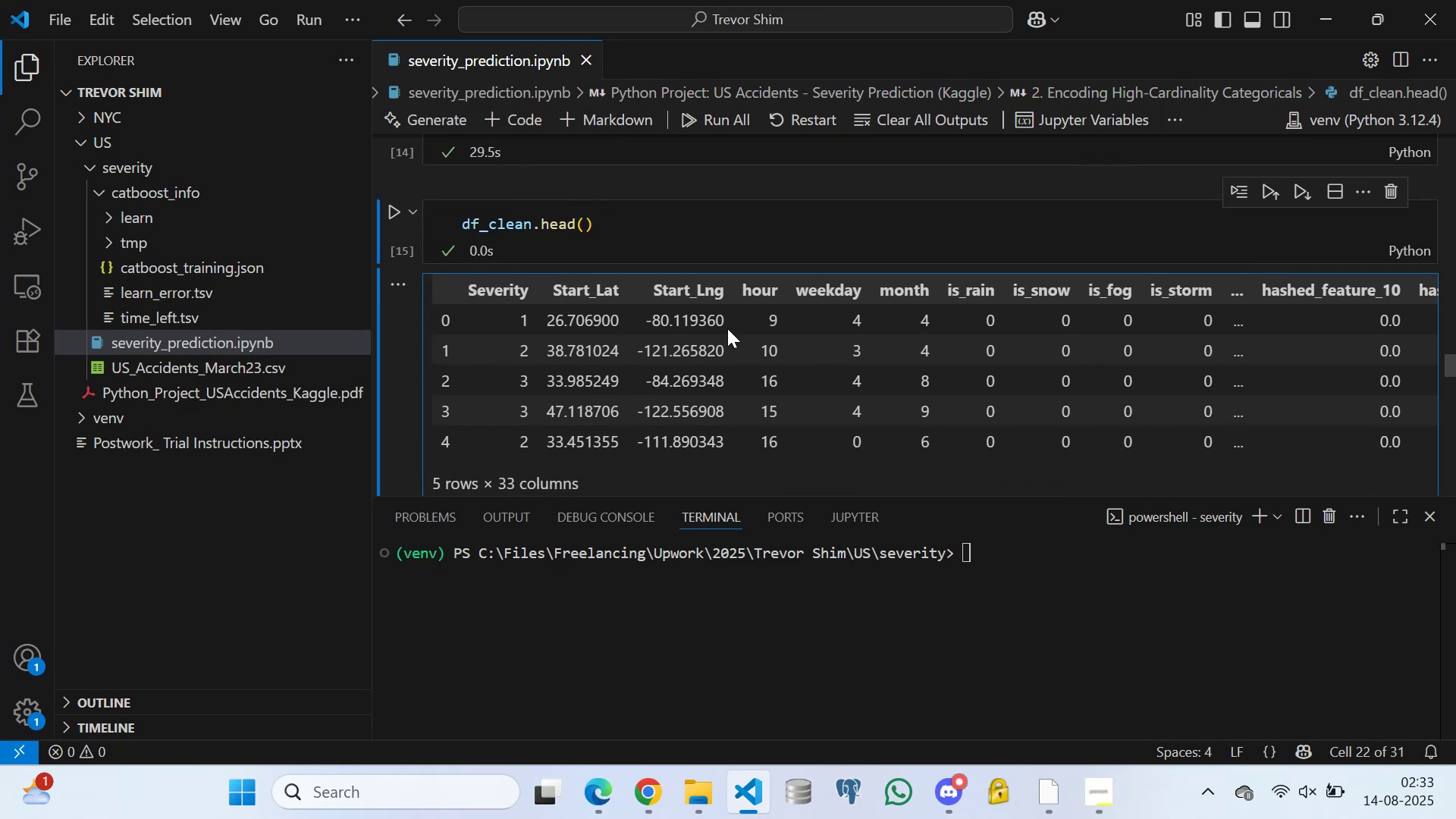 
left_click([729, 328])
 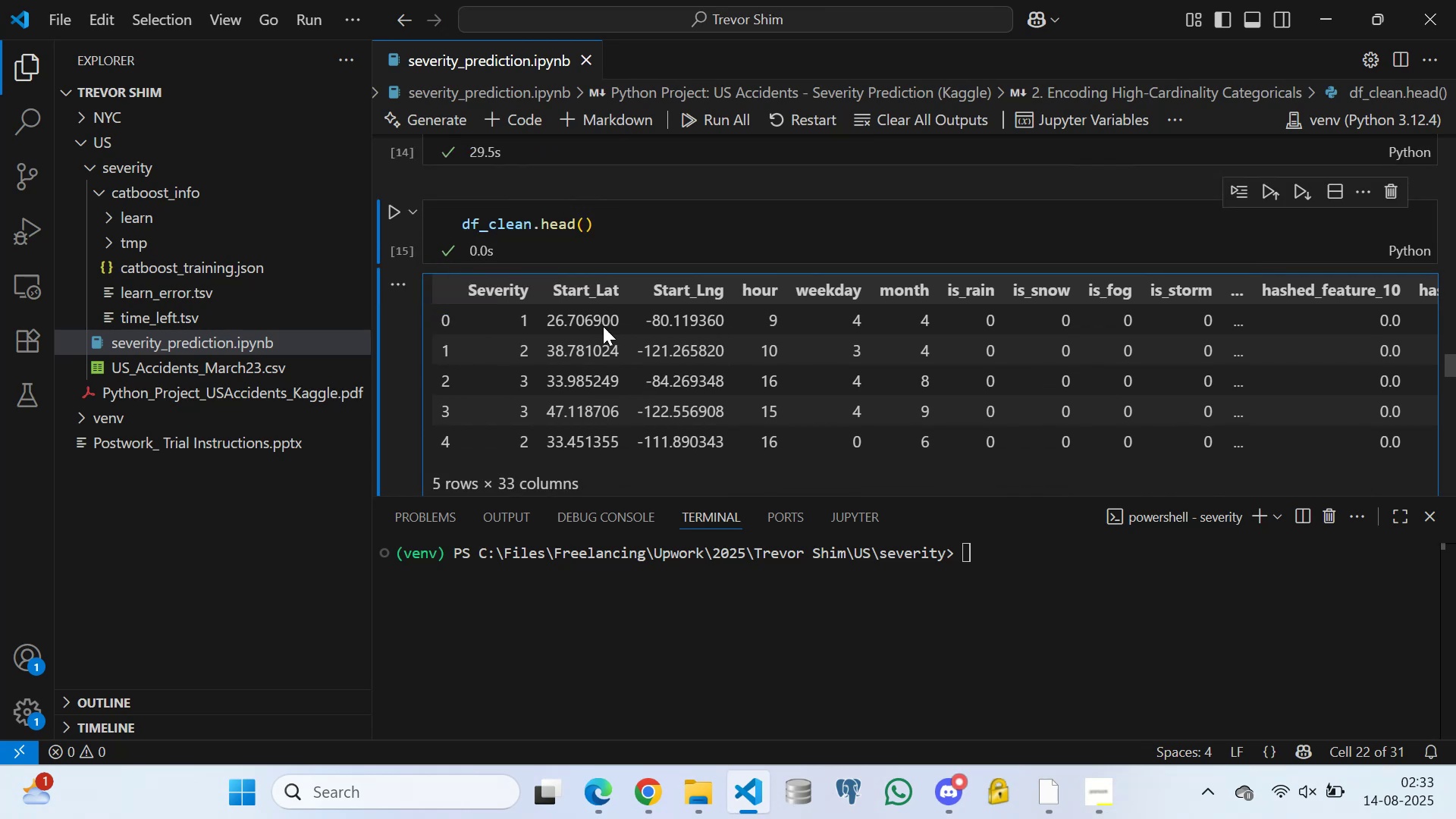 
double_click([565, 303])
 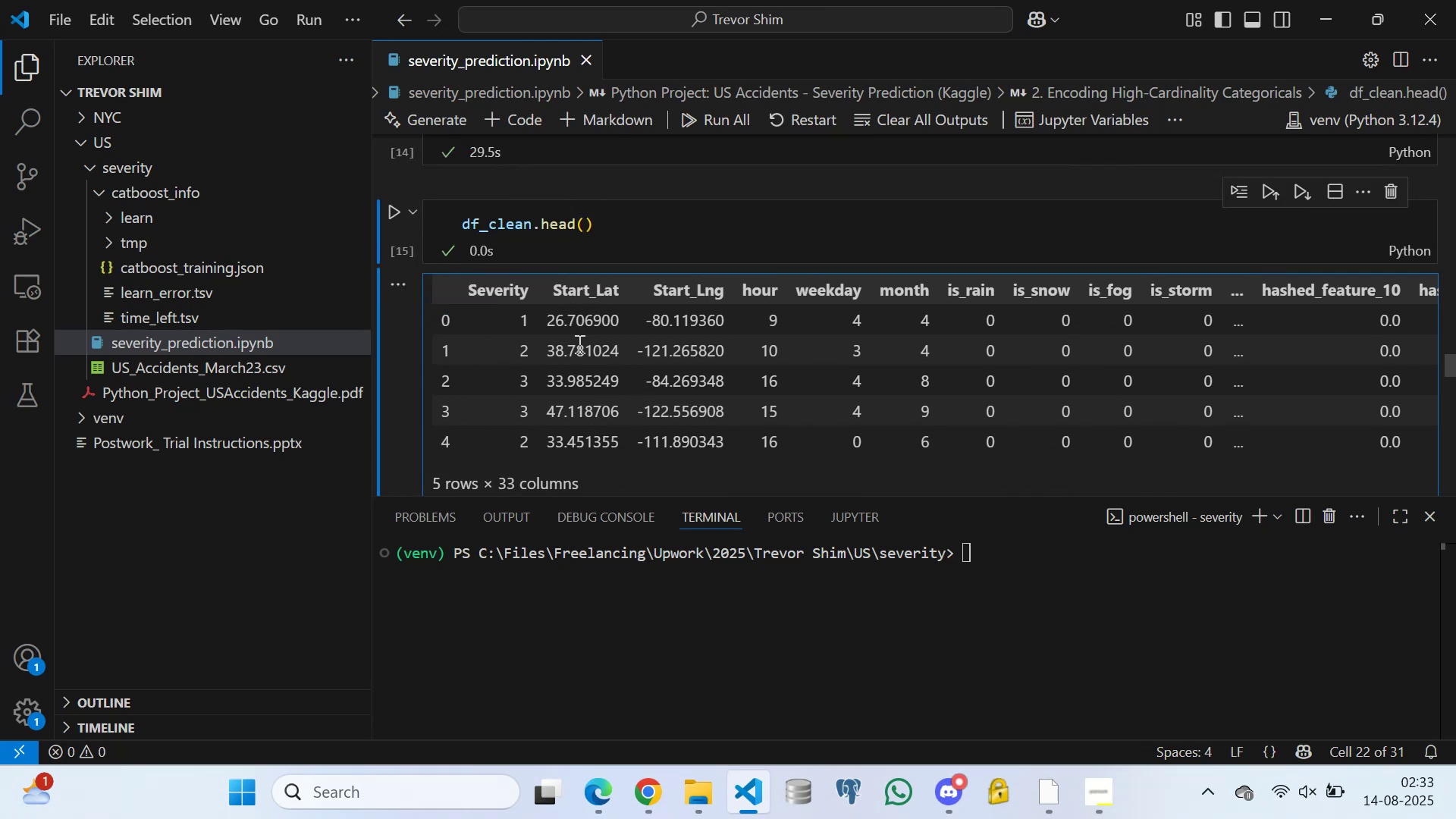 
triple_click([578, 344])
 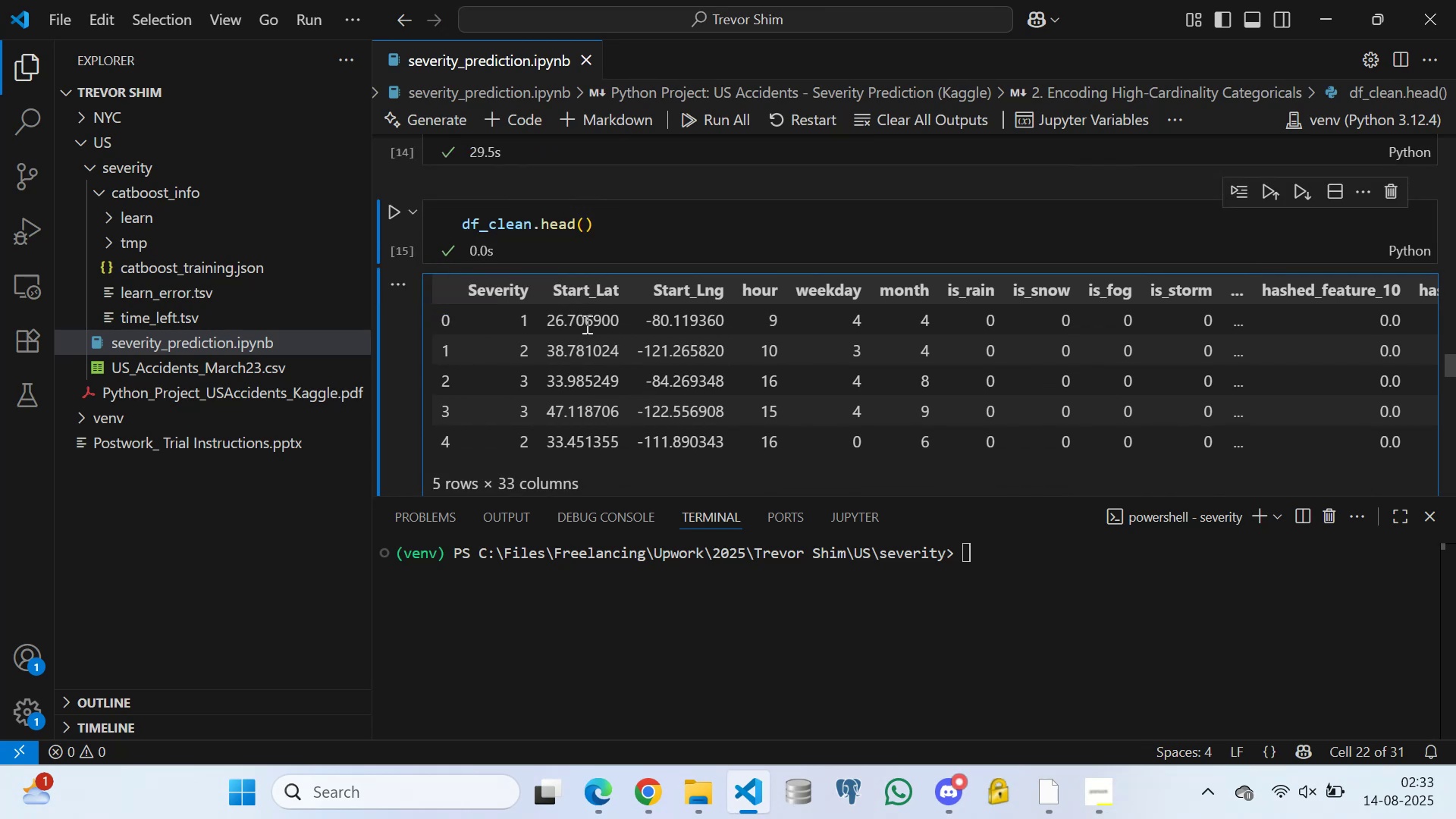 
triple_click([585, 322])
 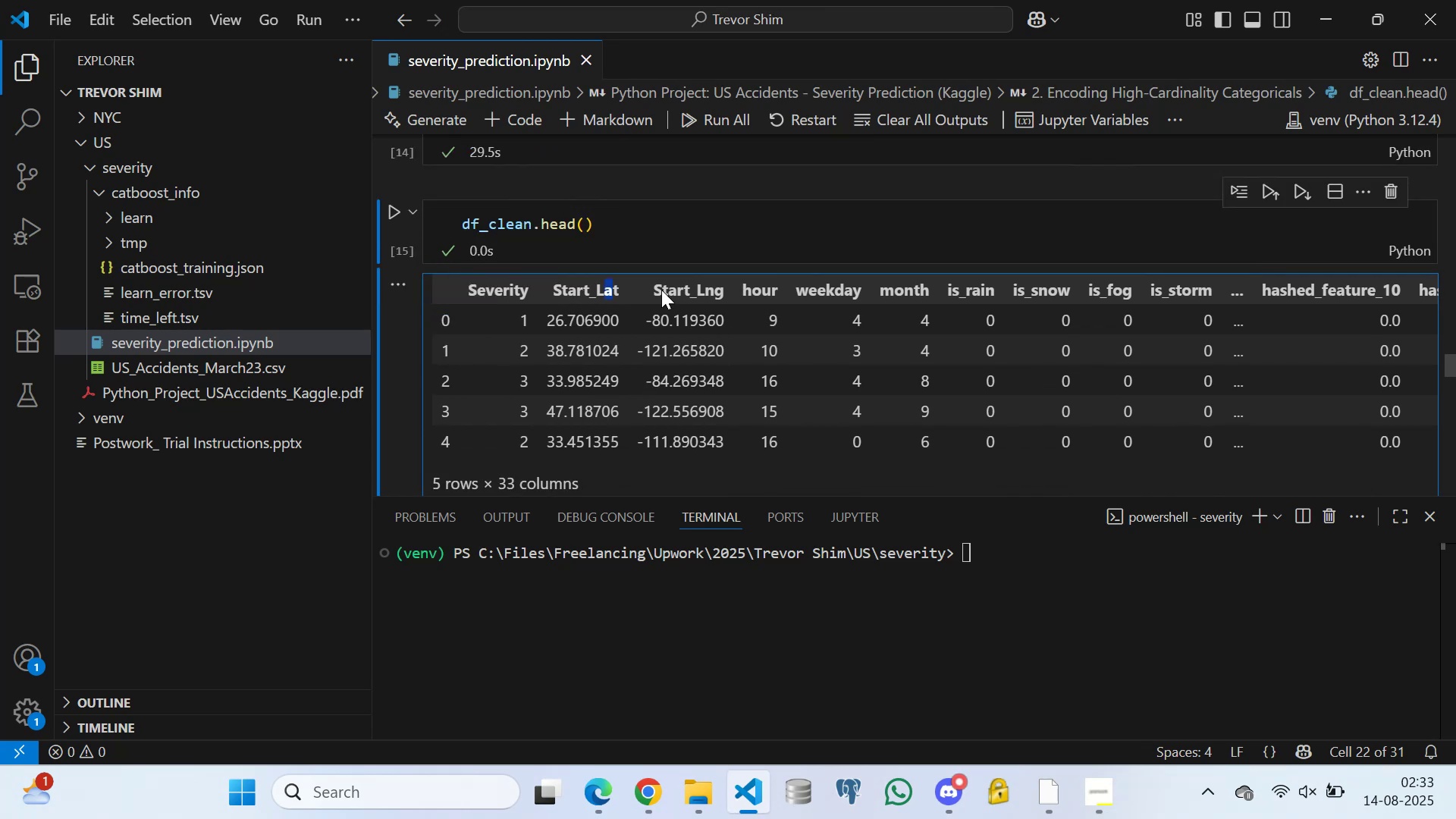 
triple_click([679, 284])
 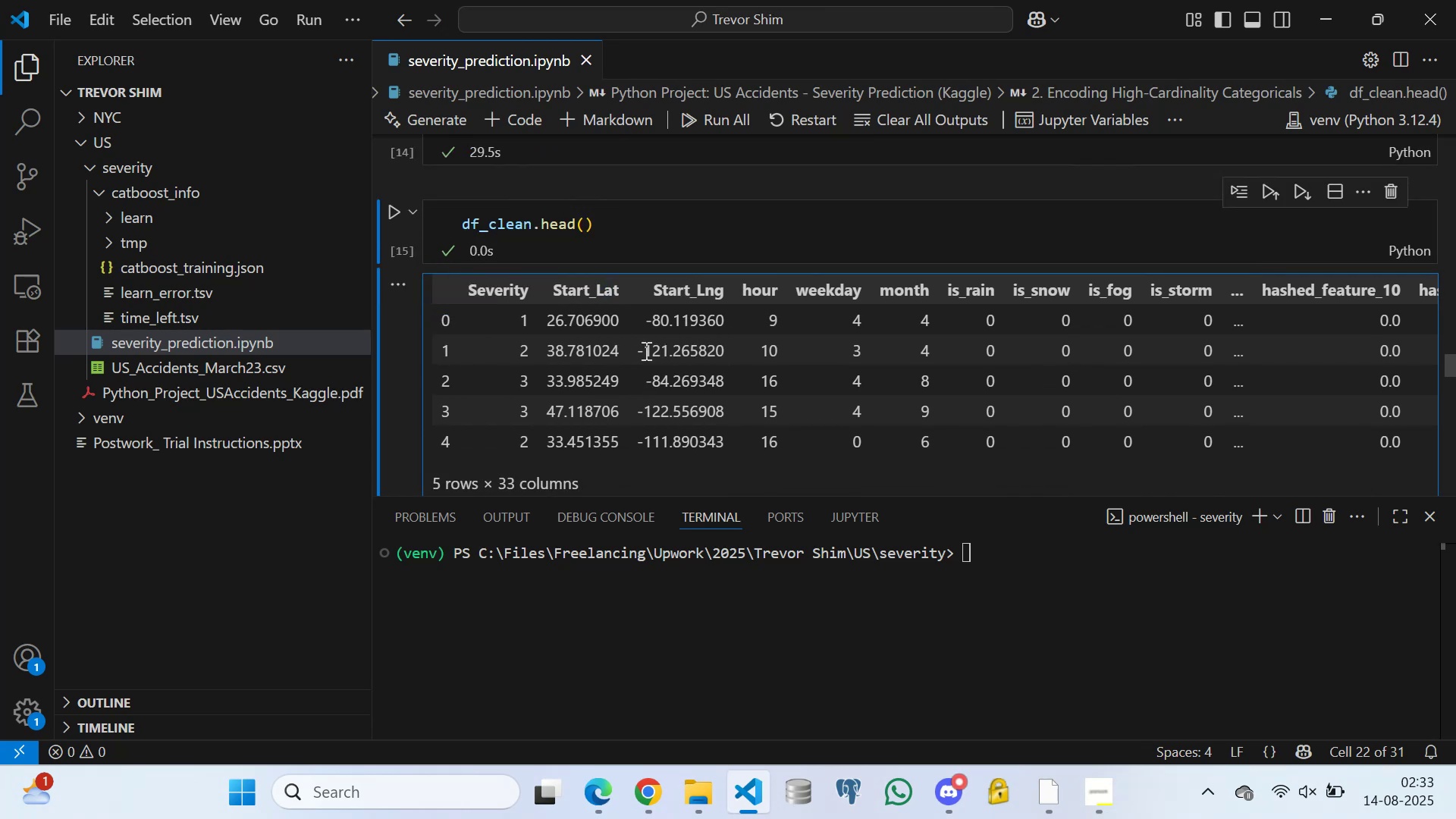 
triple_click([567, 332])
 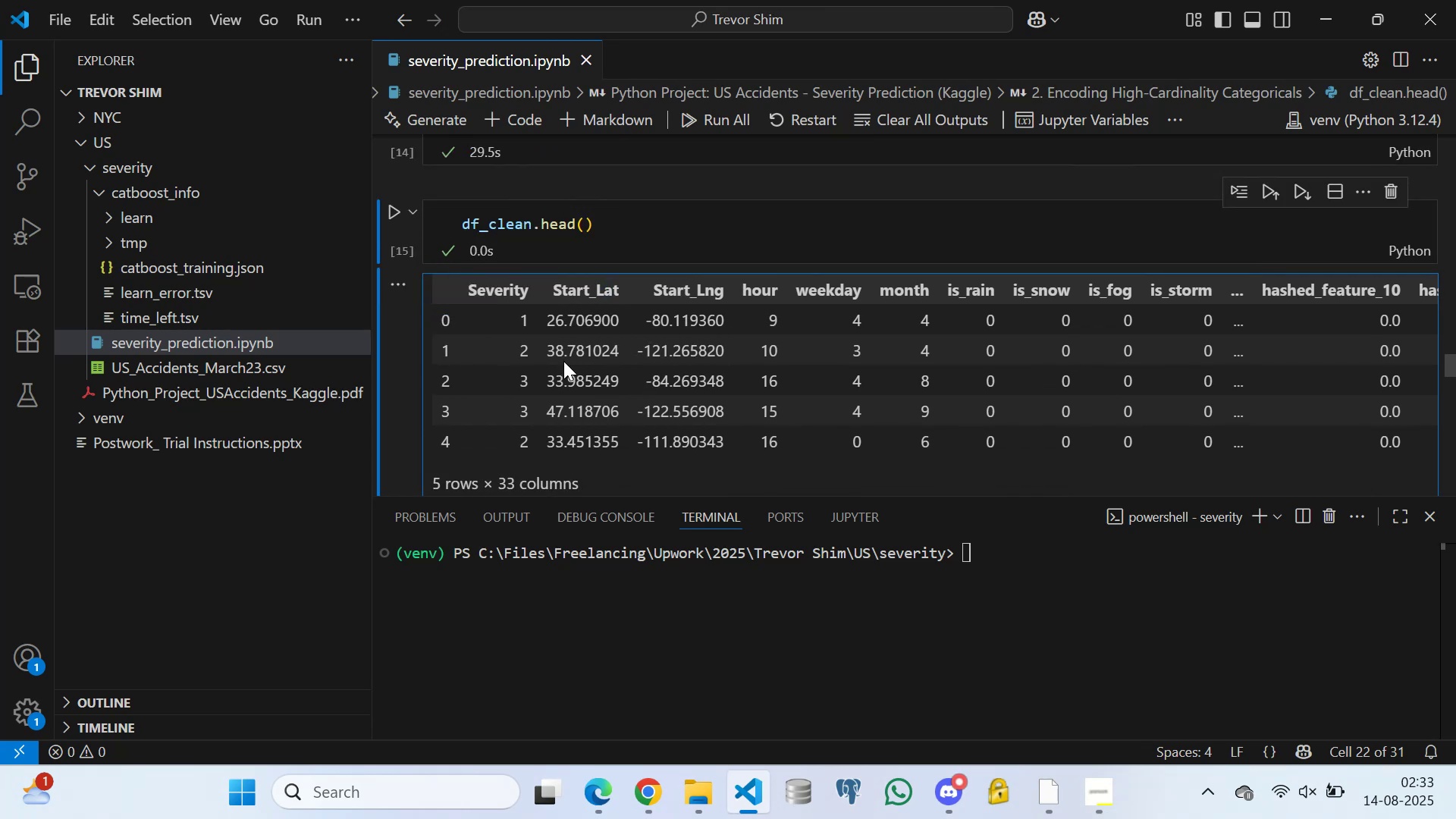 
triple_click([563, 361])
 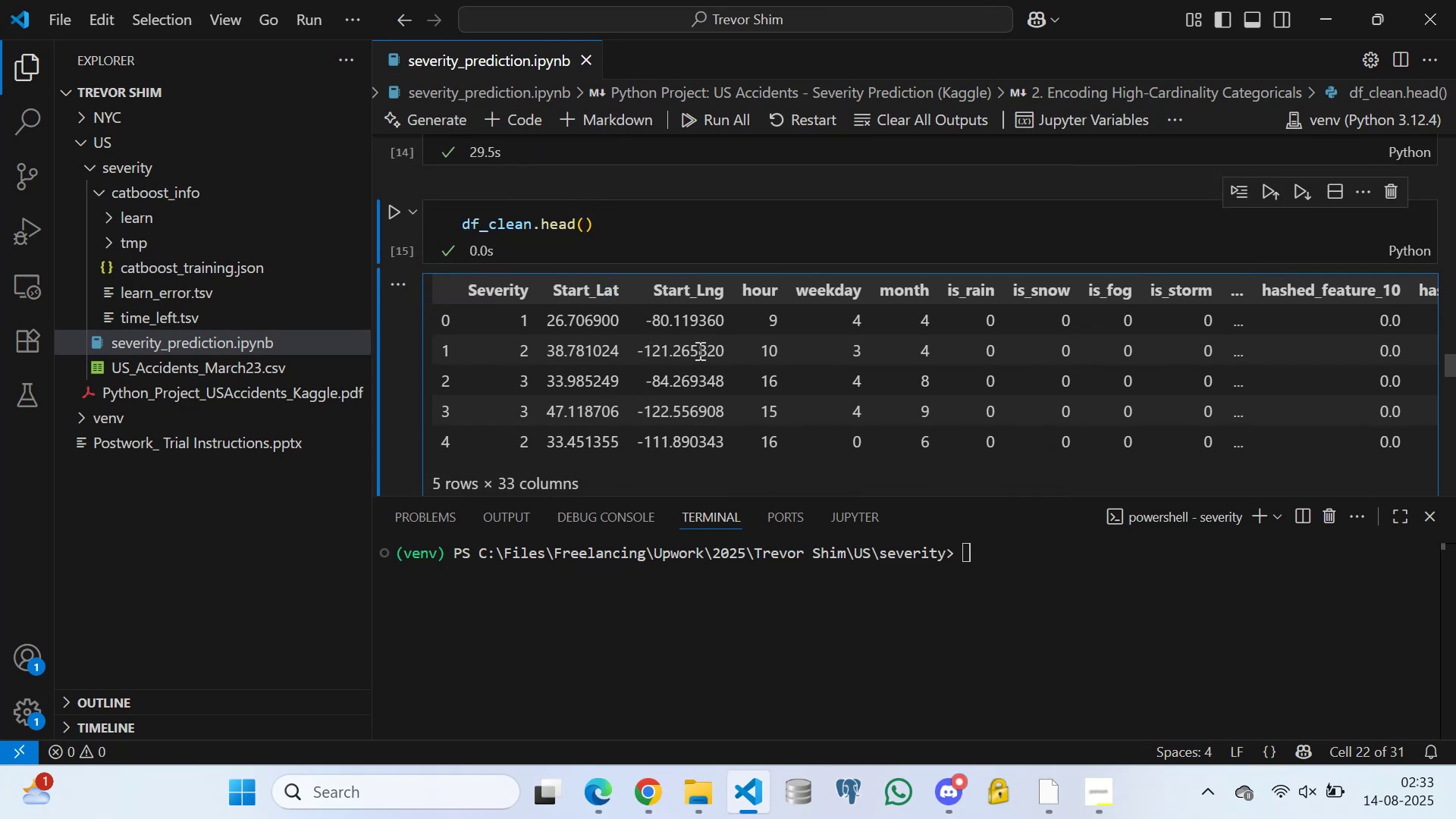 
triple_click([698, 350])
 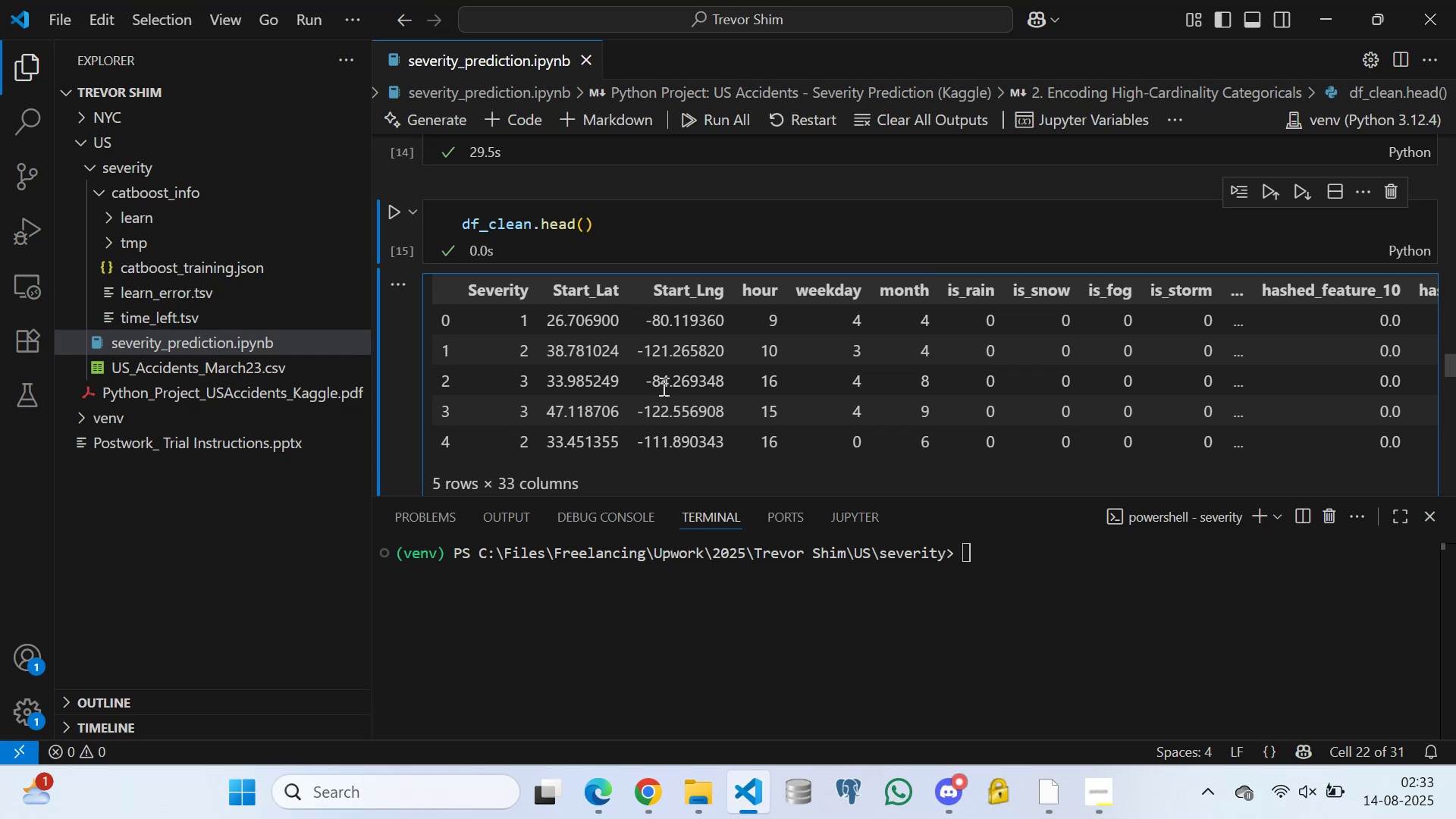 
triple_click([662, 386])
 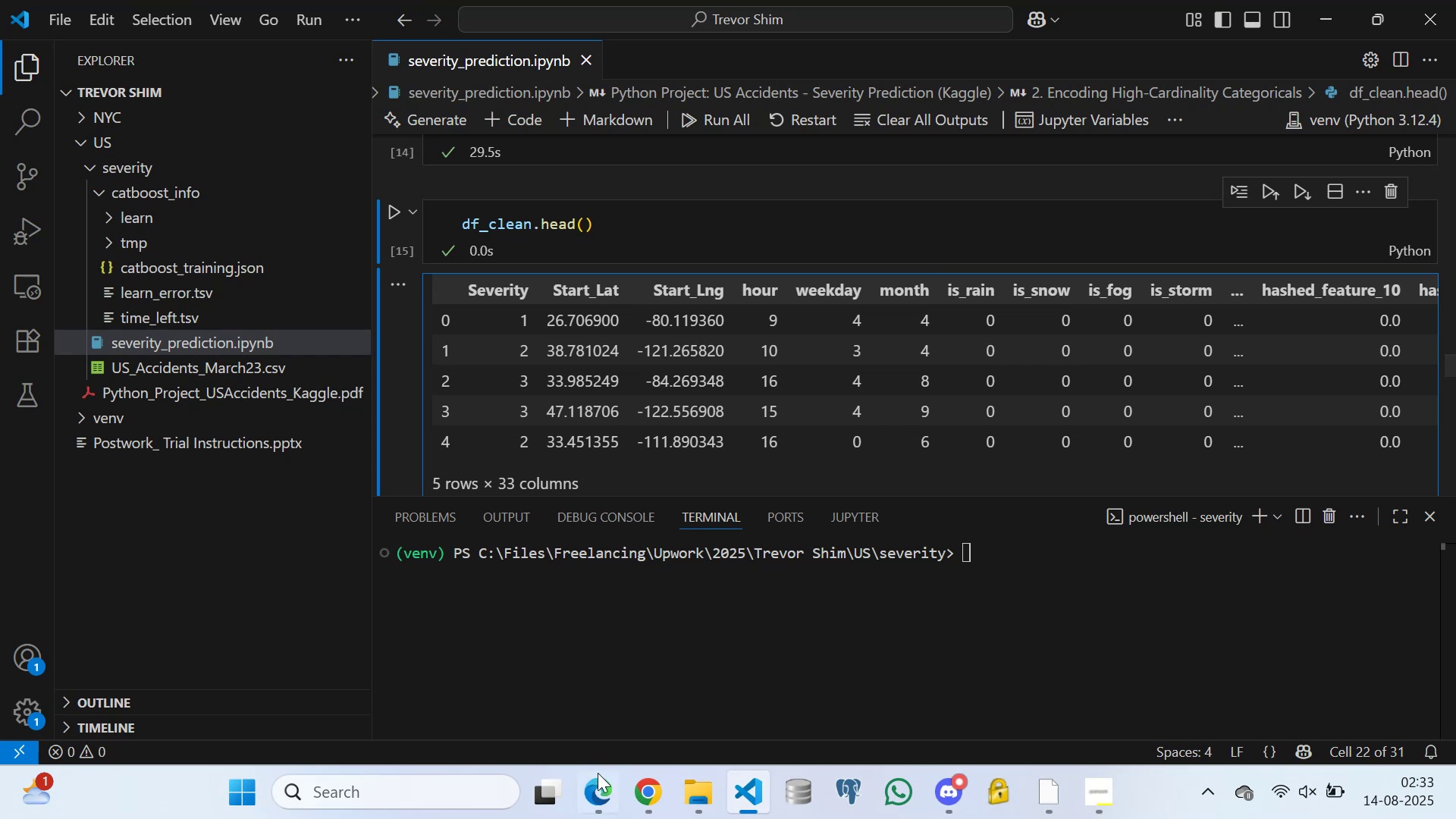 
left_click([604, 795])
 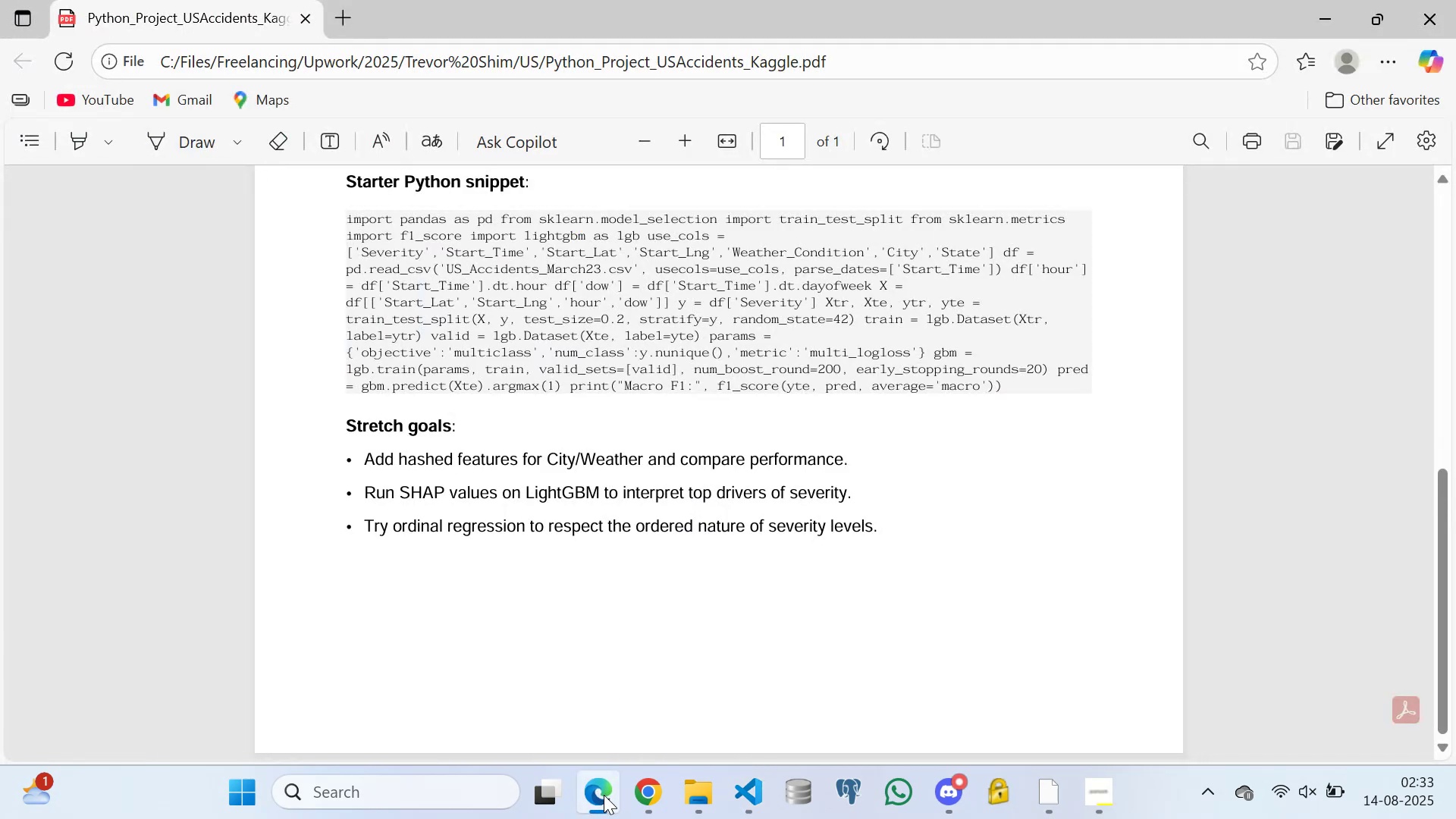 
wait(8.73)
 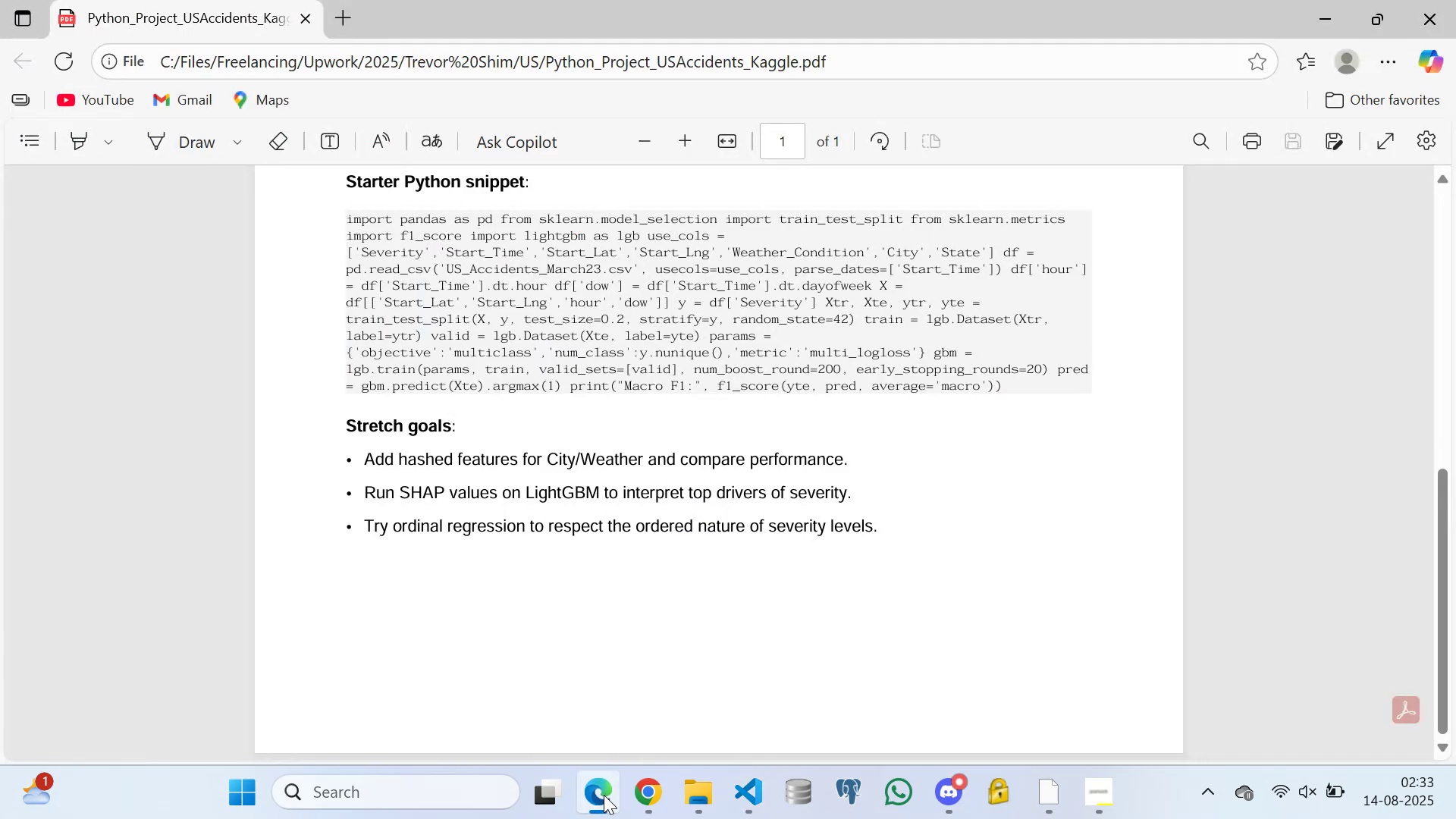 
left_click([623, 350])
 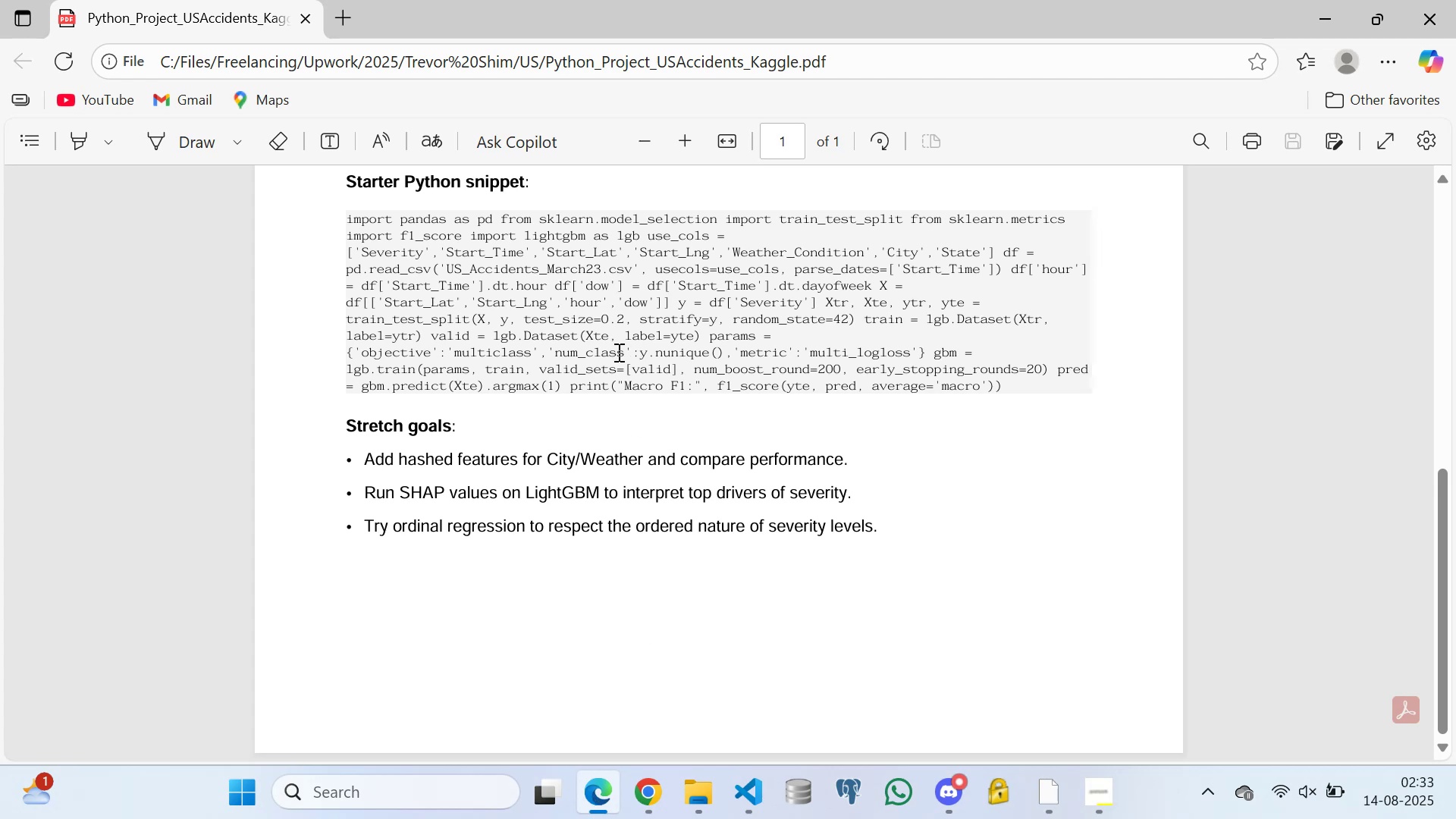 
scroll: coordinate [572, 328], scroll_direction: up, amount: 2.0
 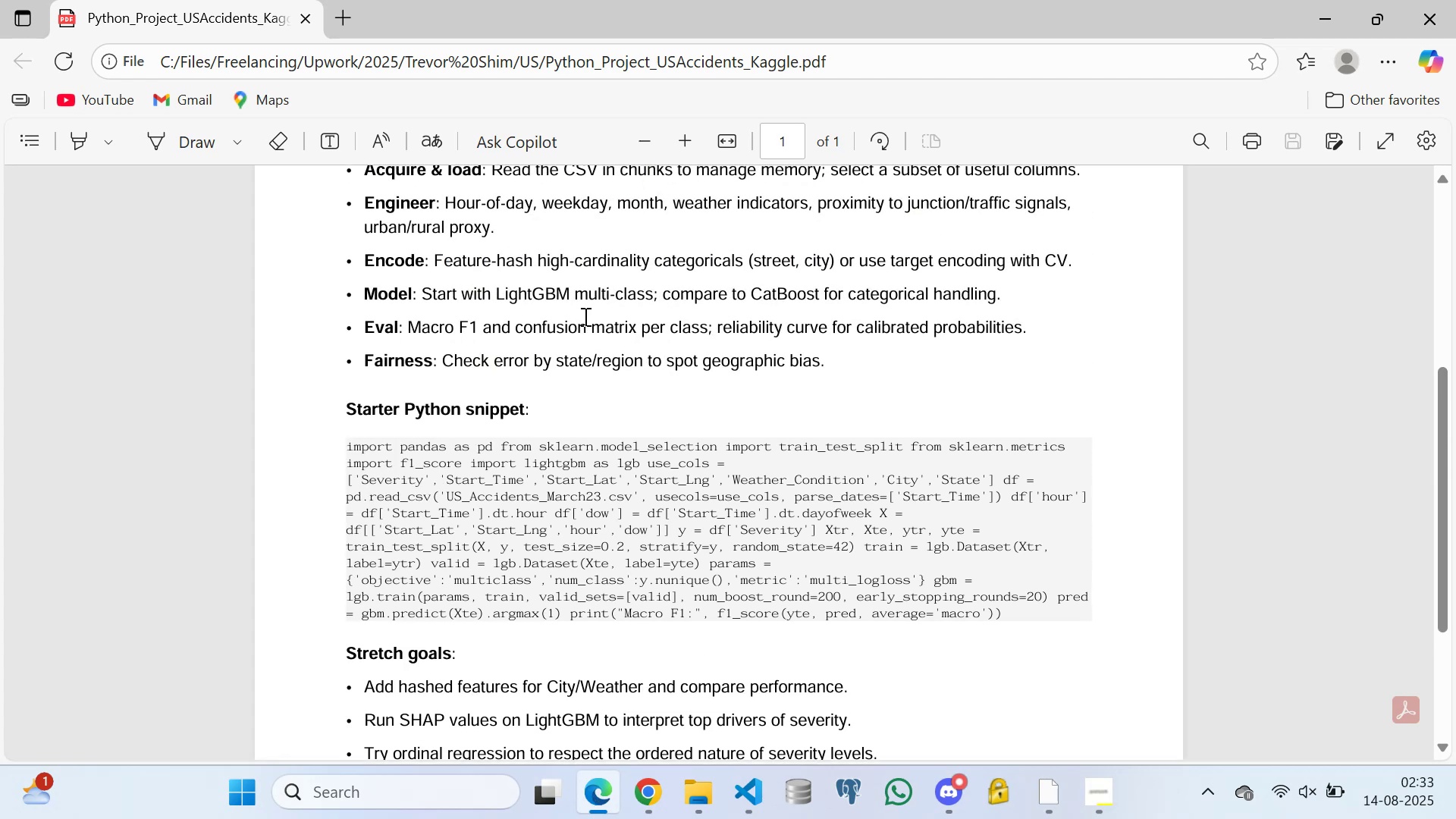 
double_click([657, 318])
 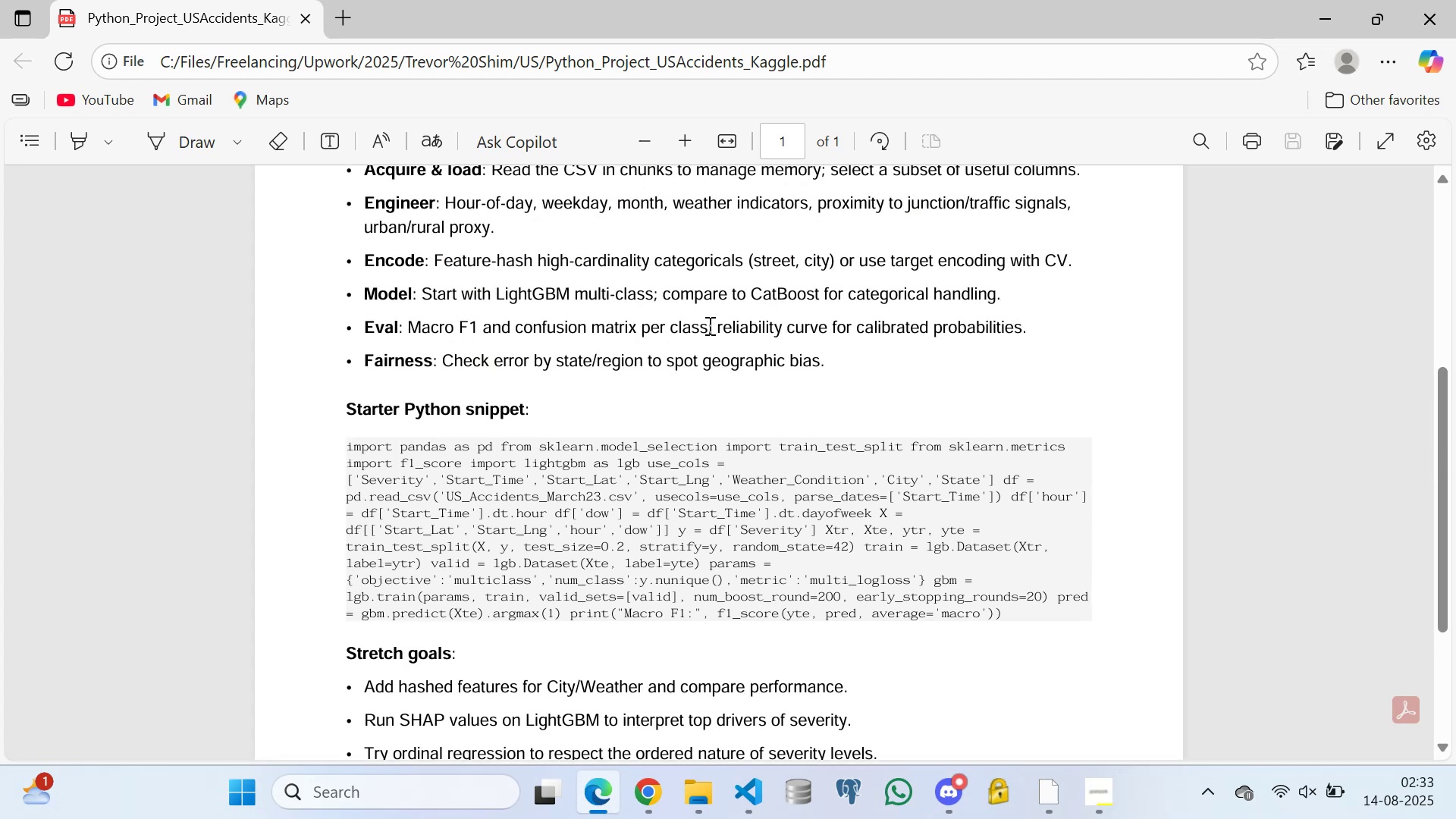 
triple_click([708, 325])
 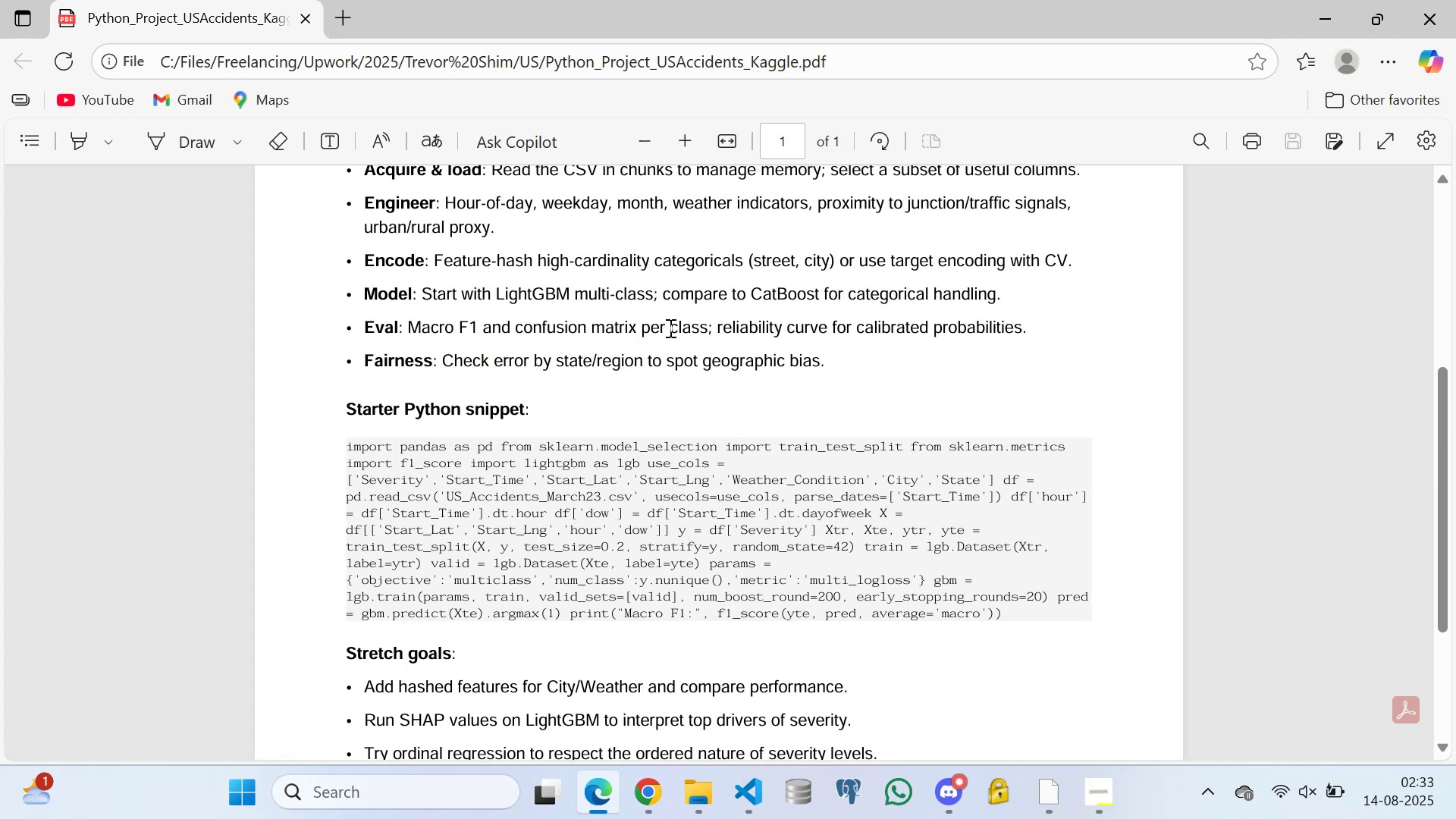 
left_click([669, 328])
 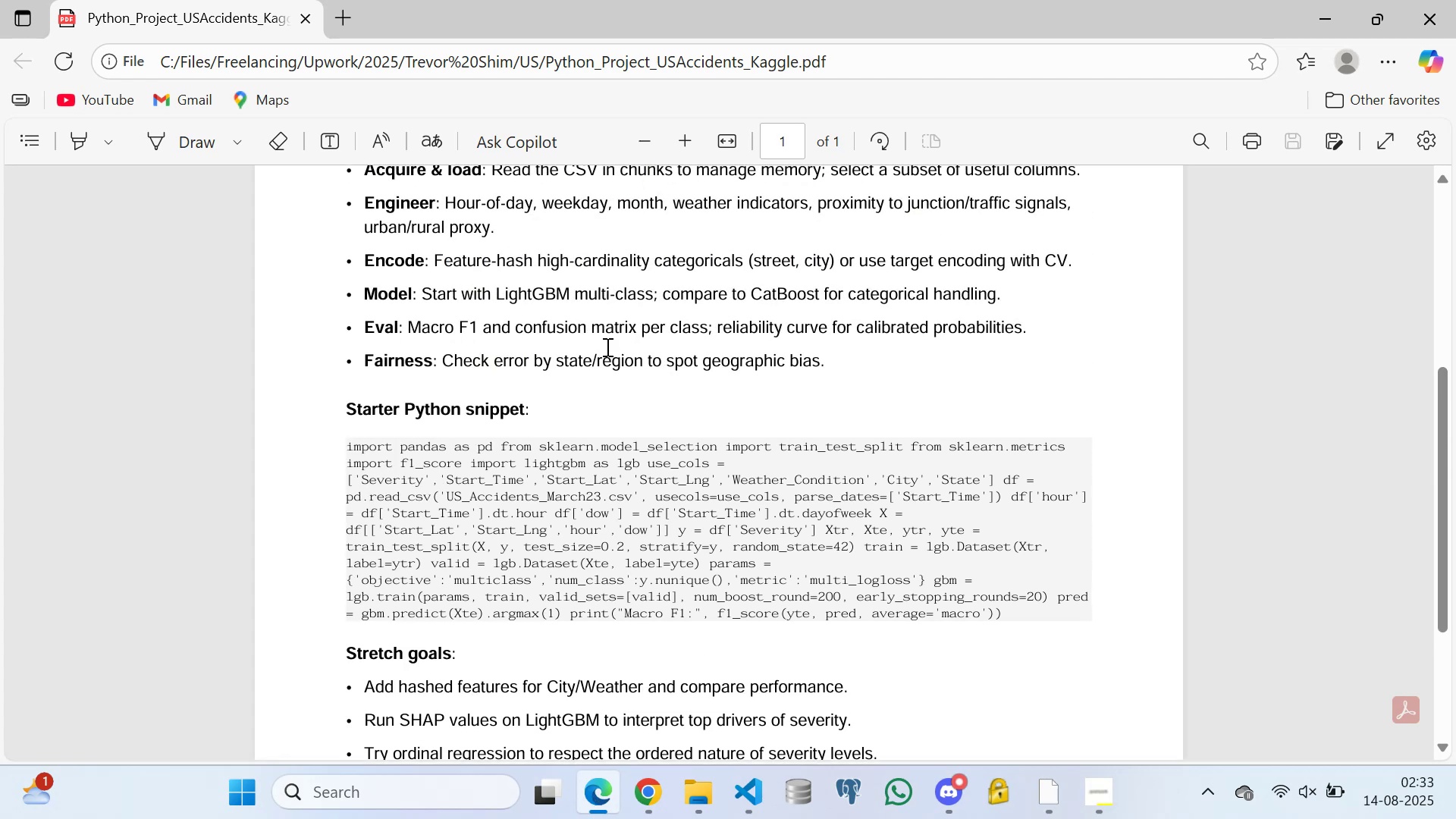 
left_click([601, 333])
 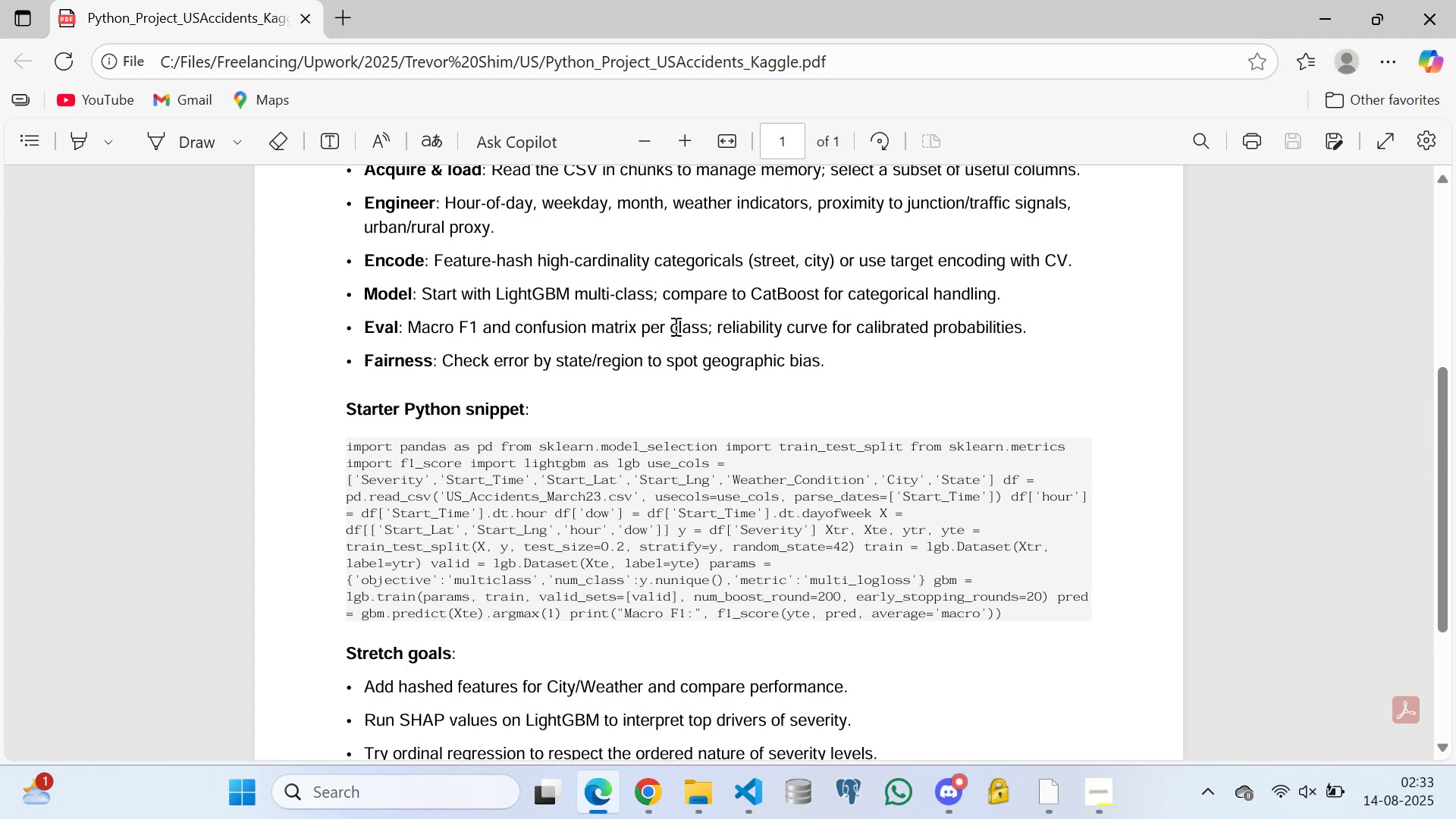 
left_click([674, 326])
 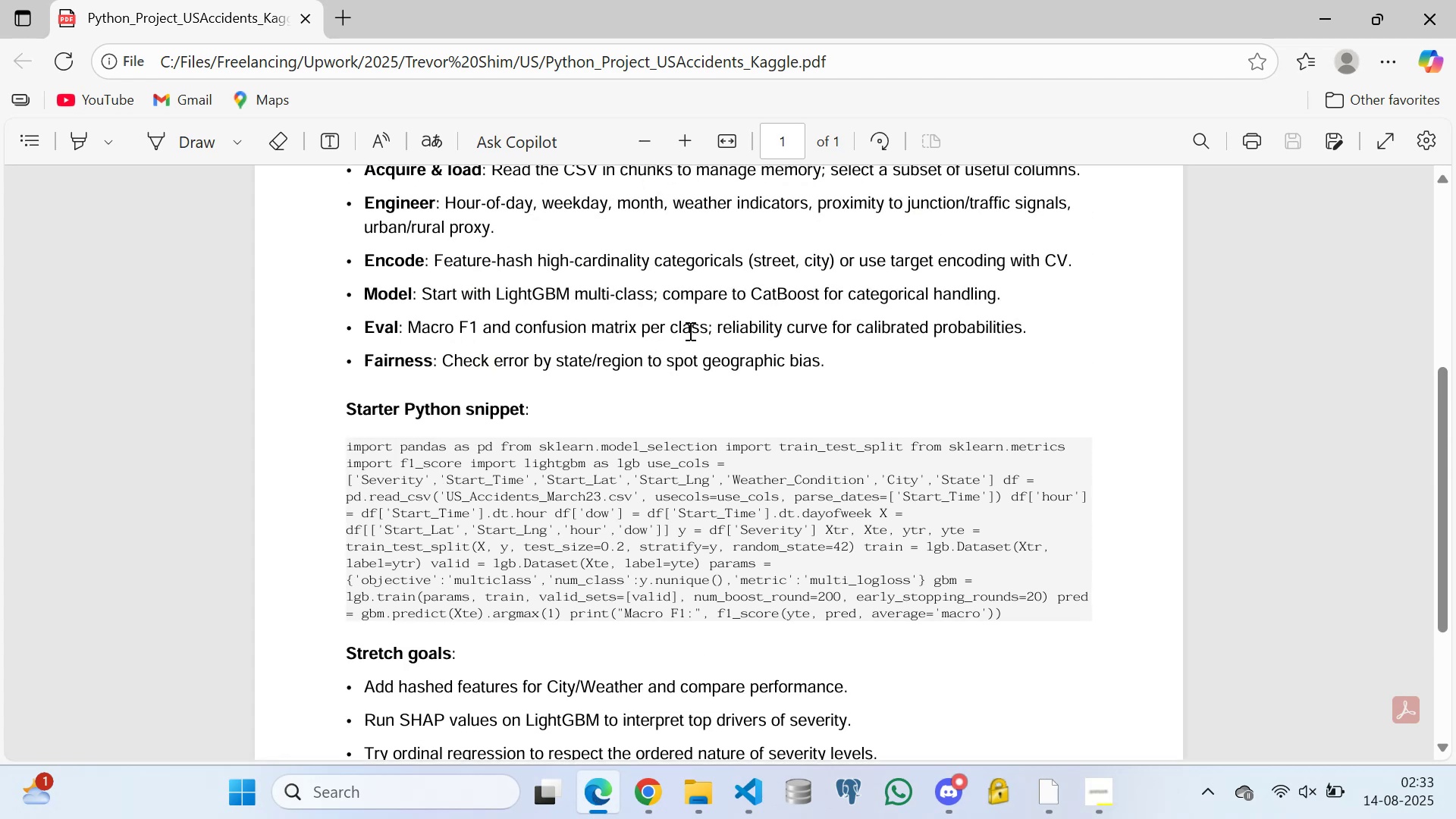 
left_click([689, 329])
 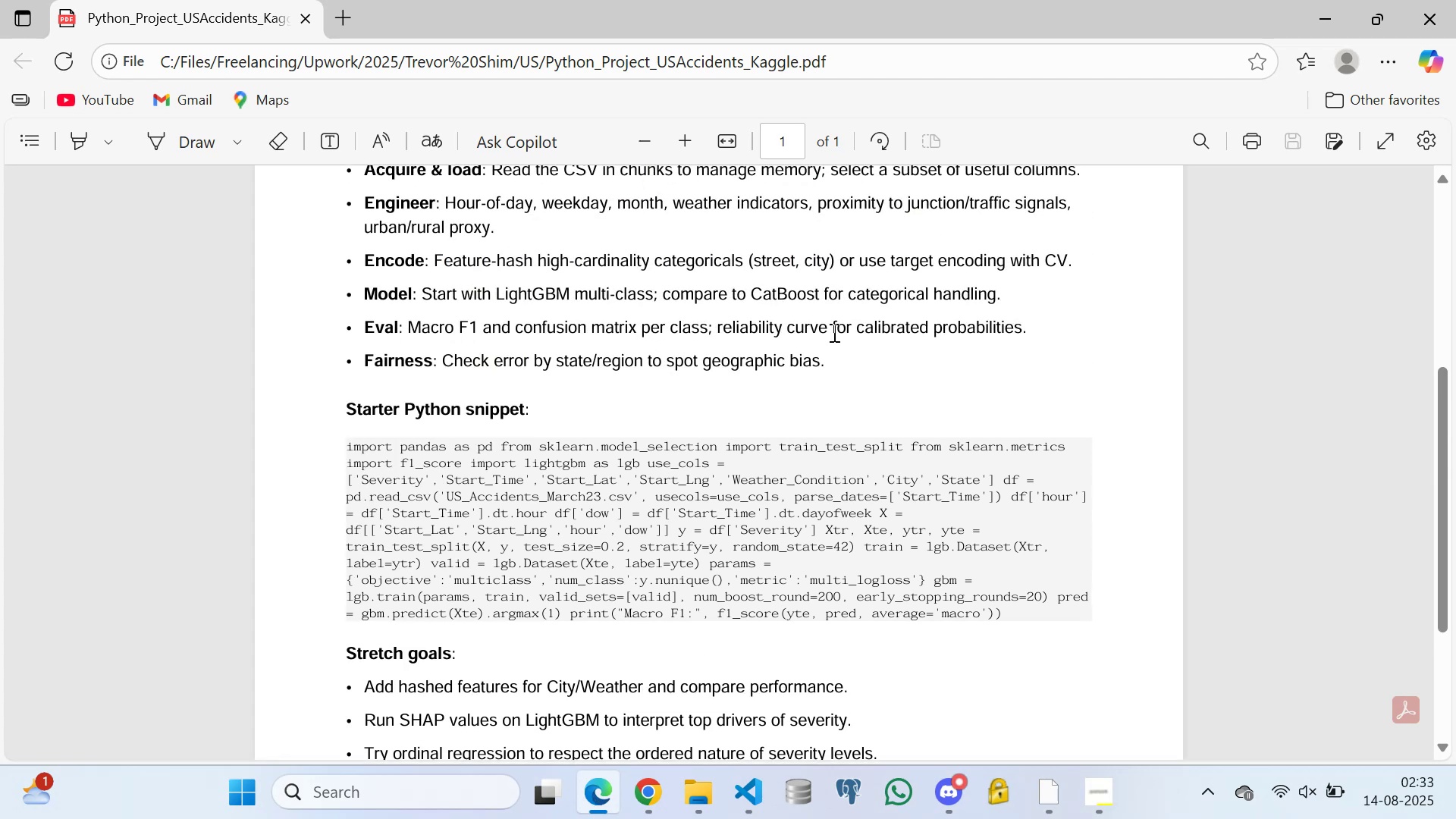 
triple_click([858, 332])
 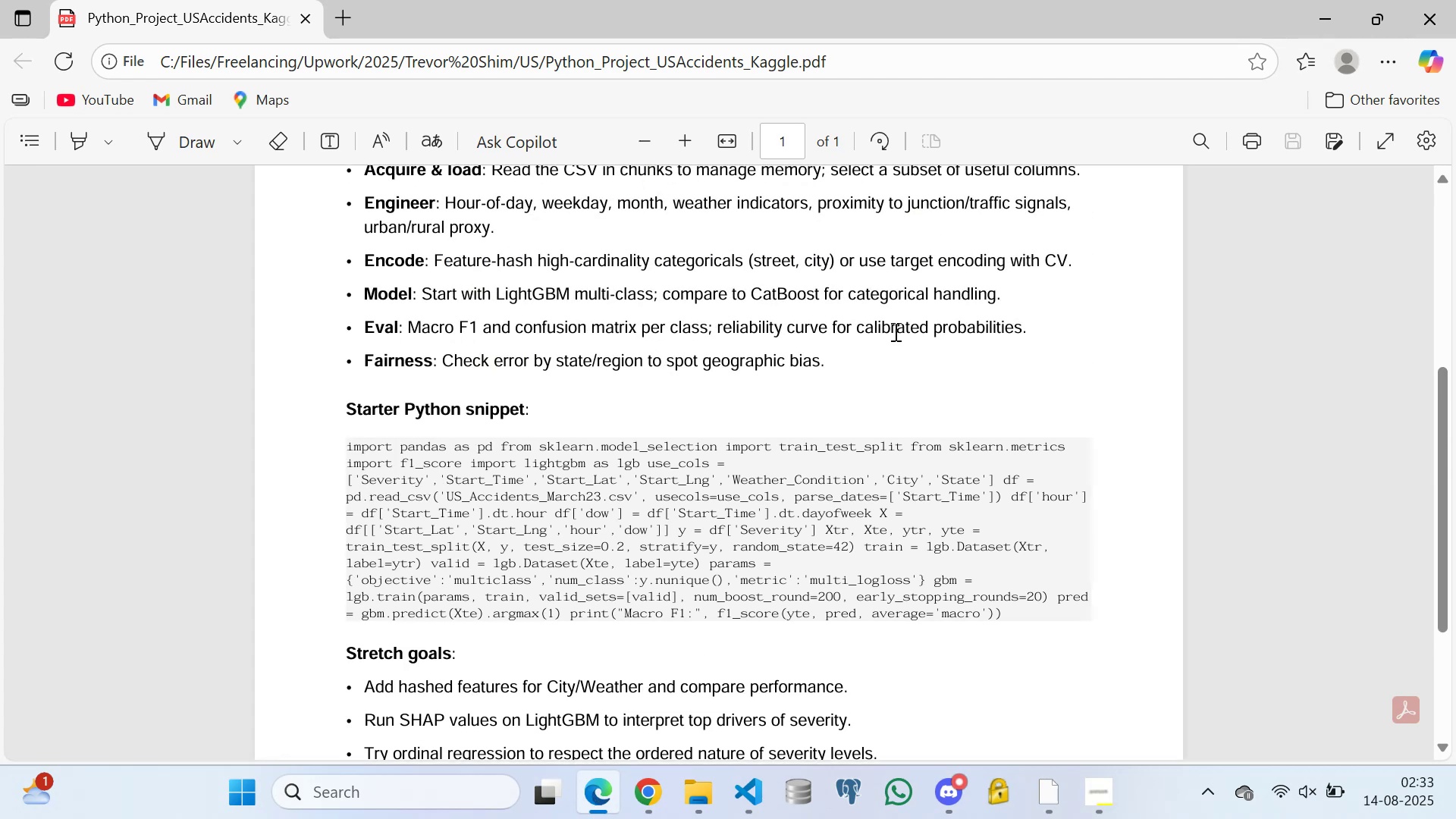 
triple_click([894, 331])
 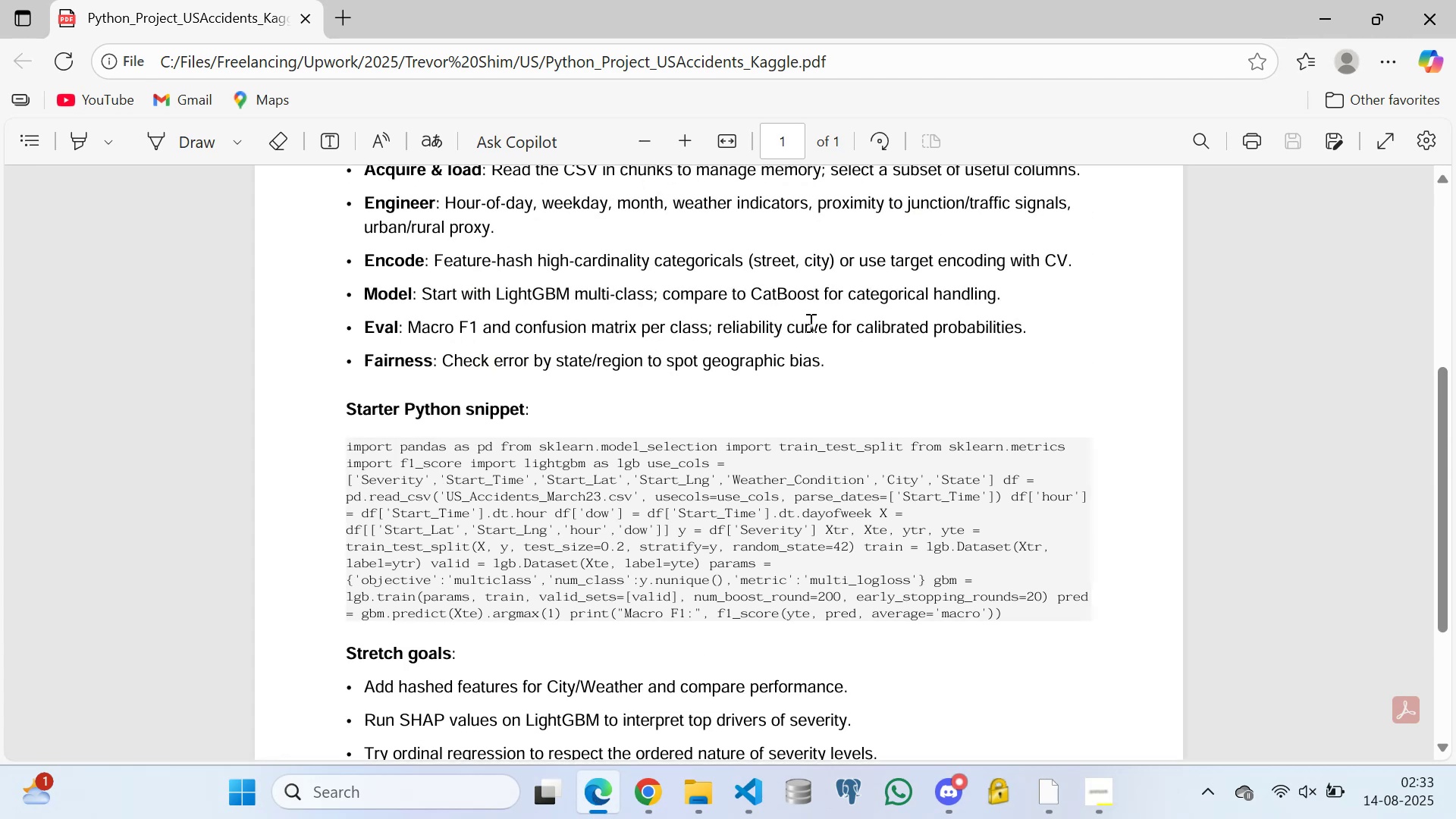 
triple_click([809, 322])
 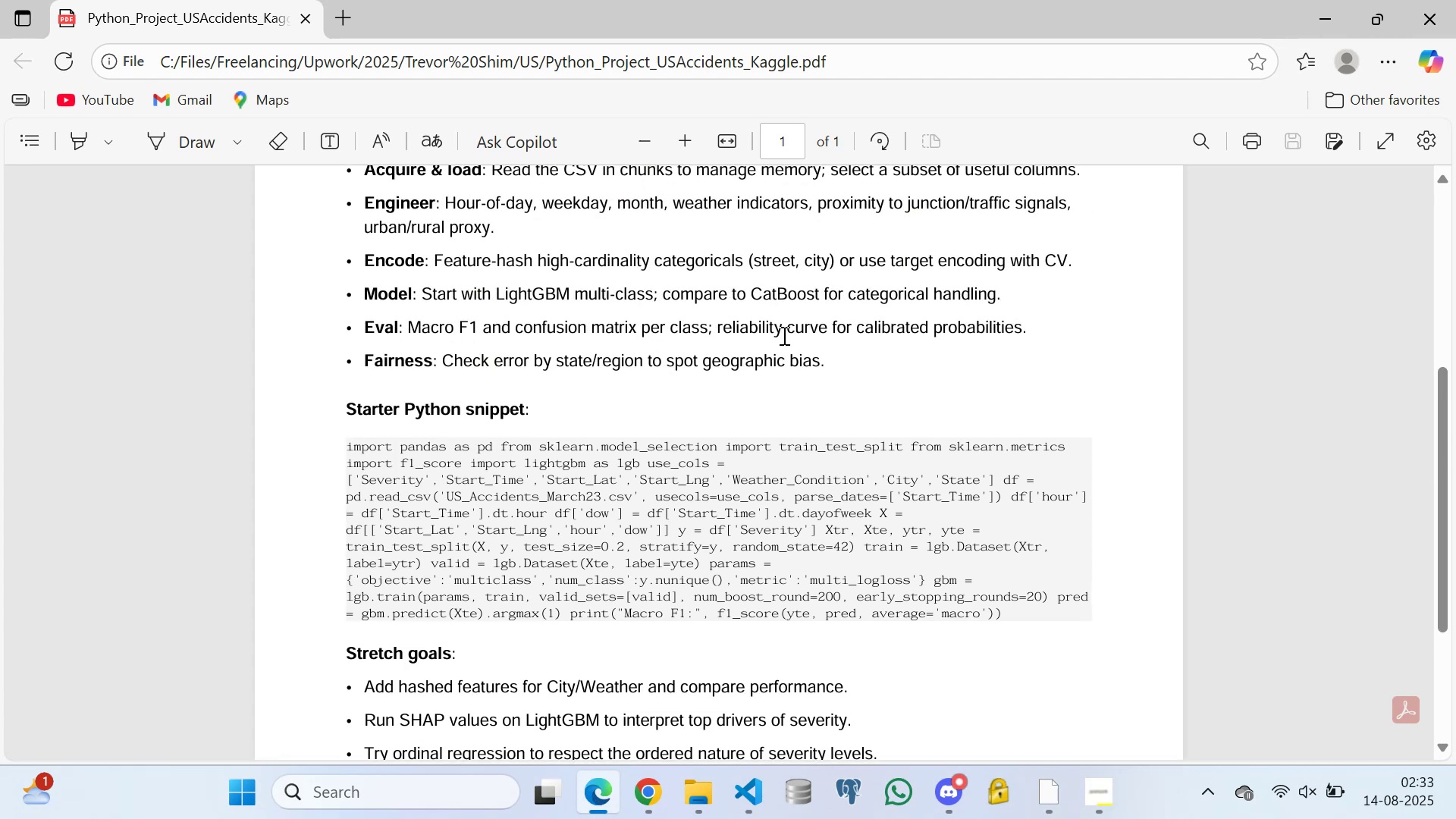 
left_click([783, 335])
 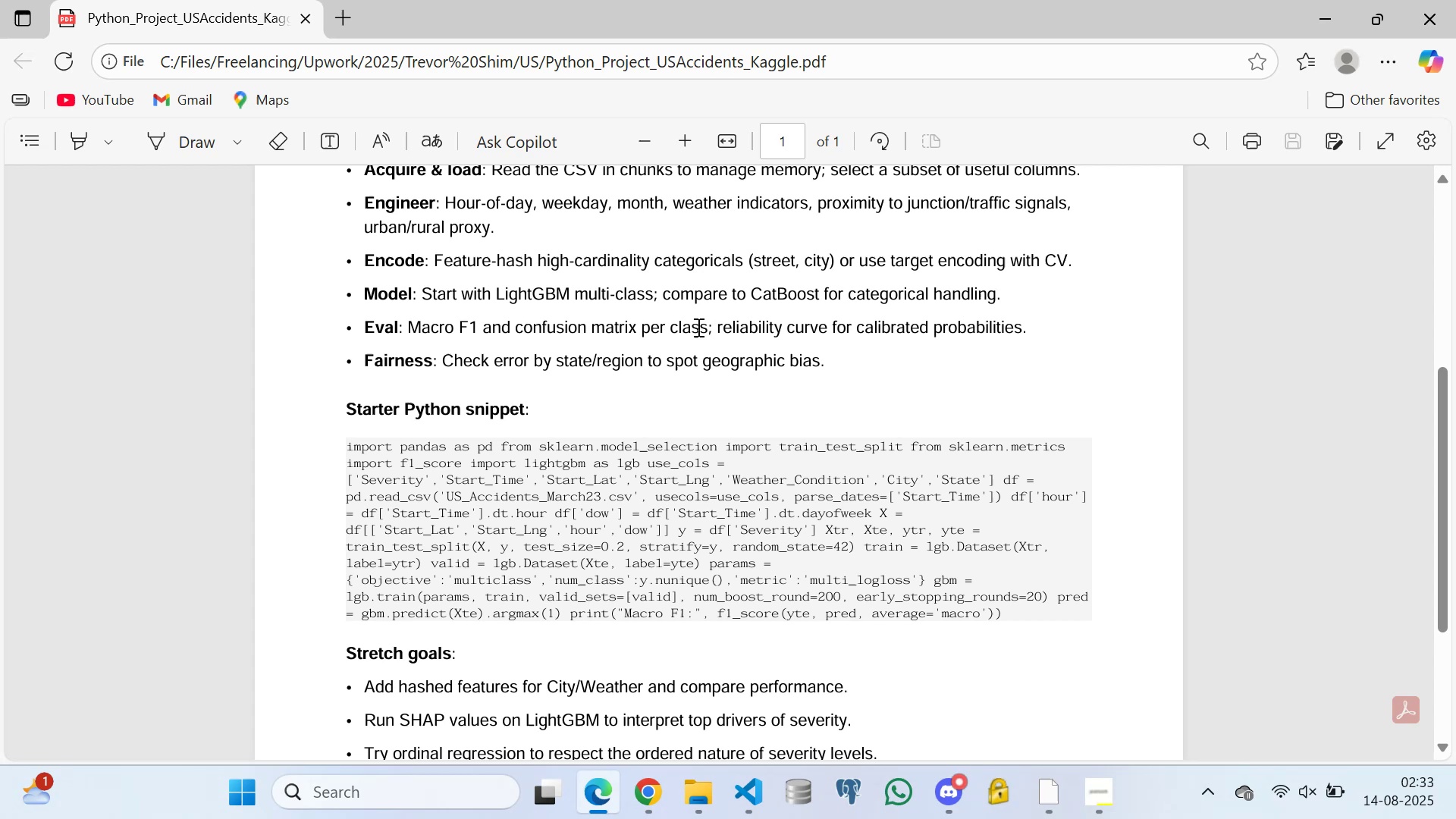 
left_click([696, 327])
 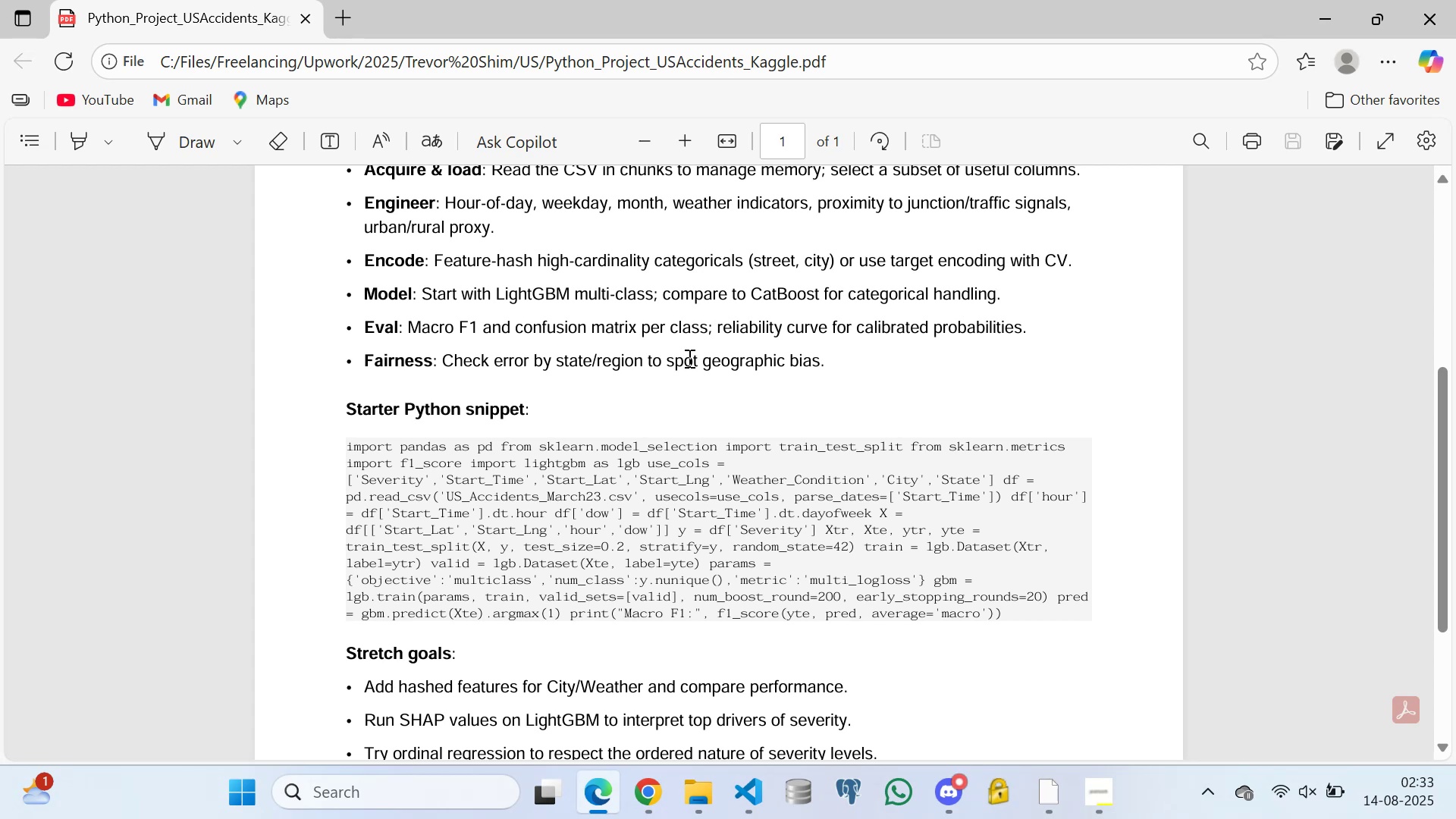 
left_click([688, 358])
 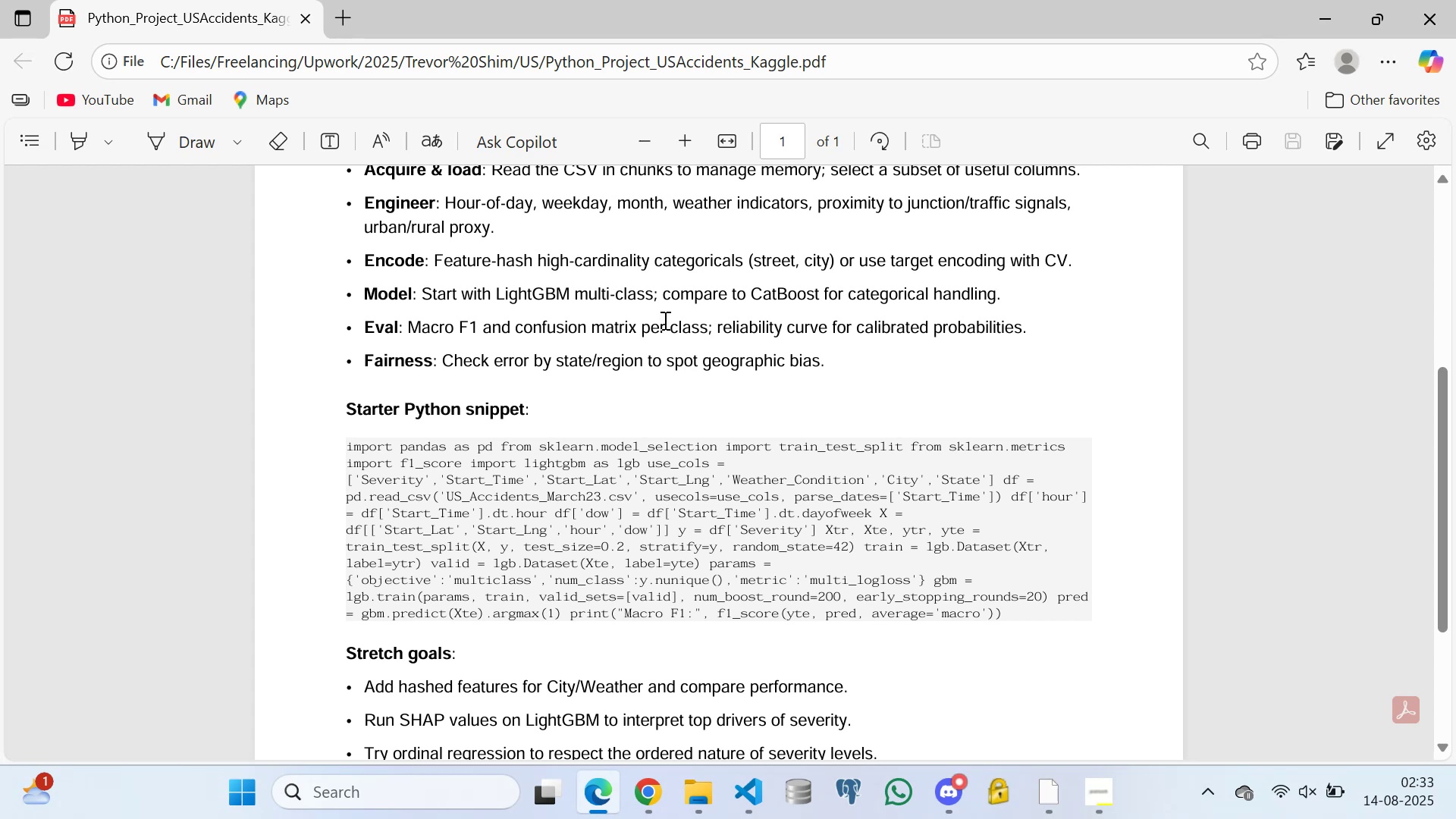 
left_click([664, 320])
 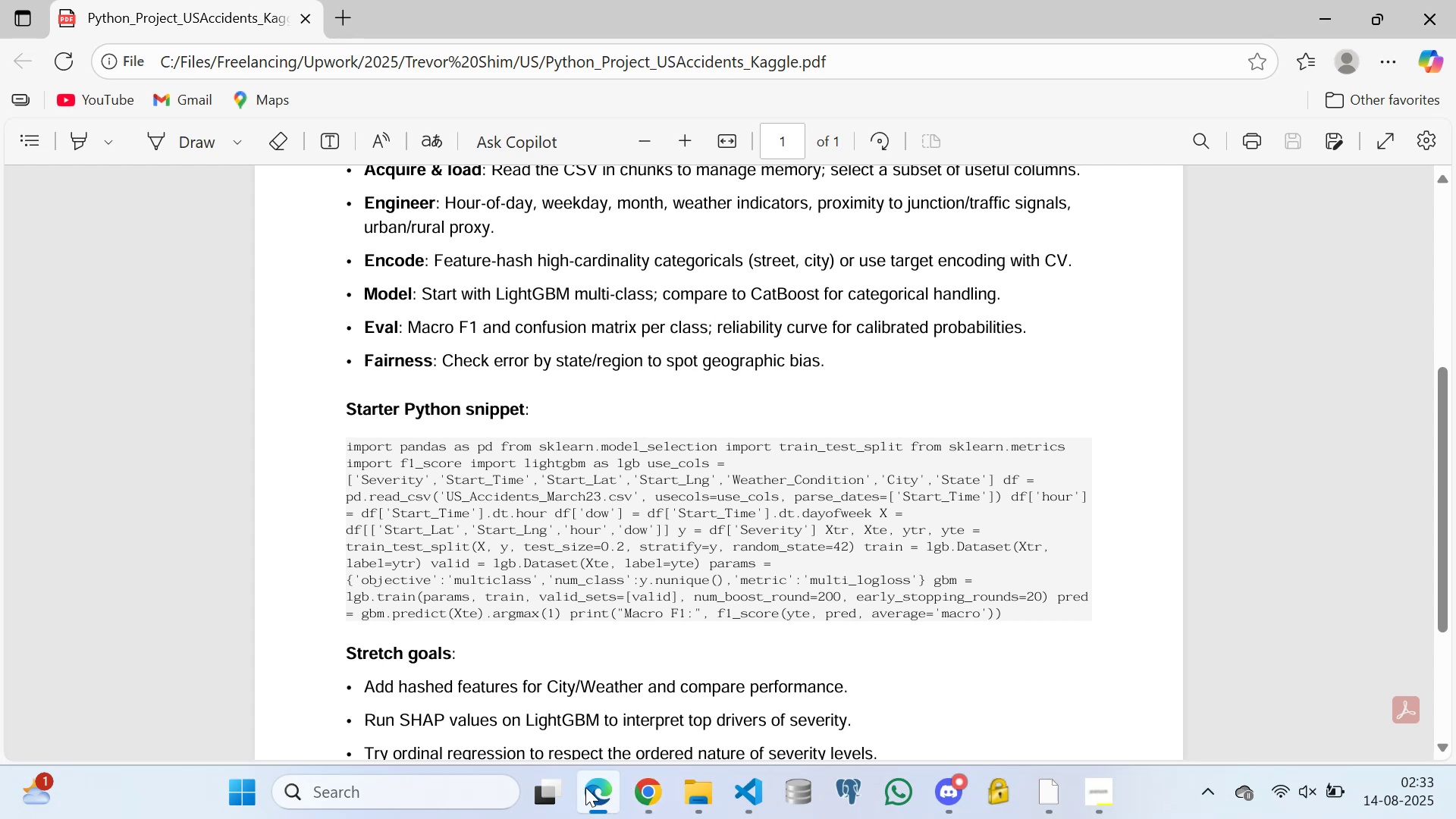 
left_click([595, 793])
 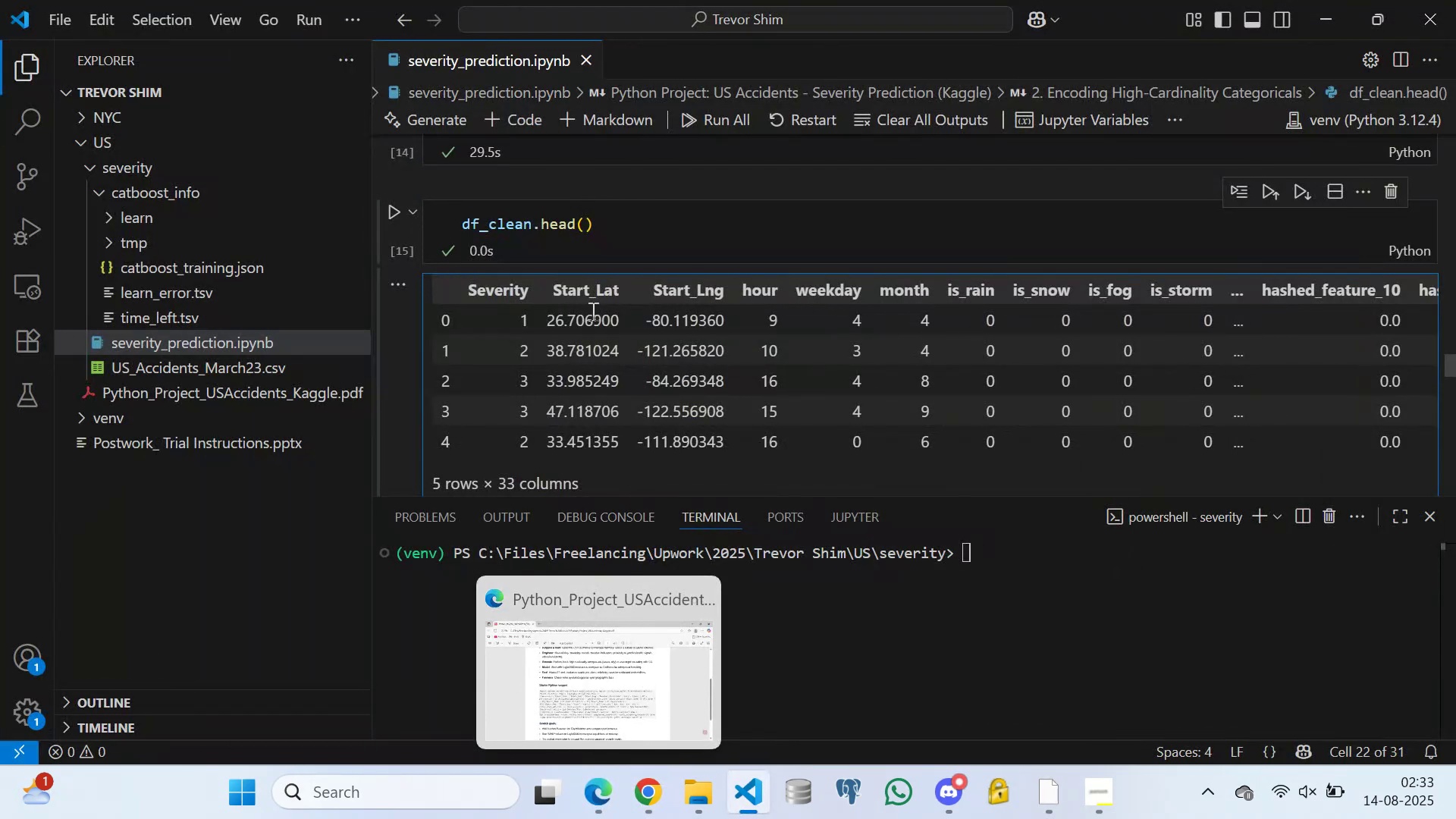 
scroll: coordinate [574, 307], scroll_direction: down, amount: 16.0
 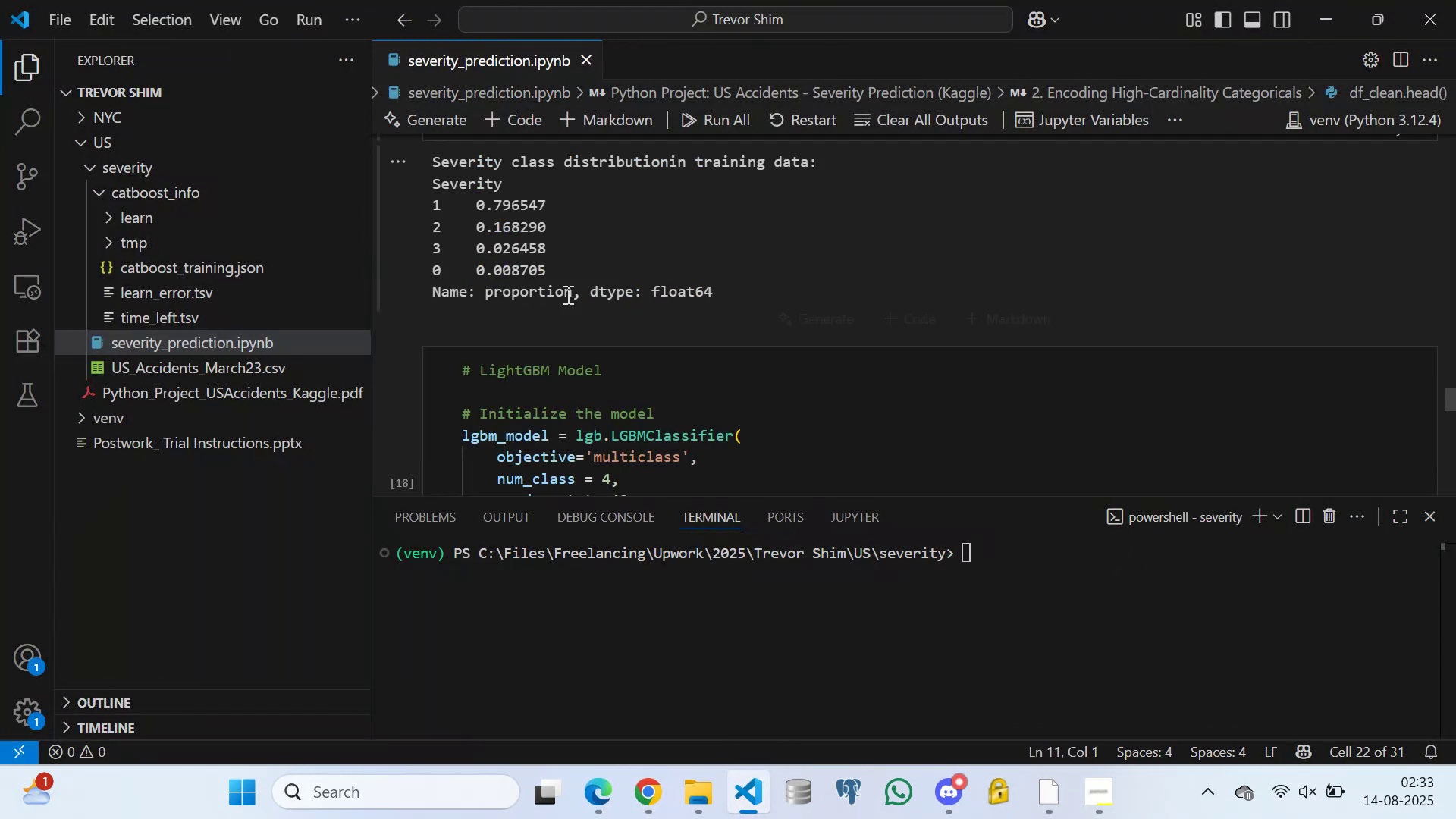 
scroll: coordinate [568, 289], scroll_direction: up, amount: 4.0
 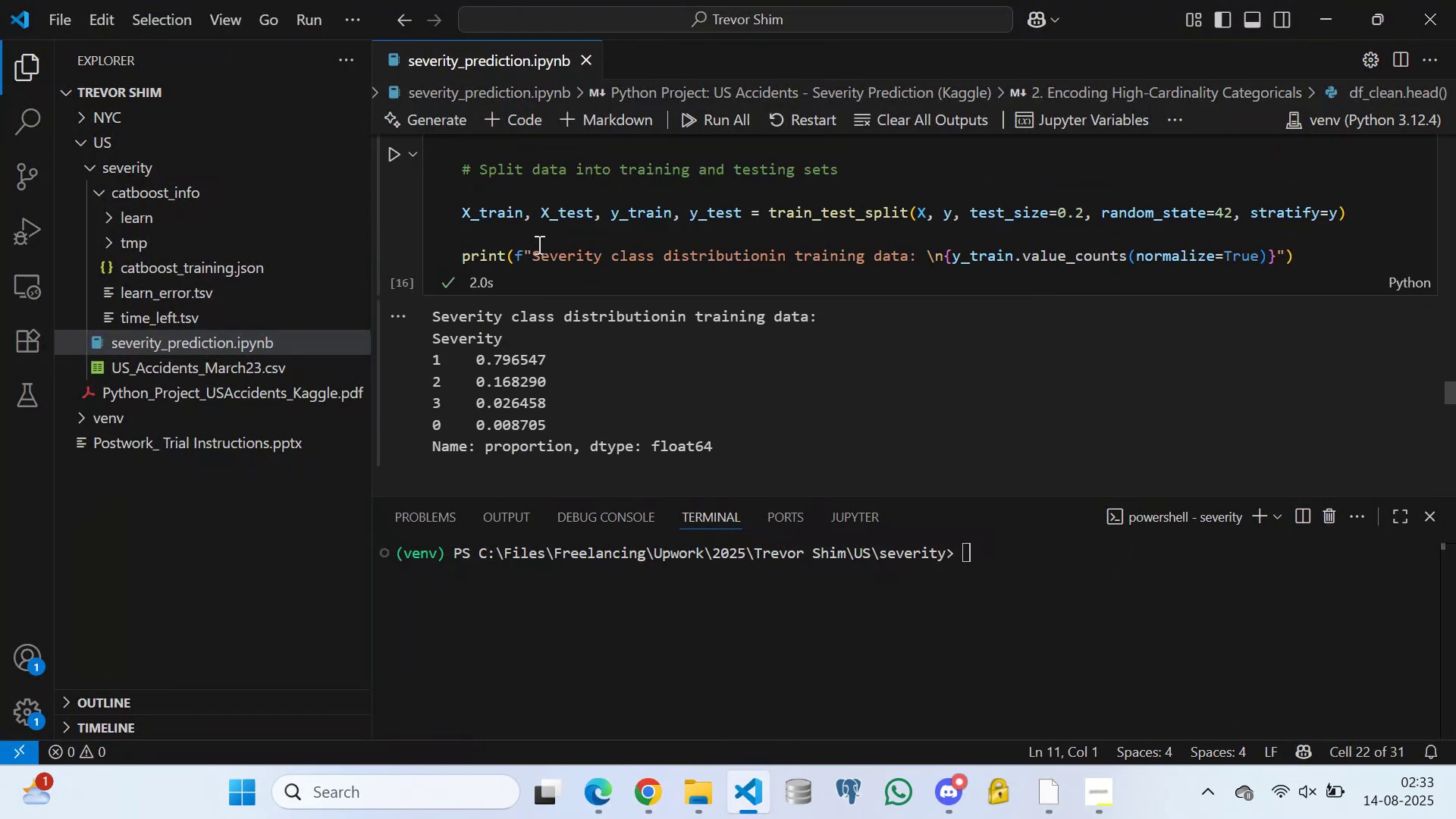 
left_click([534, 232])
 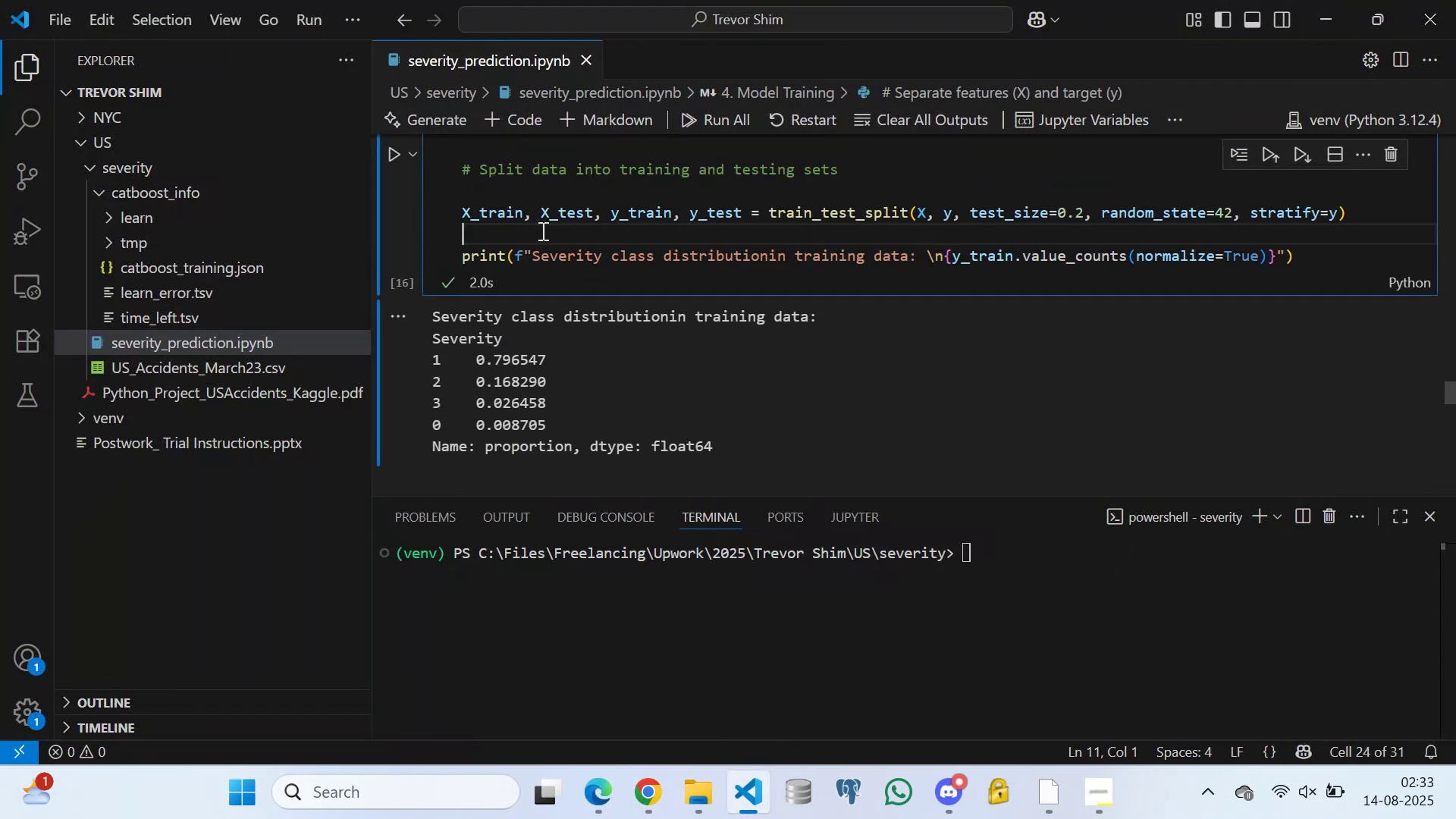 
scroll: coordinate [628, 234], scroll_direction: up, amount: 2.0
 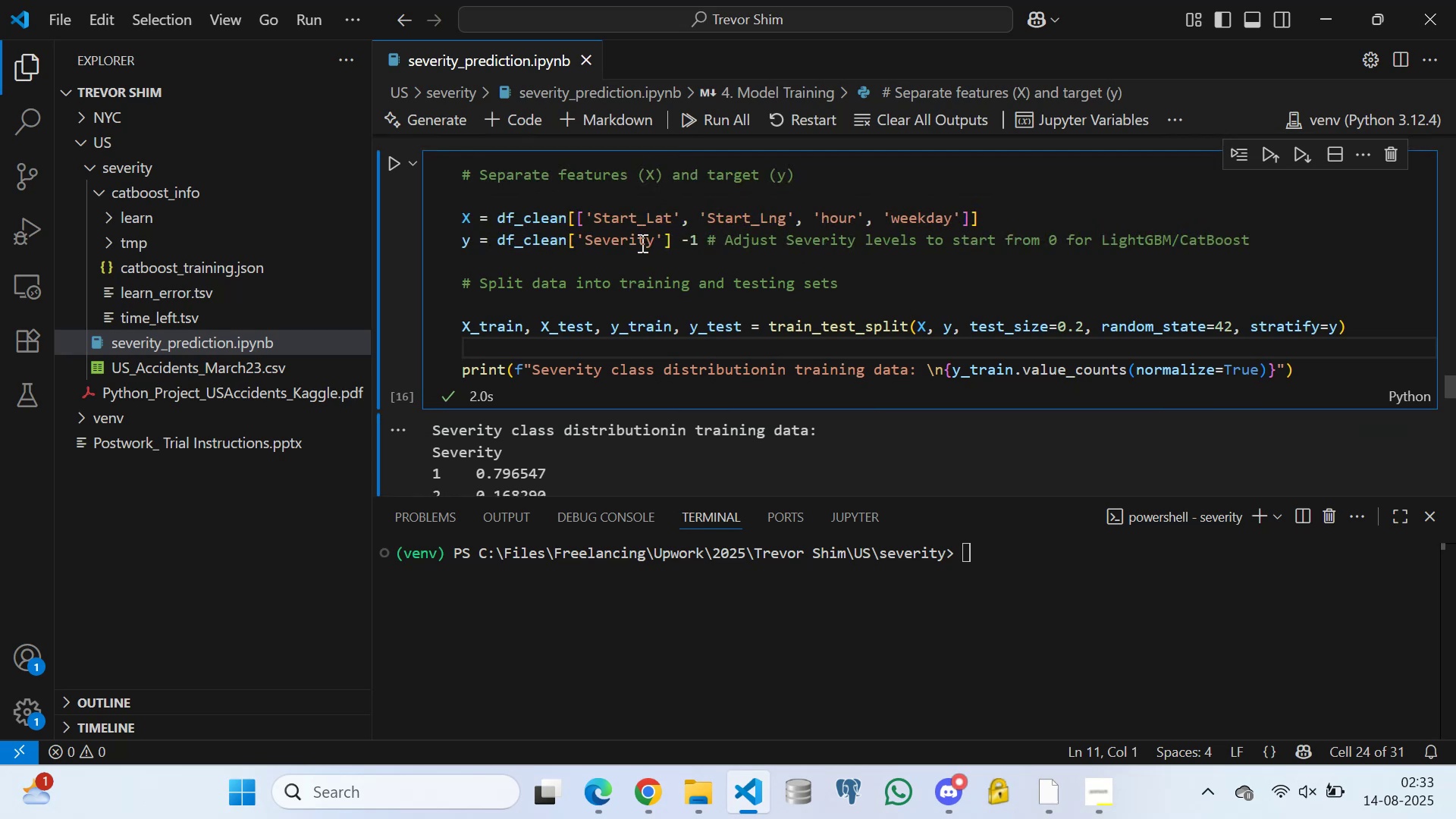 
scroll: coordinate [654, 278], scroll_direction: down, amount: 1.0
 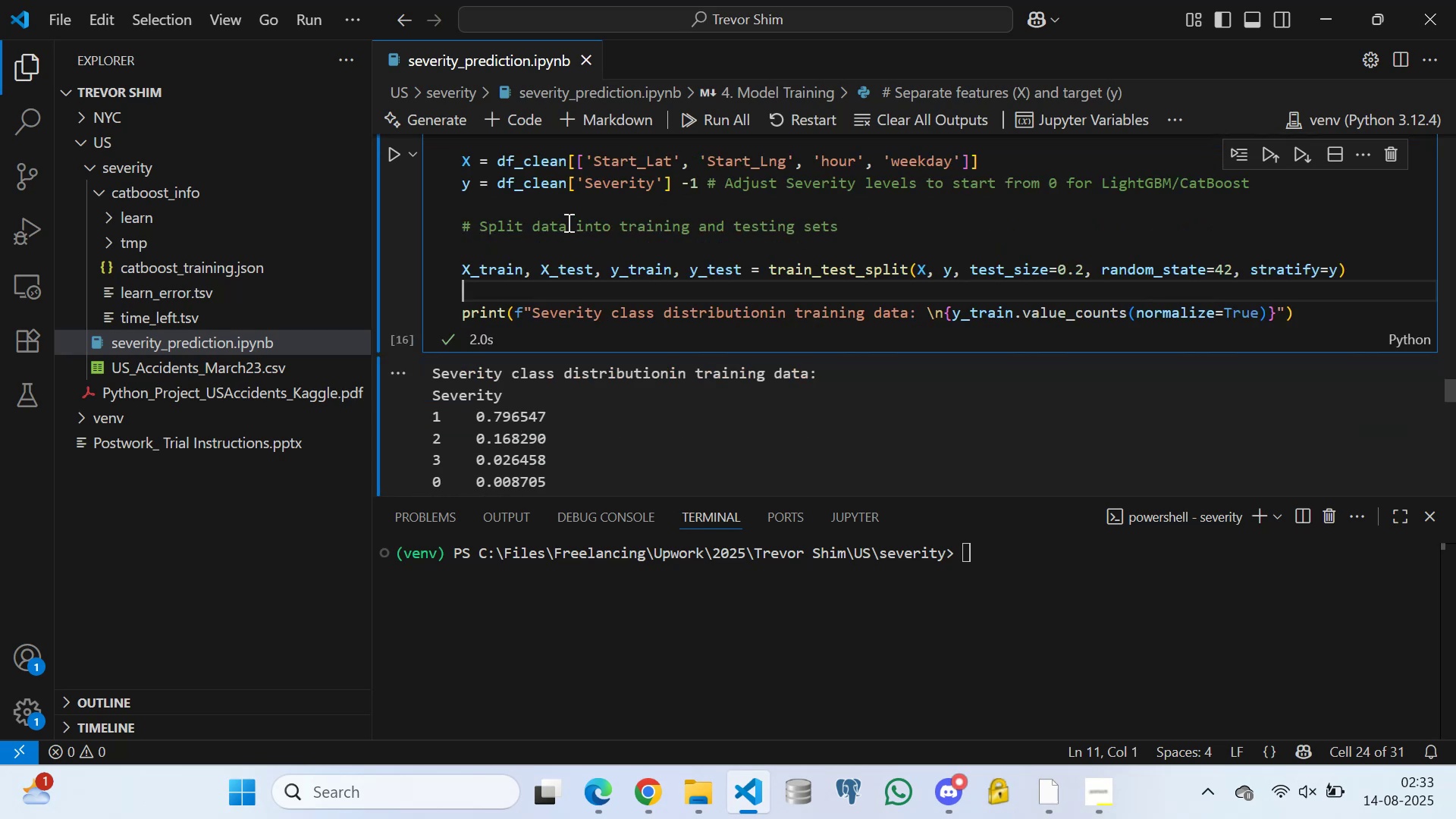 
left_click([554, 208])
 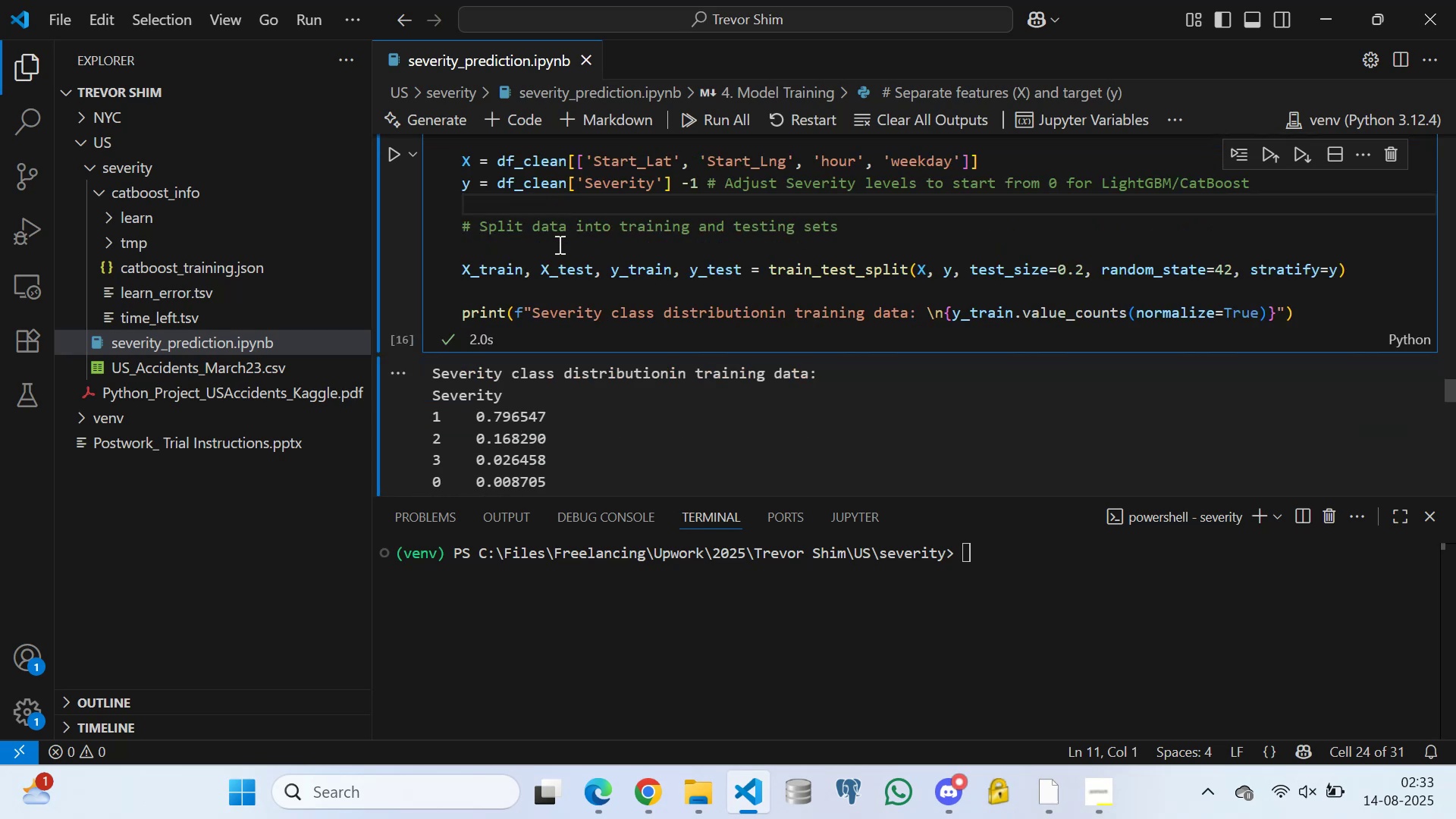 
left_click([558, 244])
 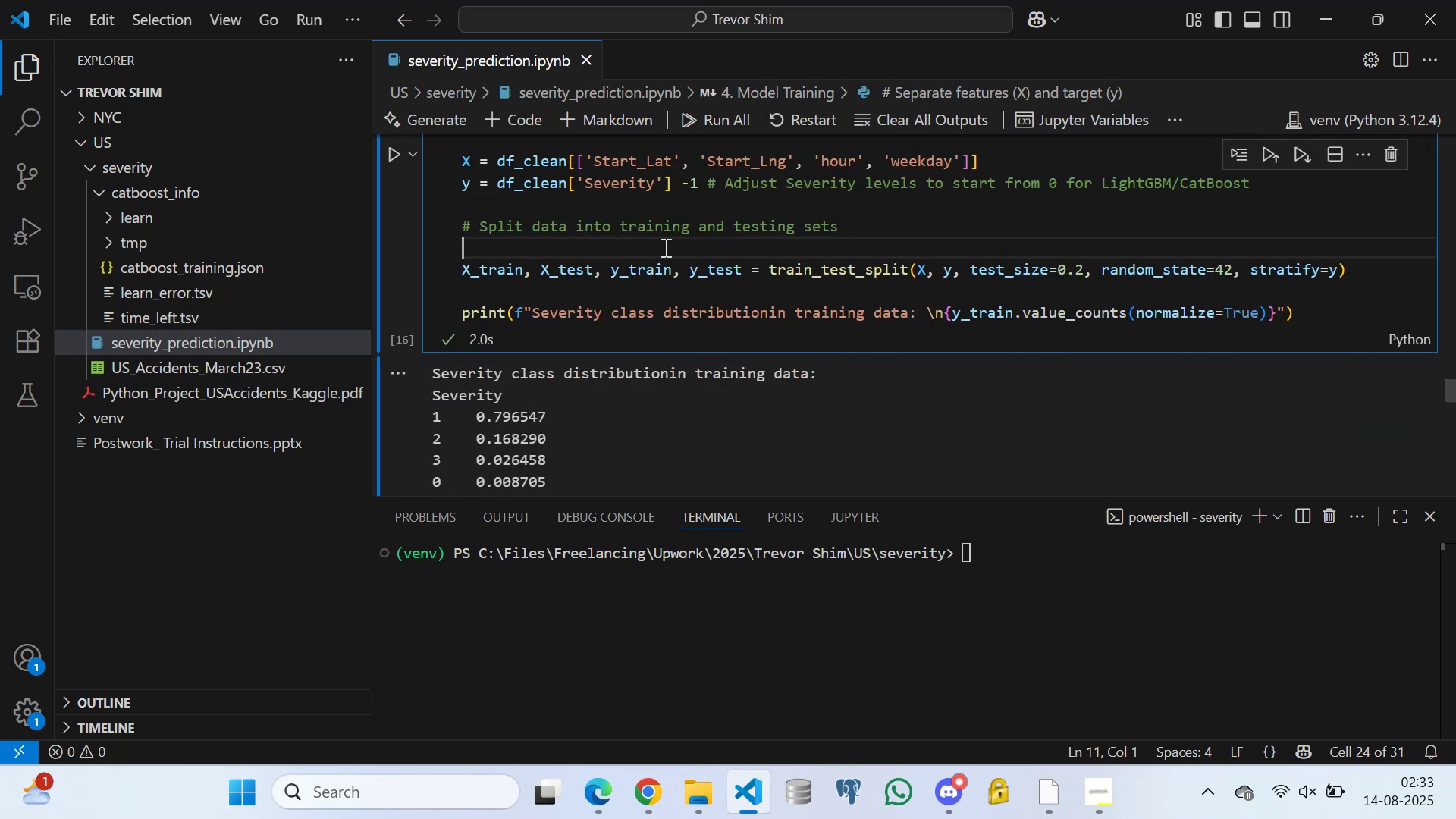 
left_click([664, 247])
 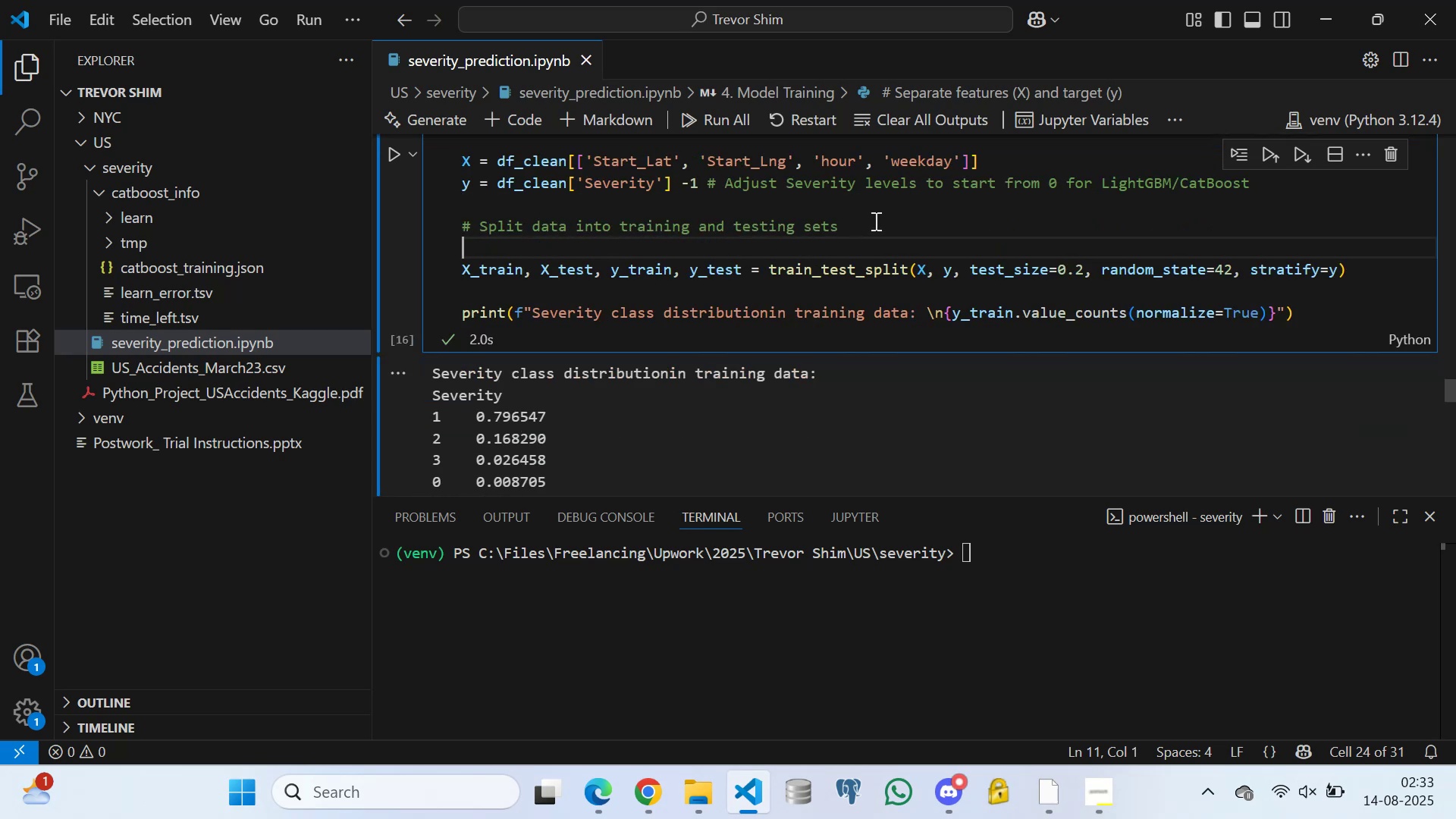 
left_click([879, 218])
 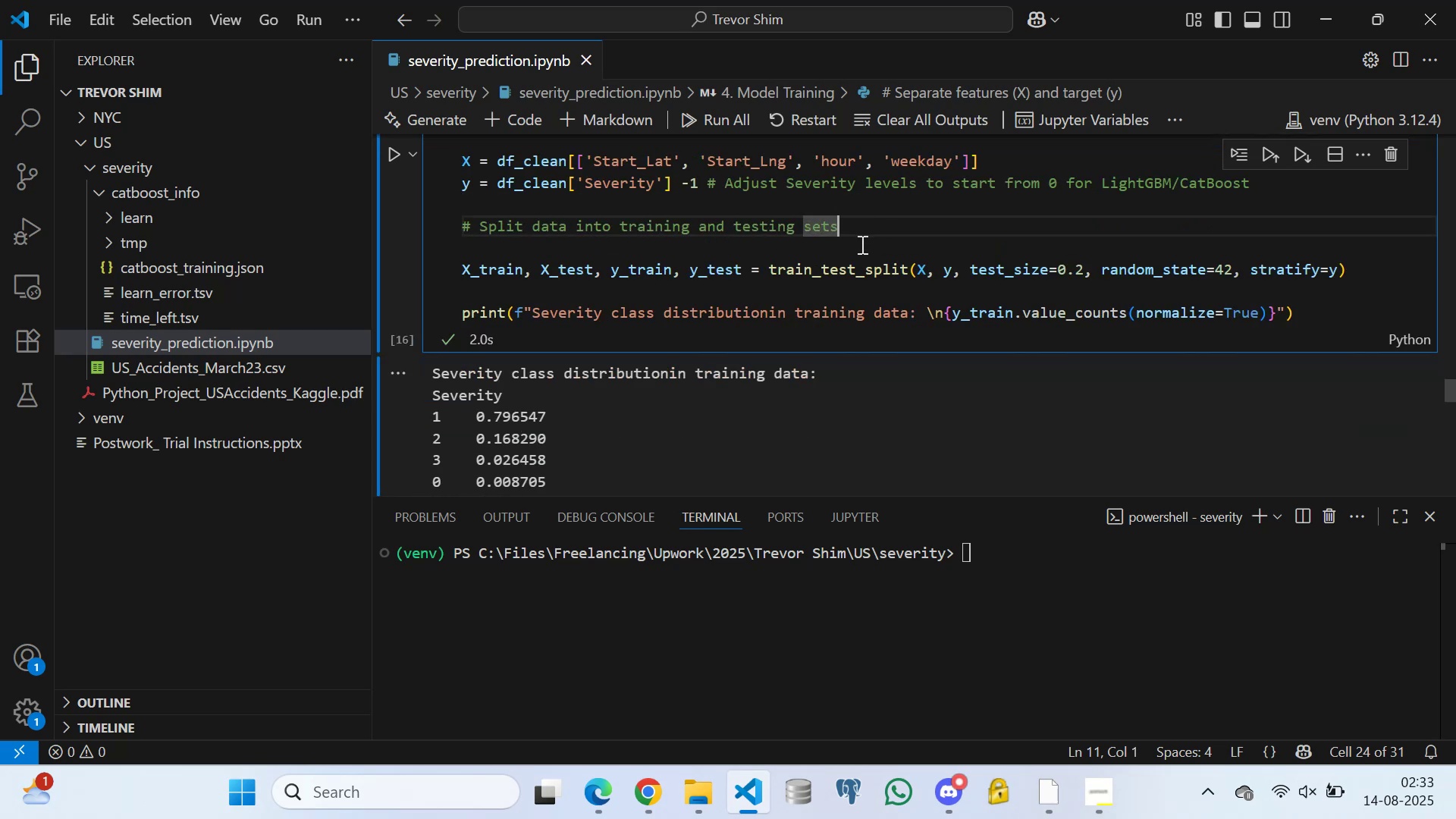 
double_click([861, 247])
 